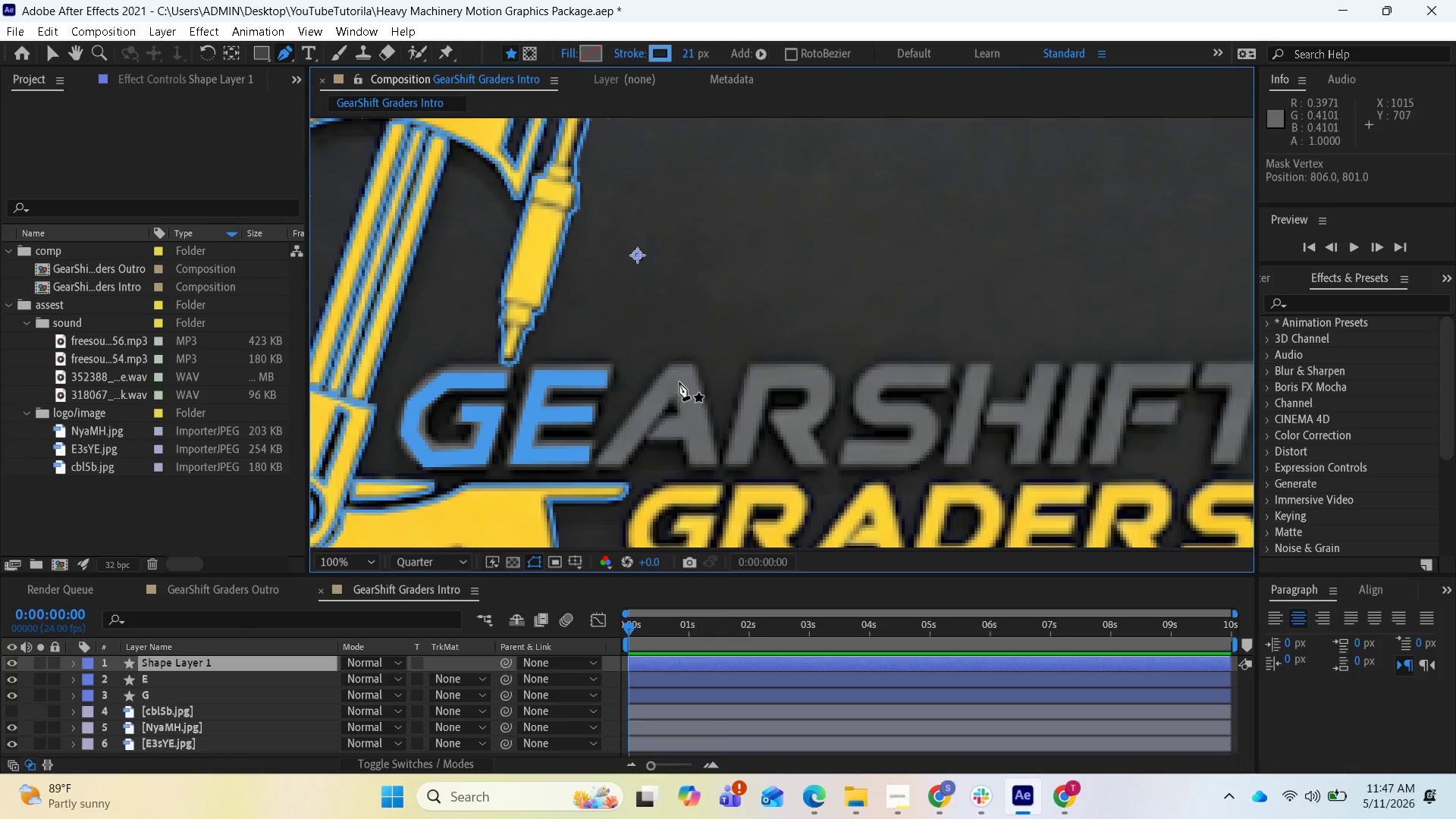 
wait(10.16)
 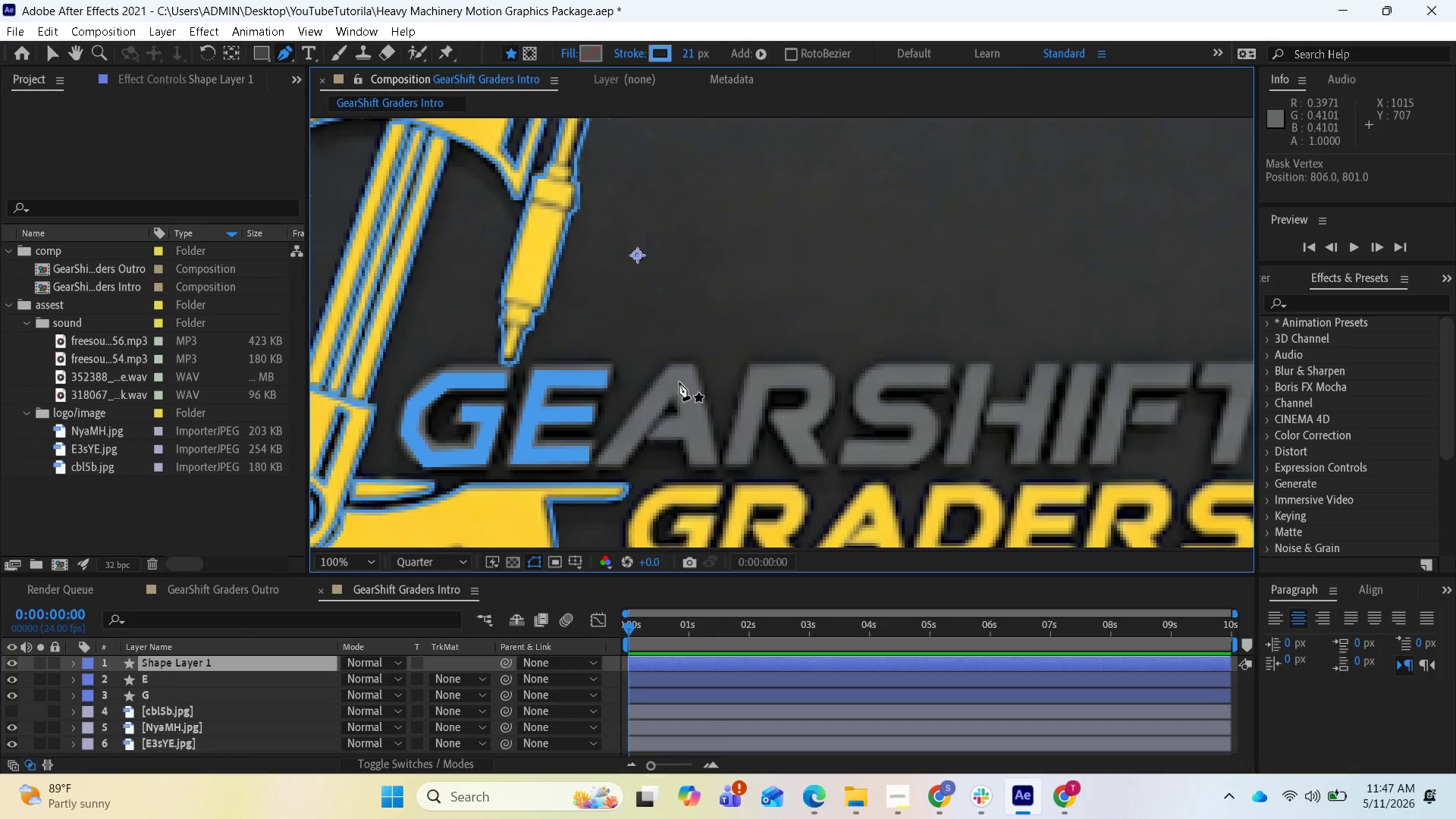 
left_click([704, 463])
 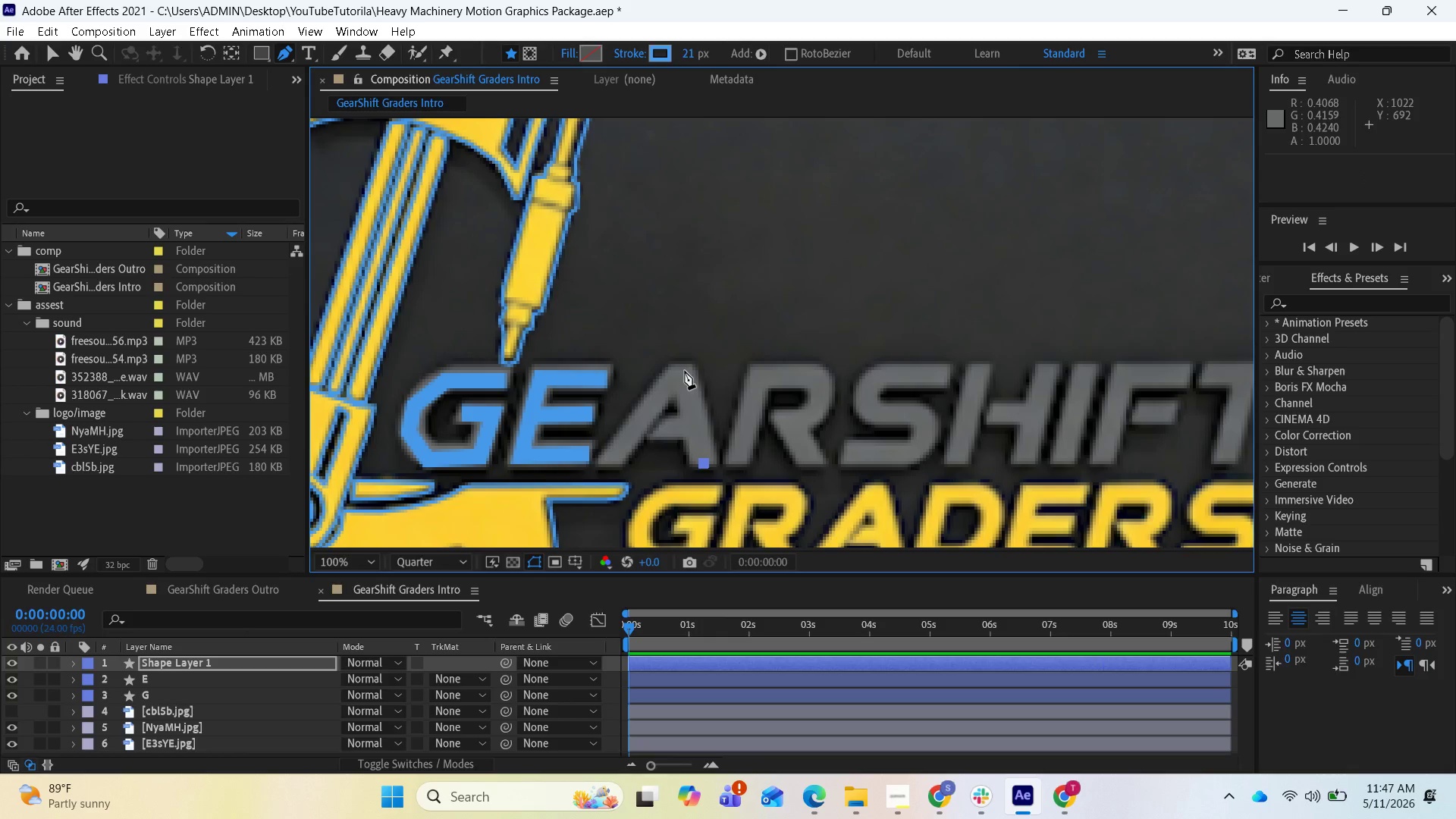 
left_click([682, 371])
 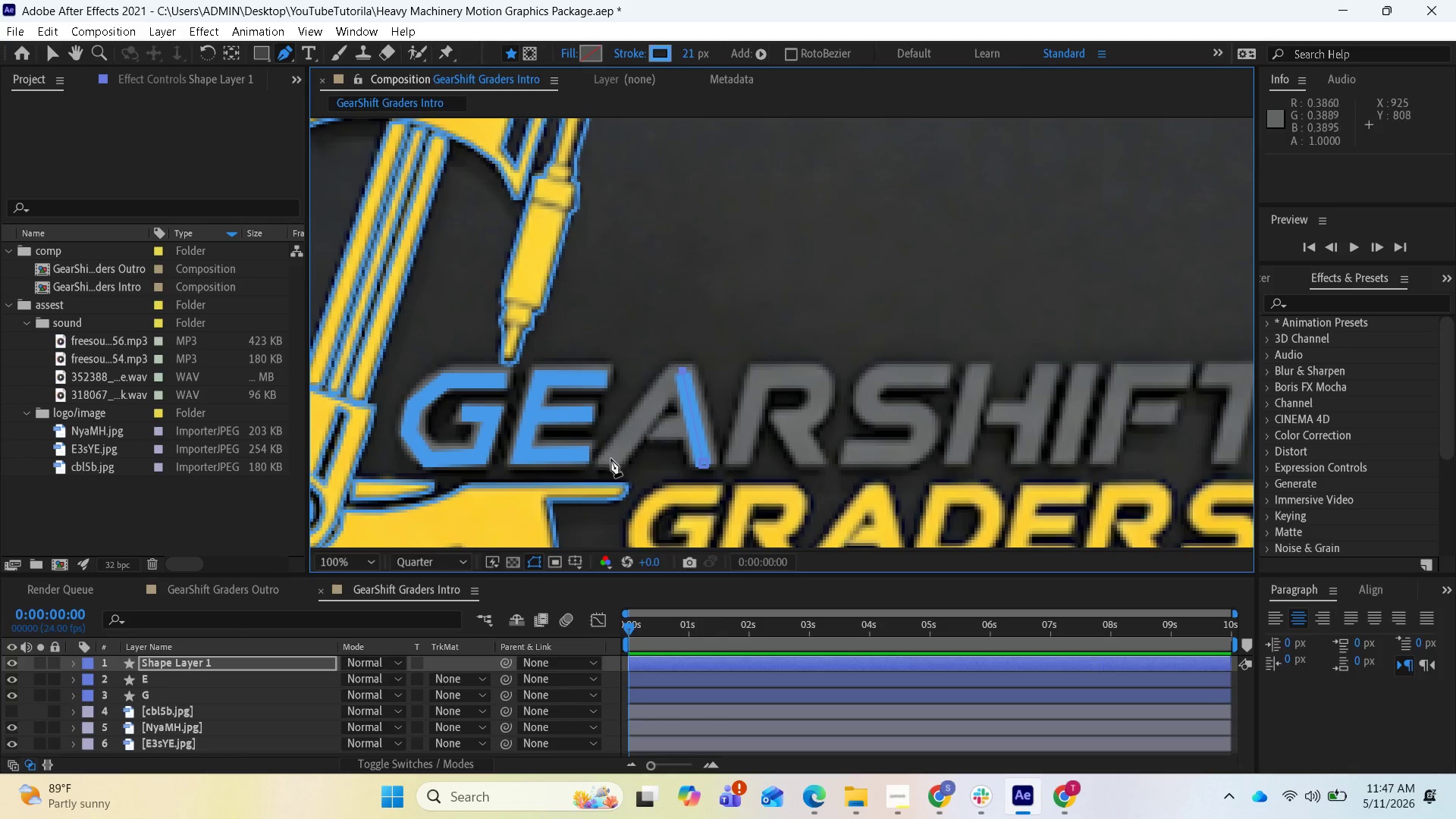 
left_click([610, 461])
 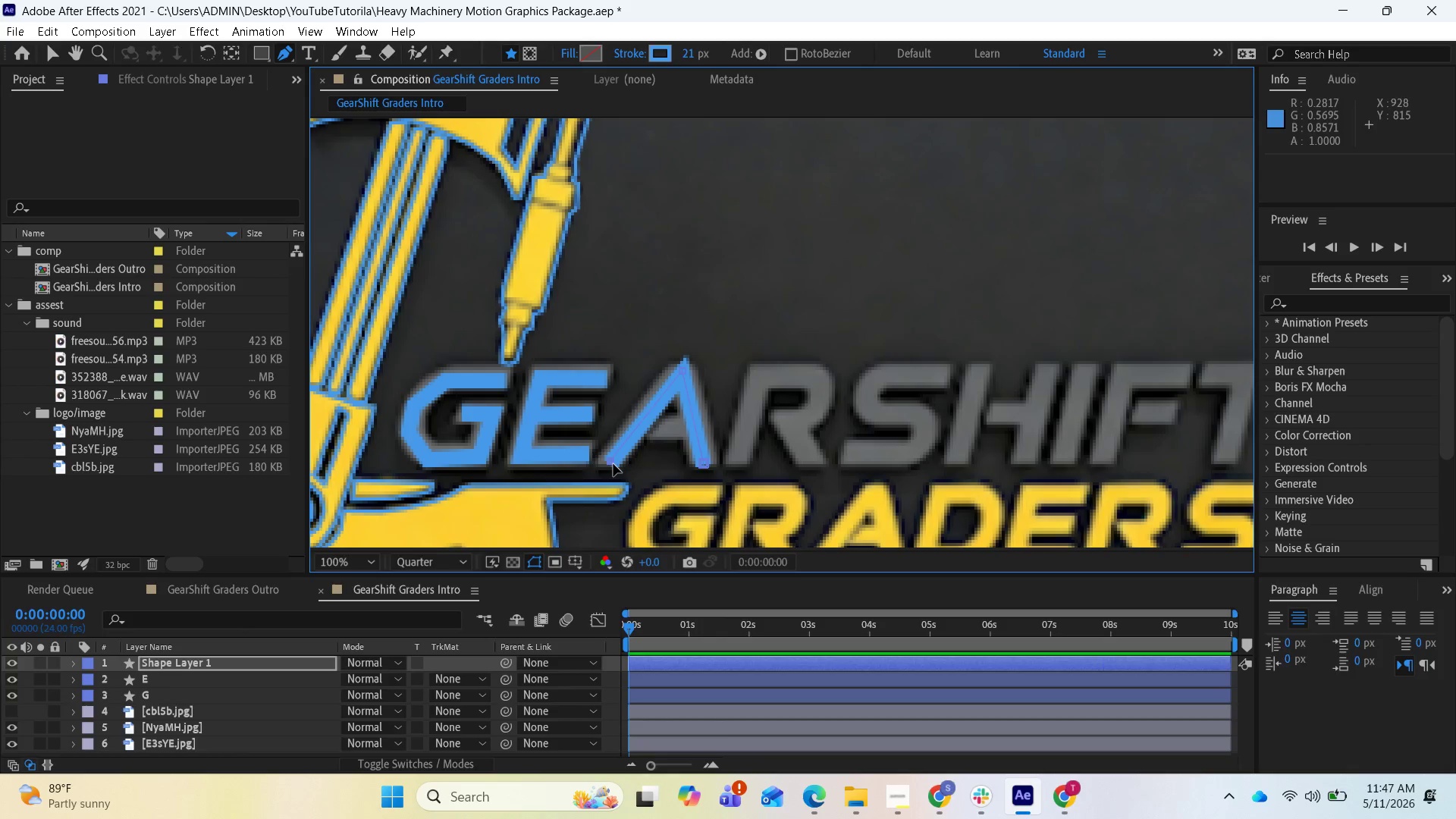 
wait(8.89)
 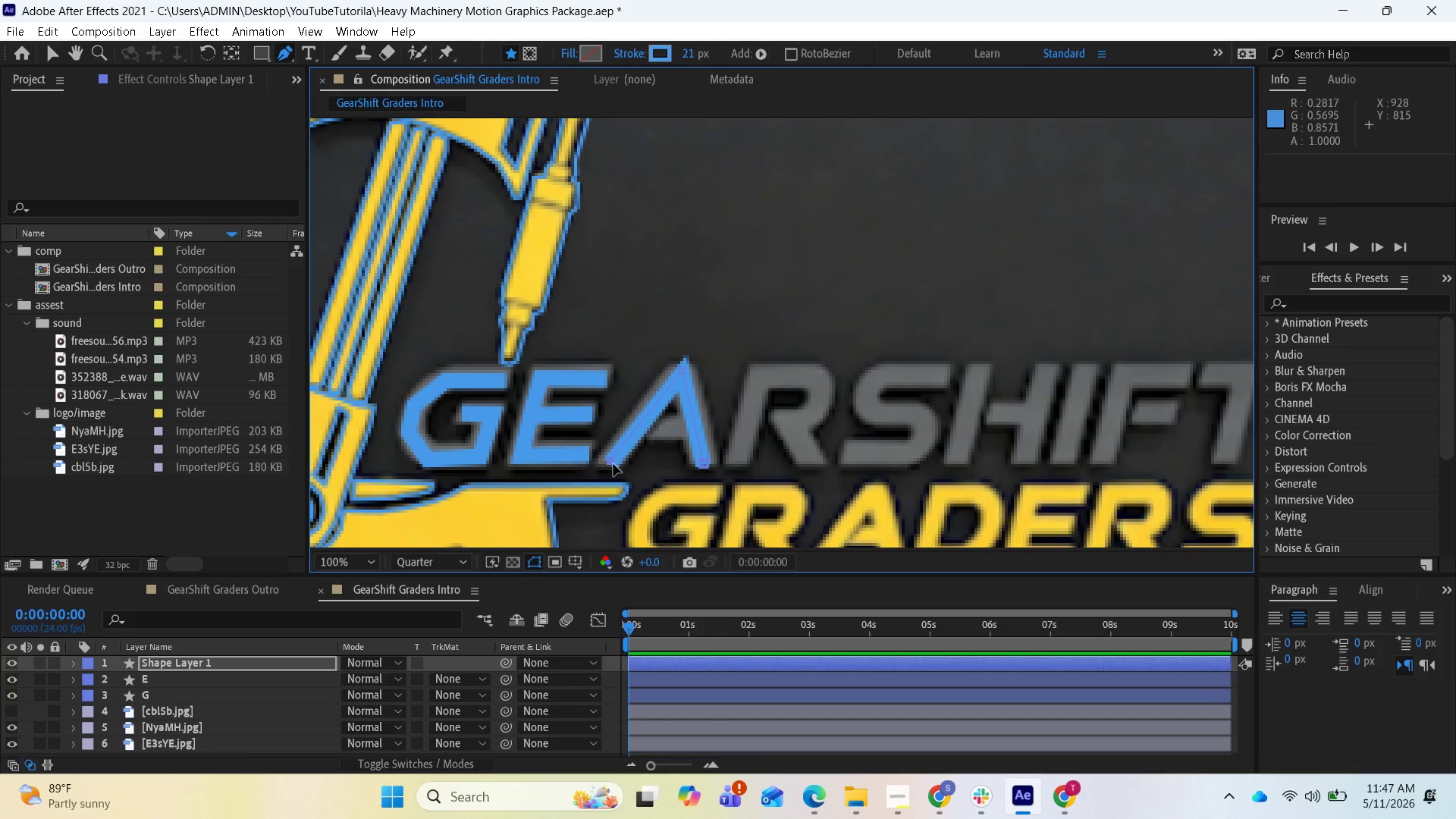 
left_click([686, 375])
 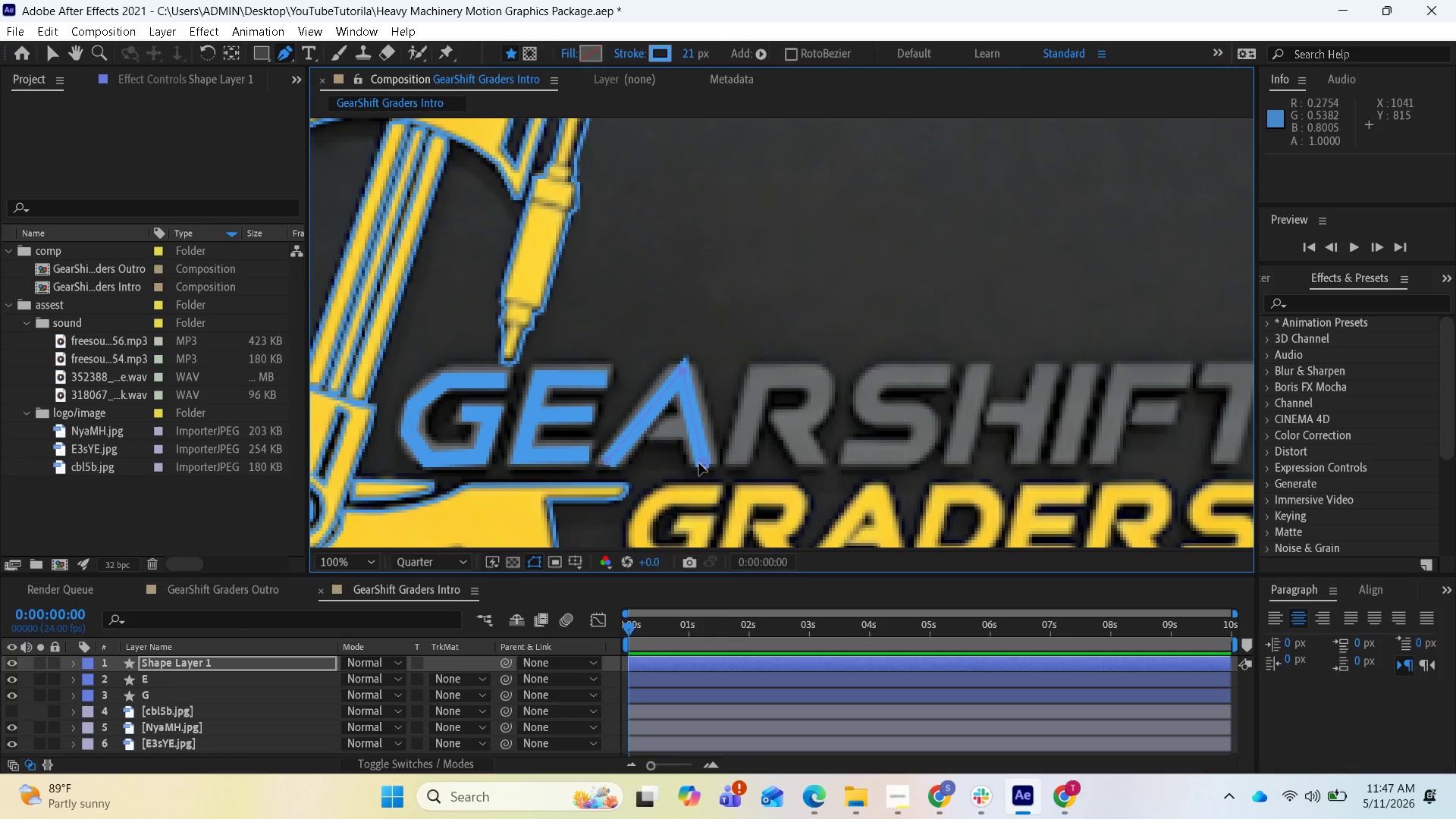 
left_click([704, 462])
 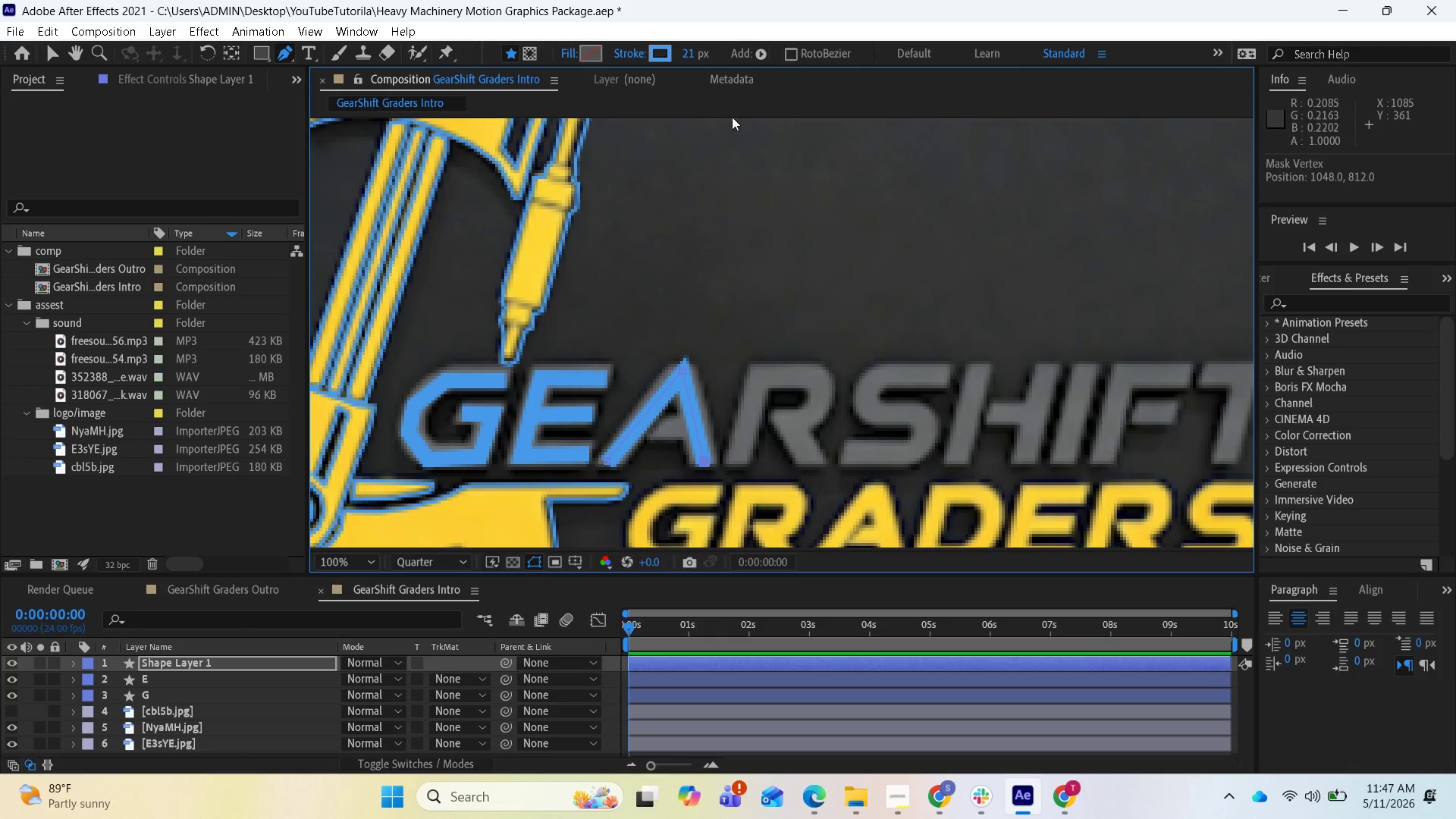 
wait(13.25)
 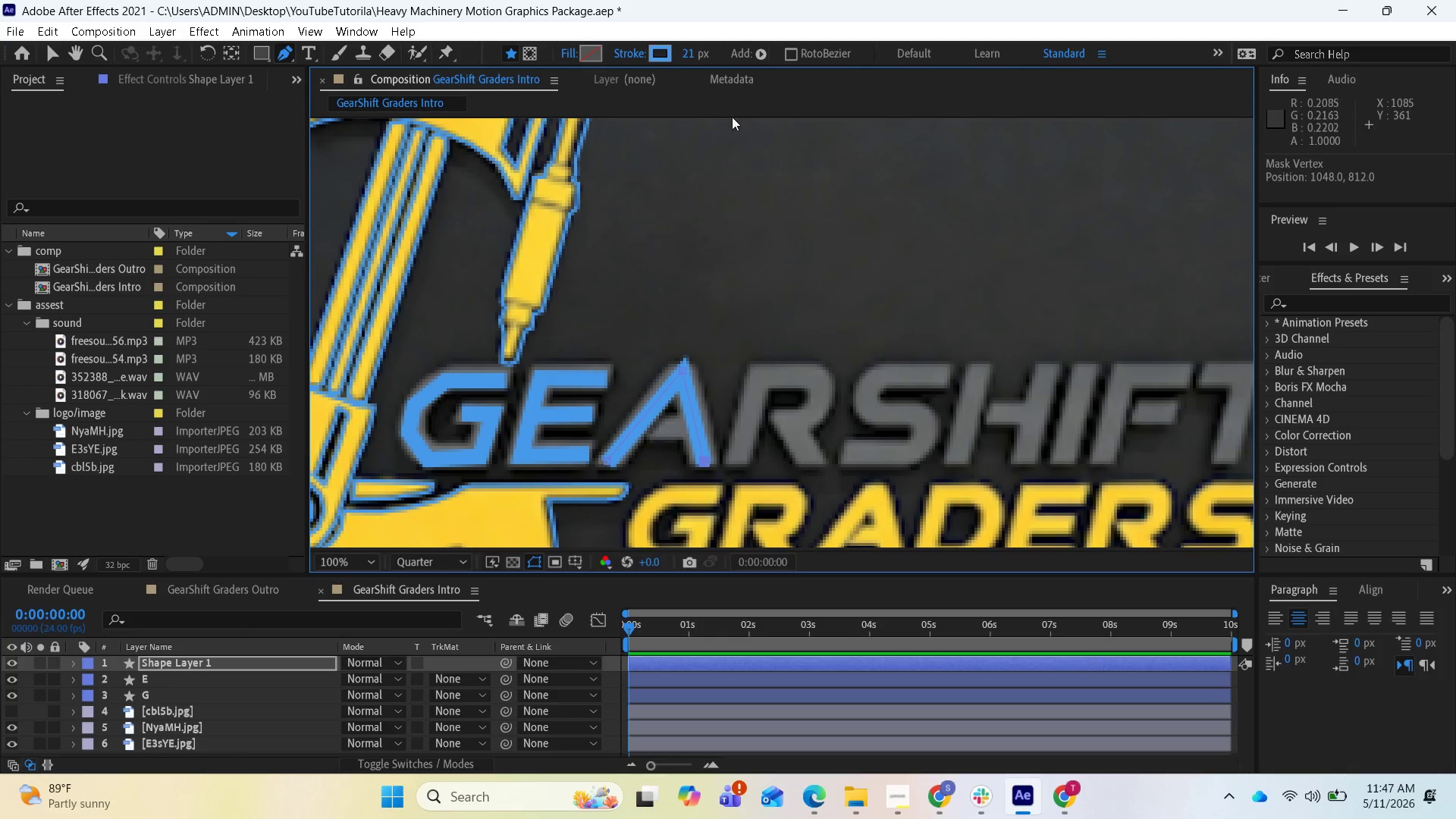 
left_click([257, 661])
 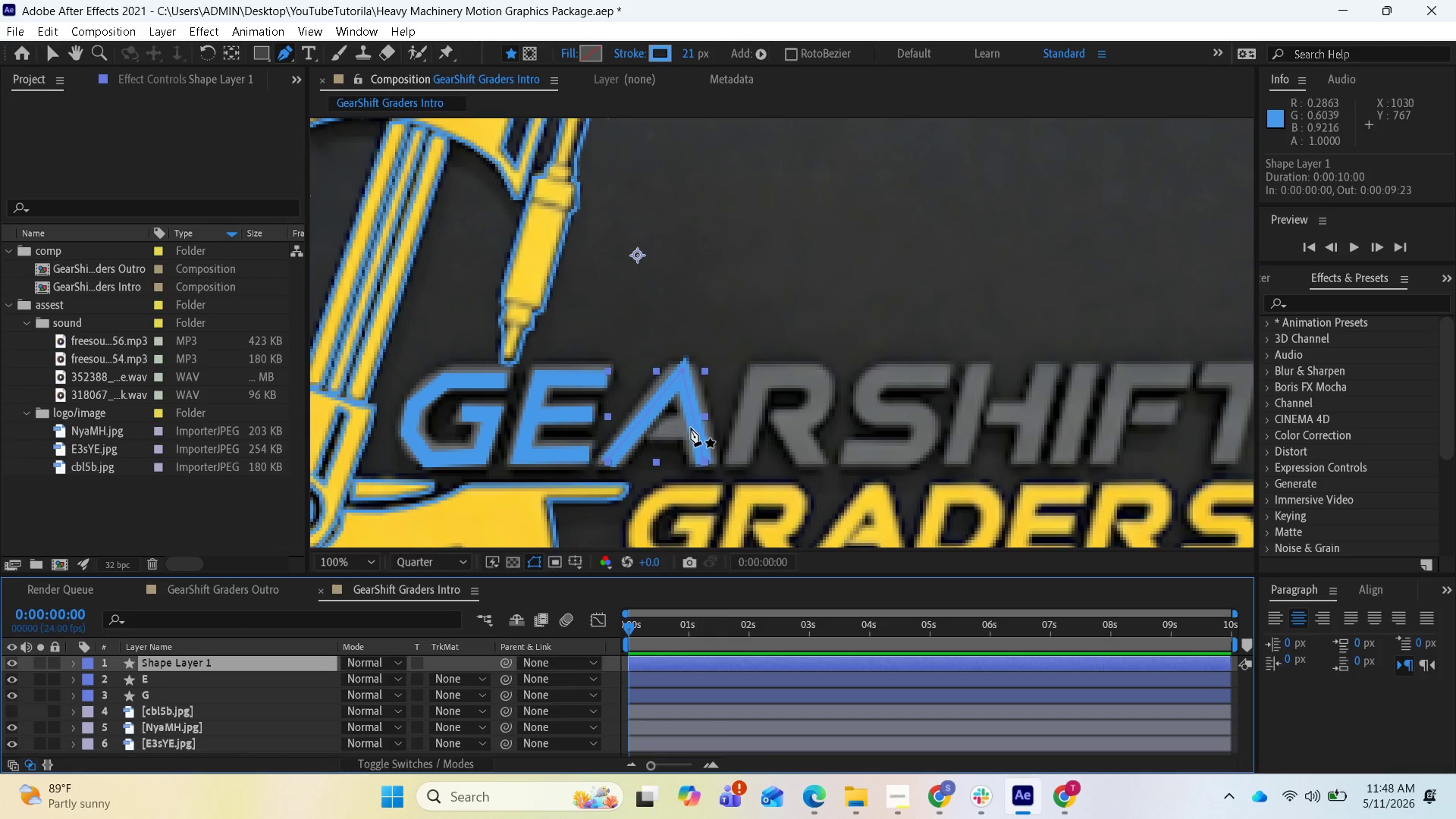 
left_click([699, 427])
 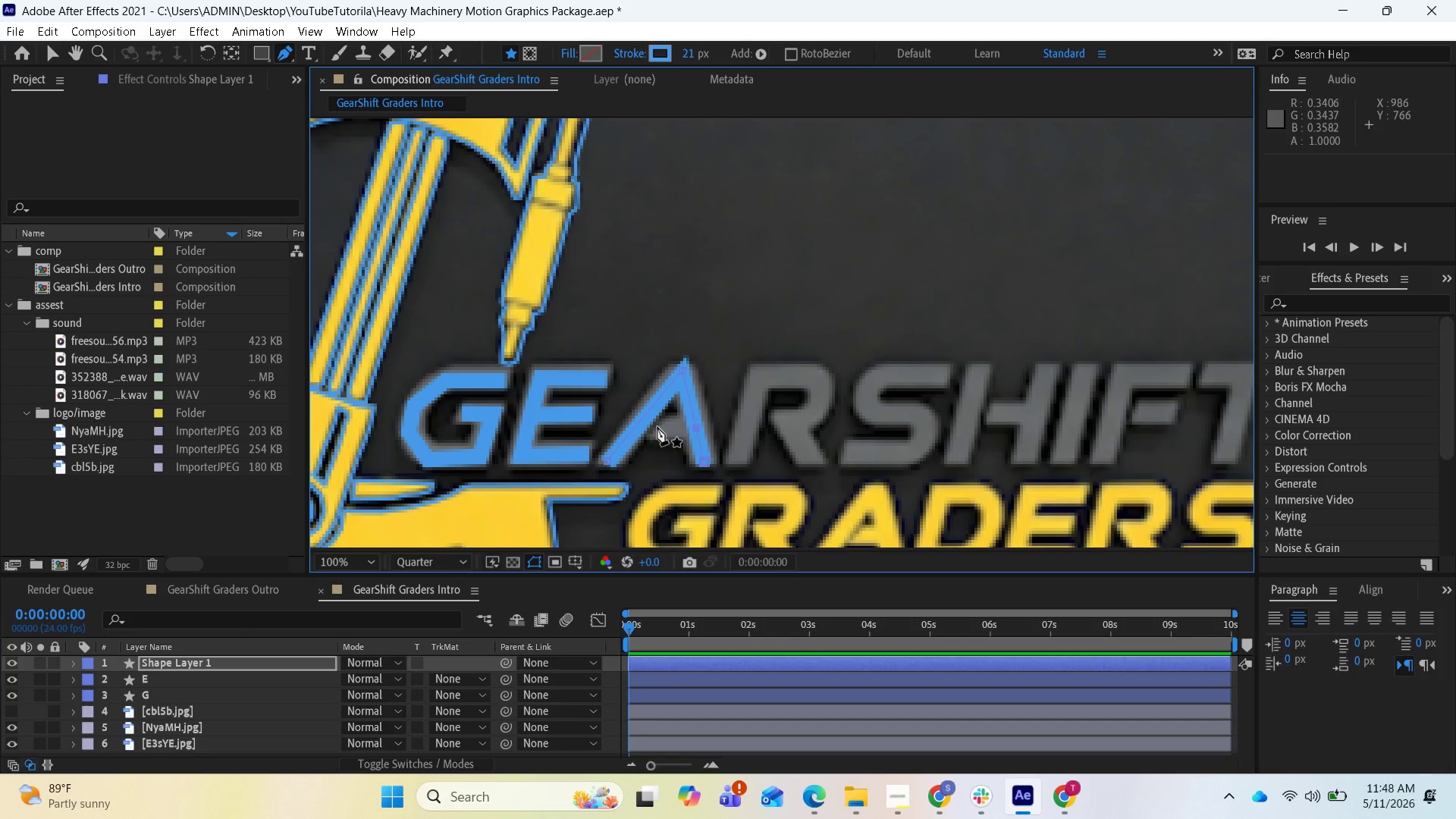 
left_click([658, 428])
 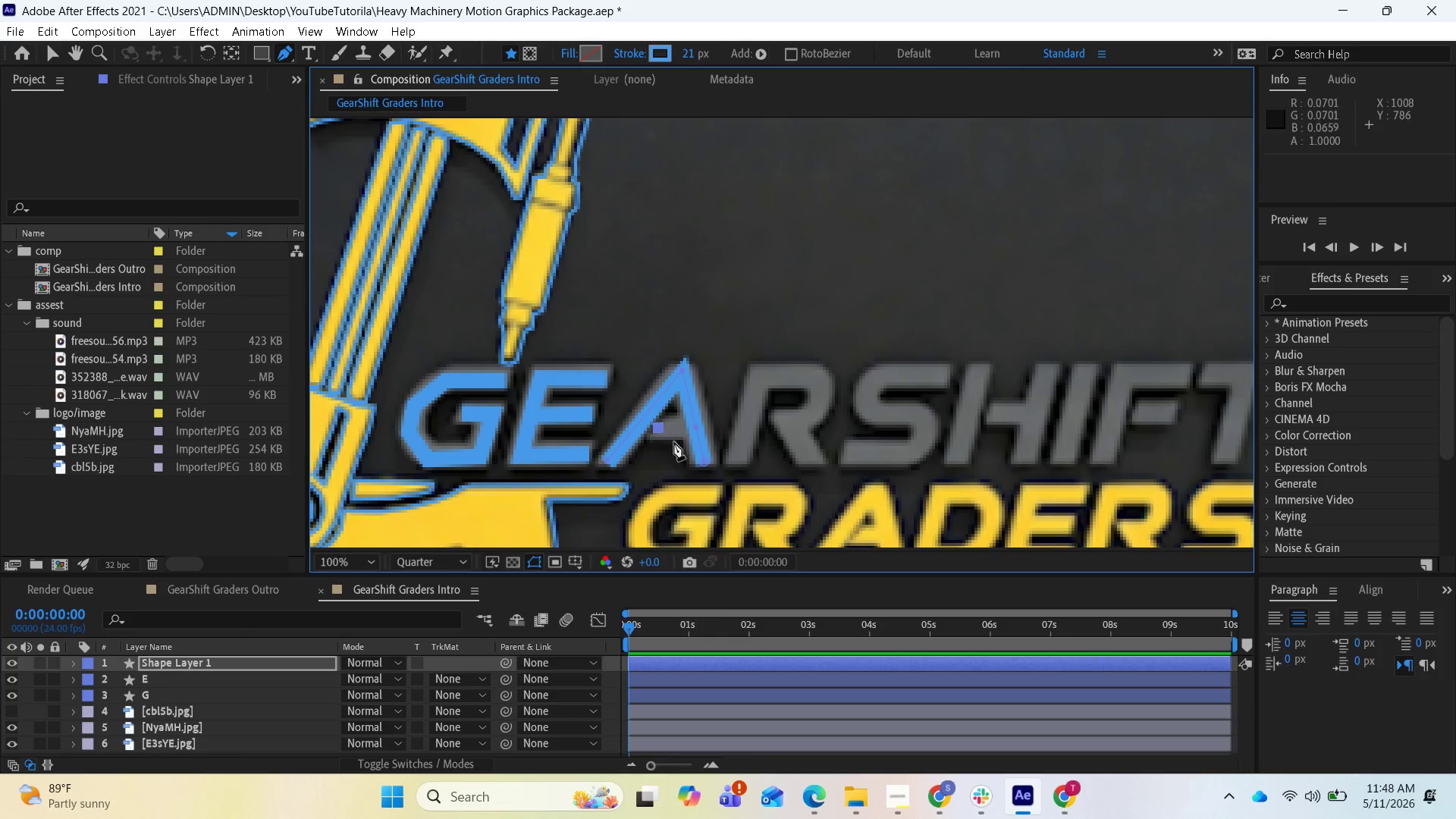 
key(Control+Z)
 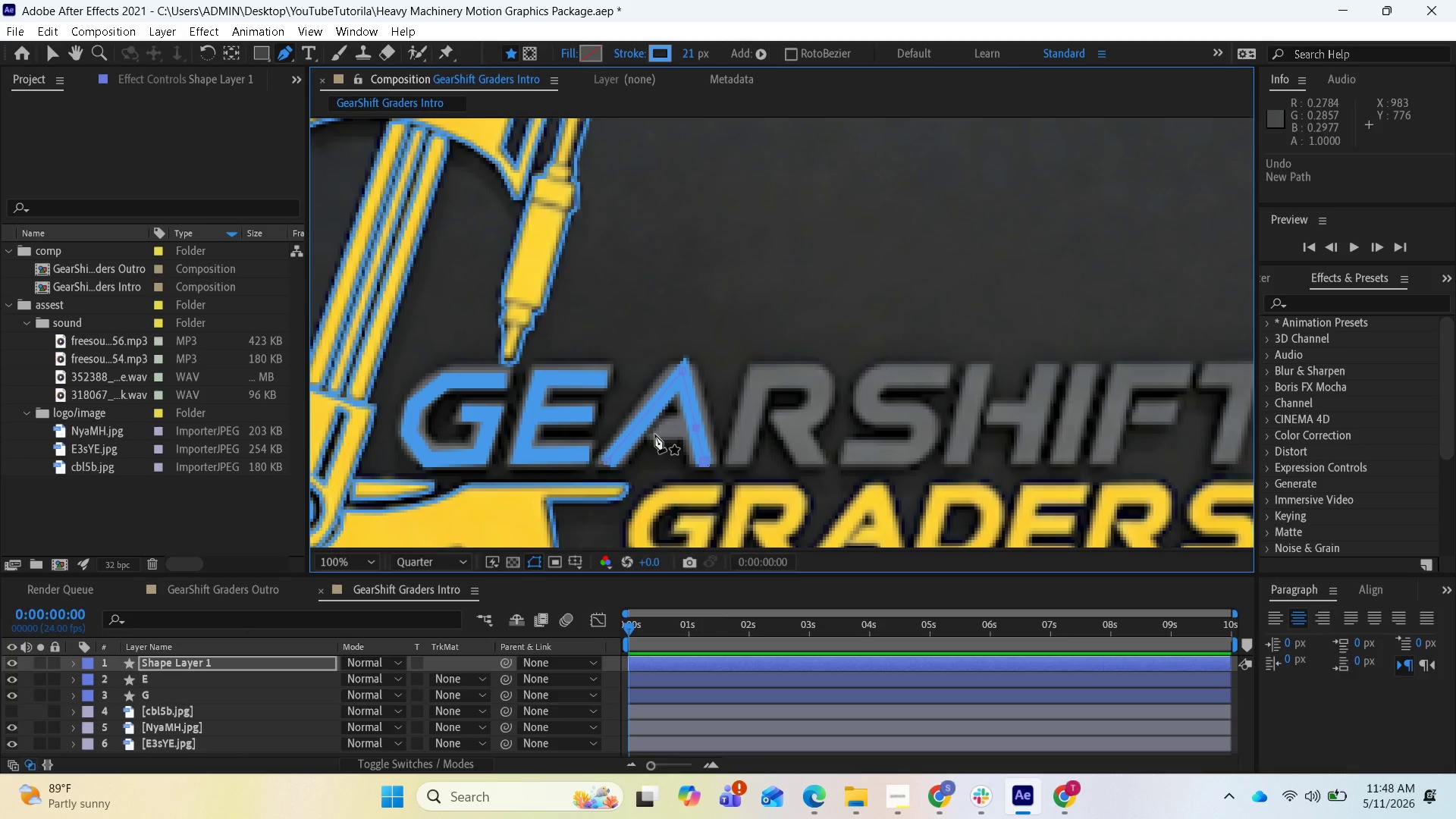 
key(Control+Z)
 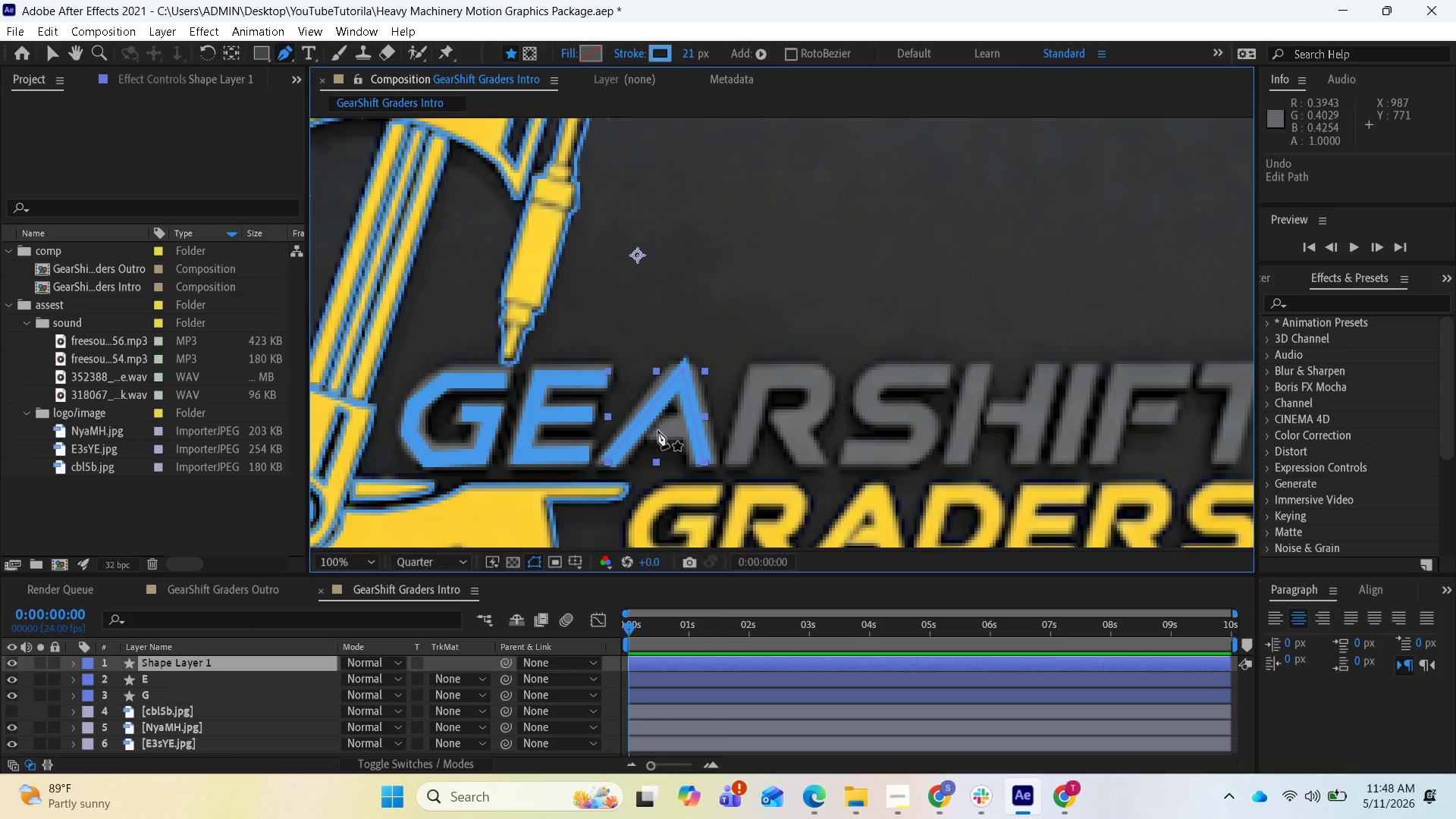 
left_click([658, 431])
 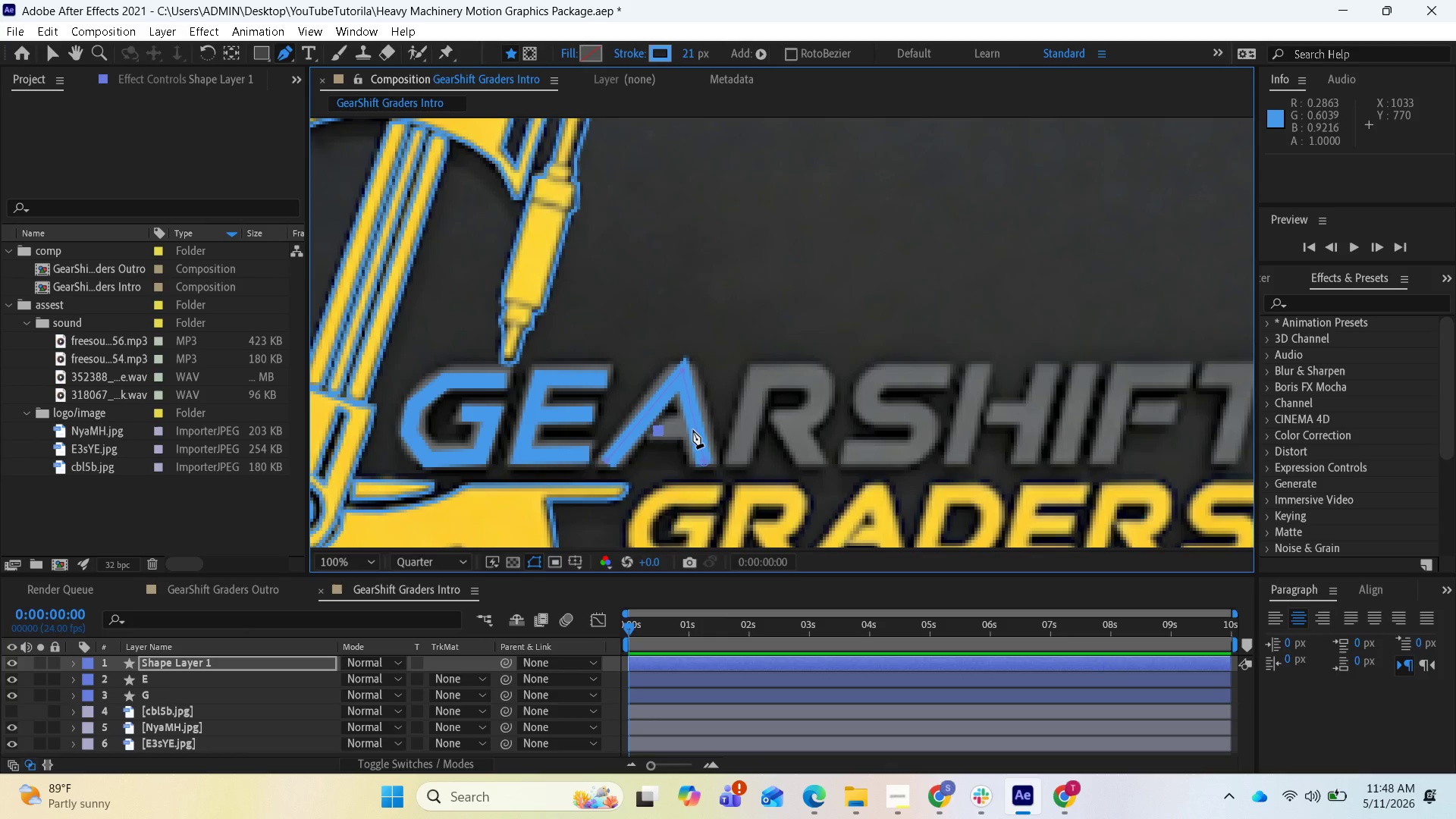 
left_click([695, 429])
 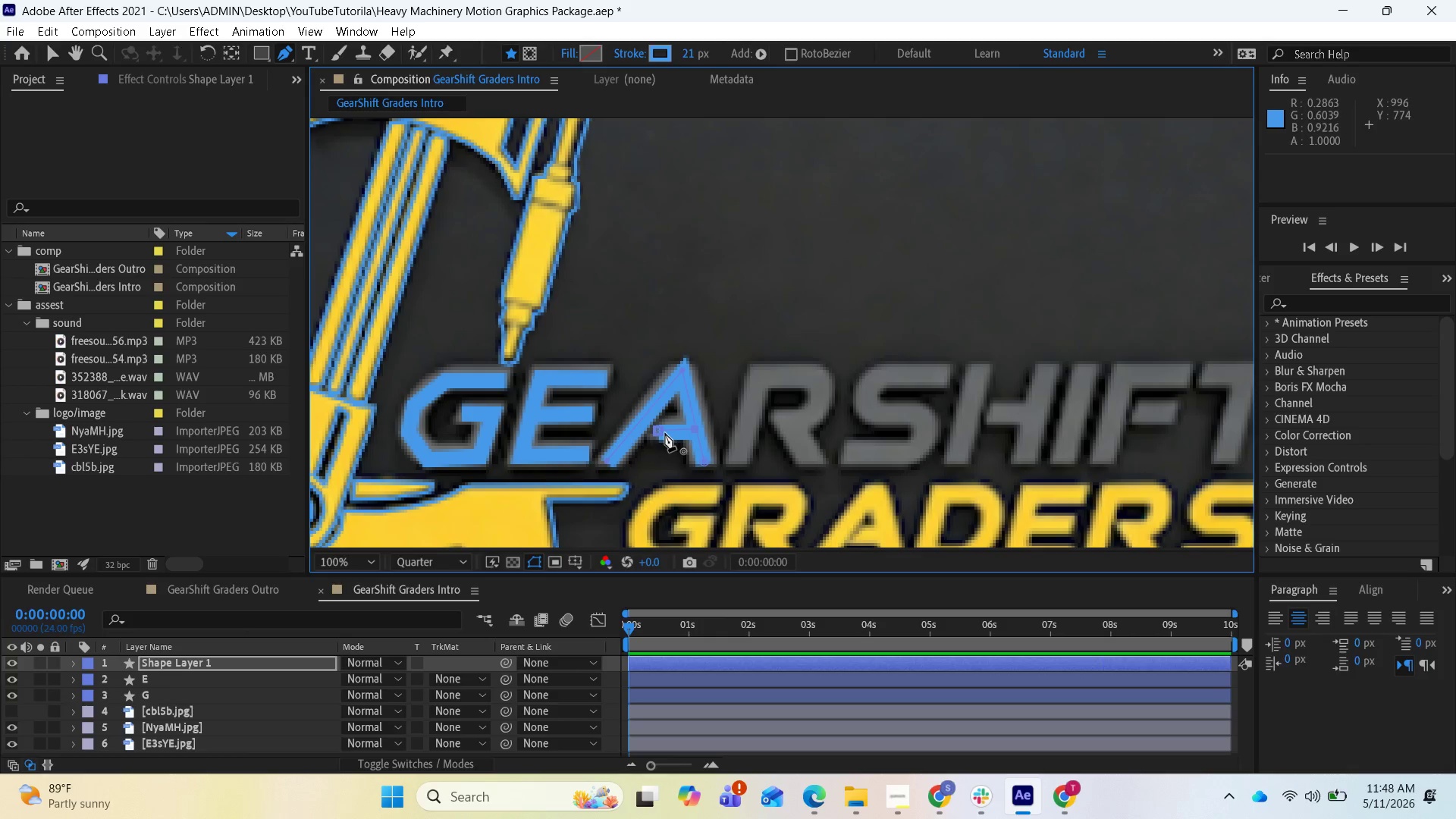 
wait(5.36)
 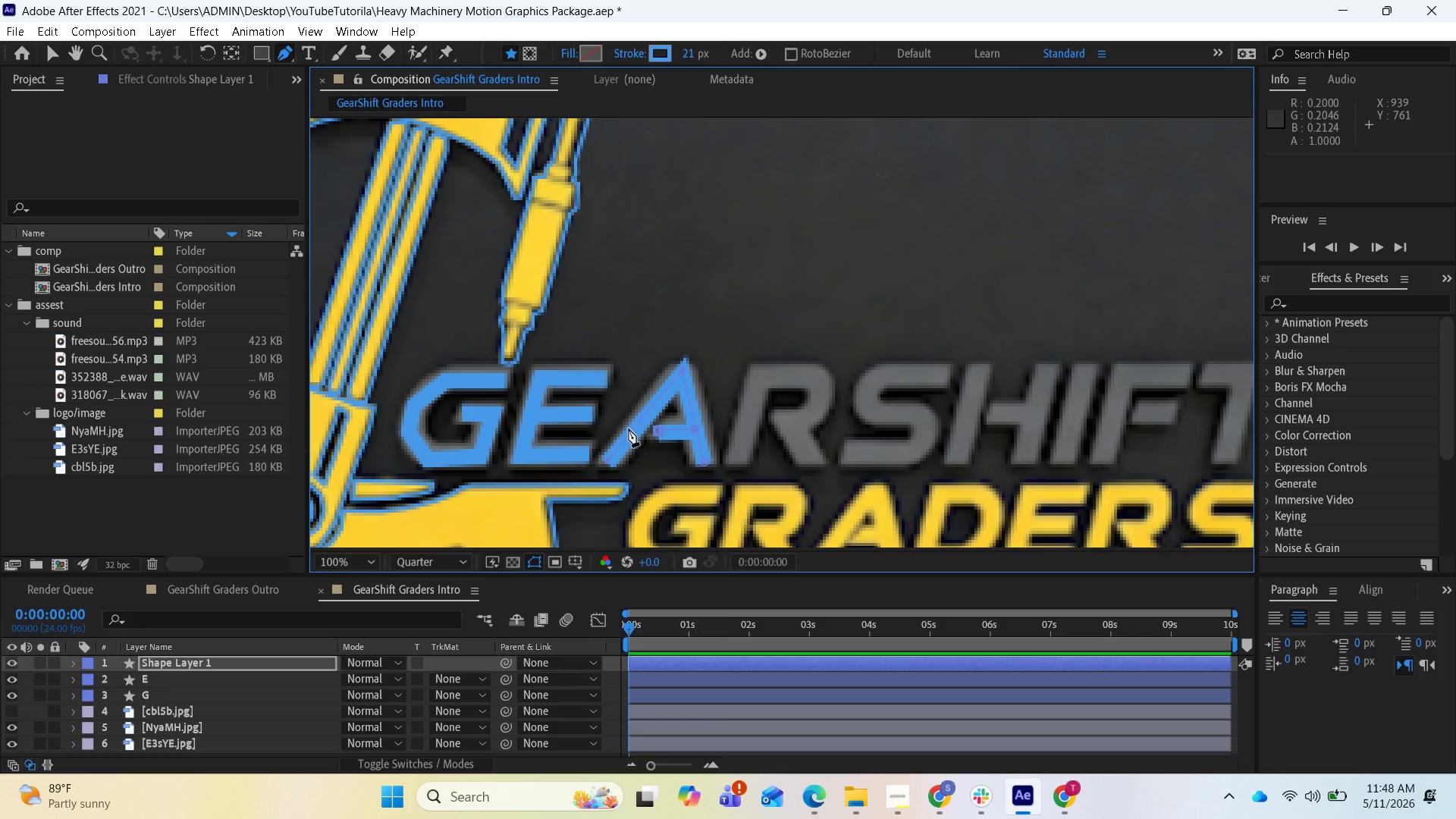 
left_click_drag(start_coordinate=[657, 433], to_coordinate=[657, 426])
 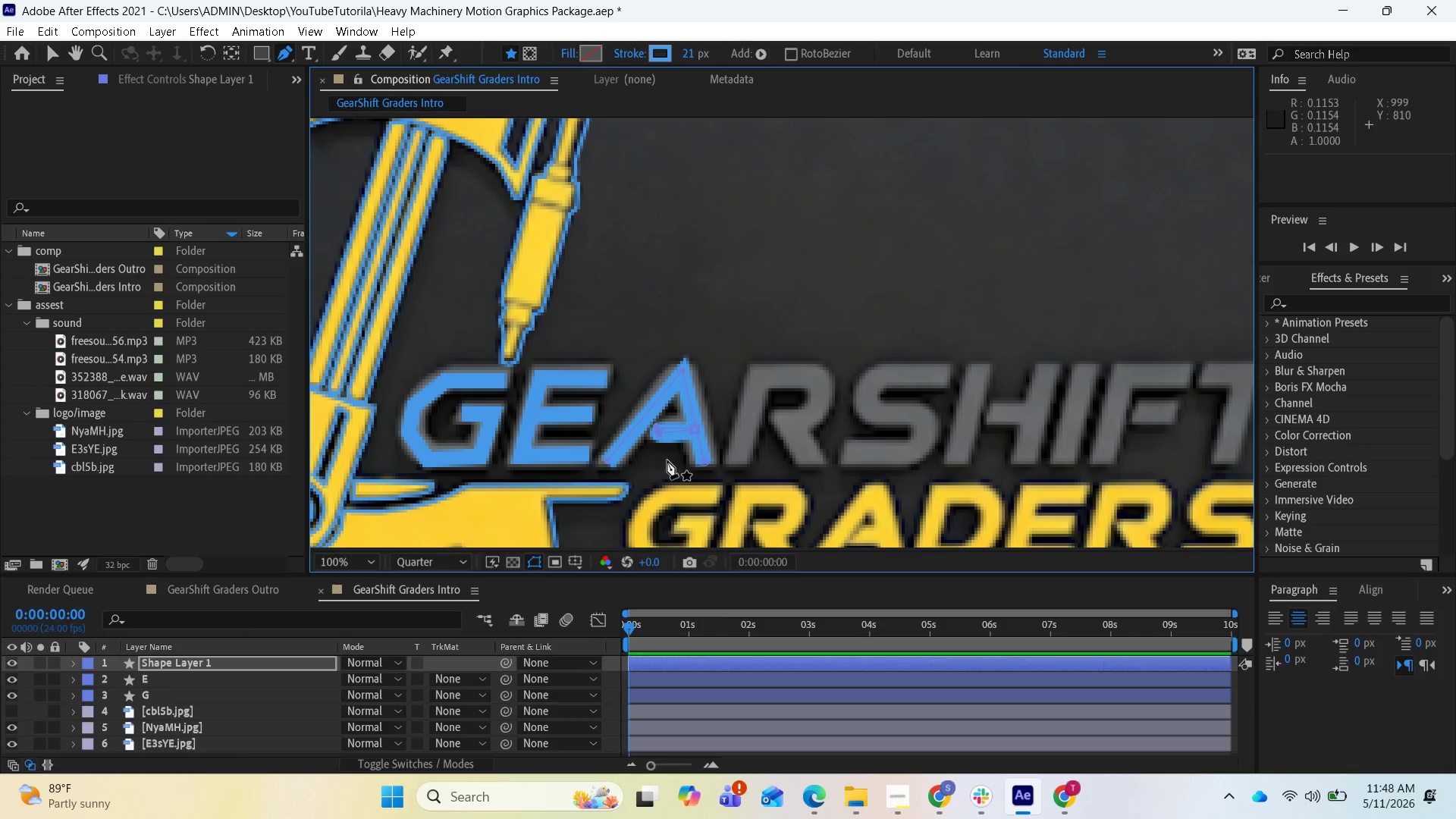 
key(Control+Z)
 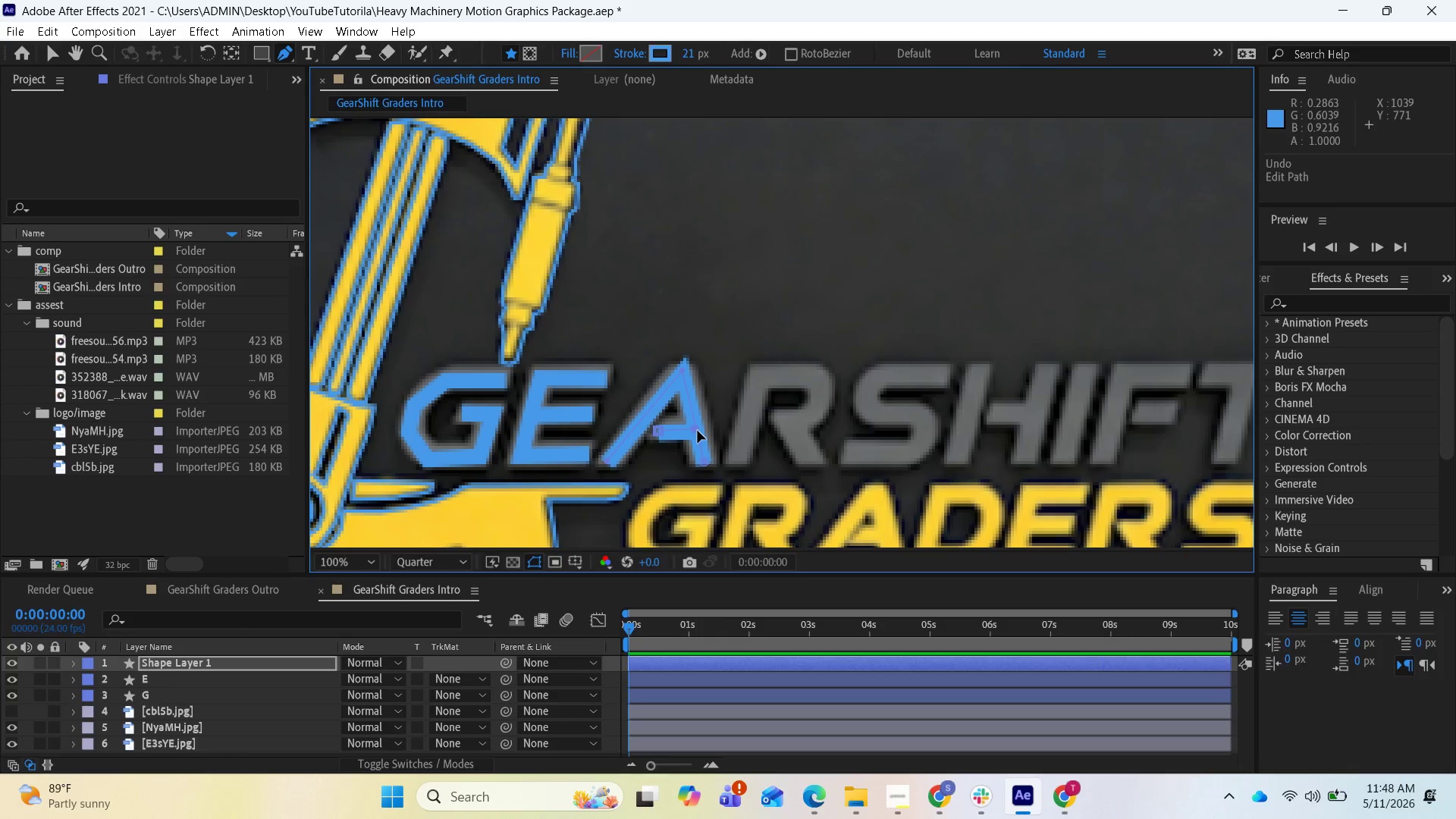 
left_click([697, 430])
 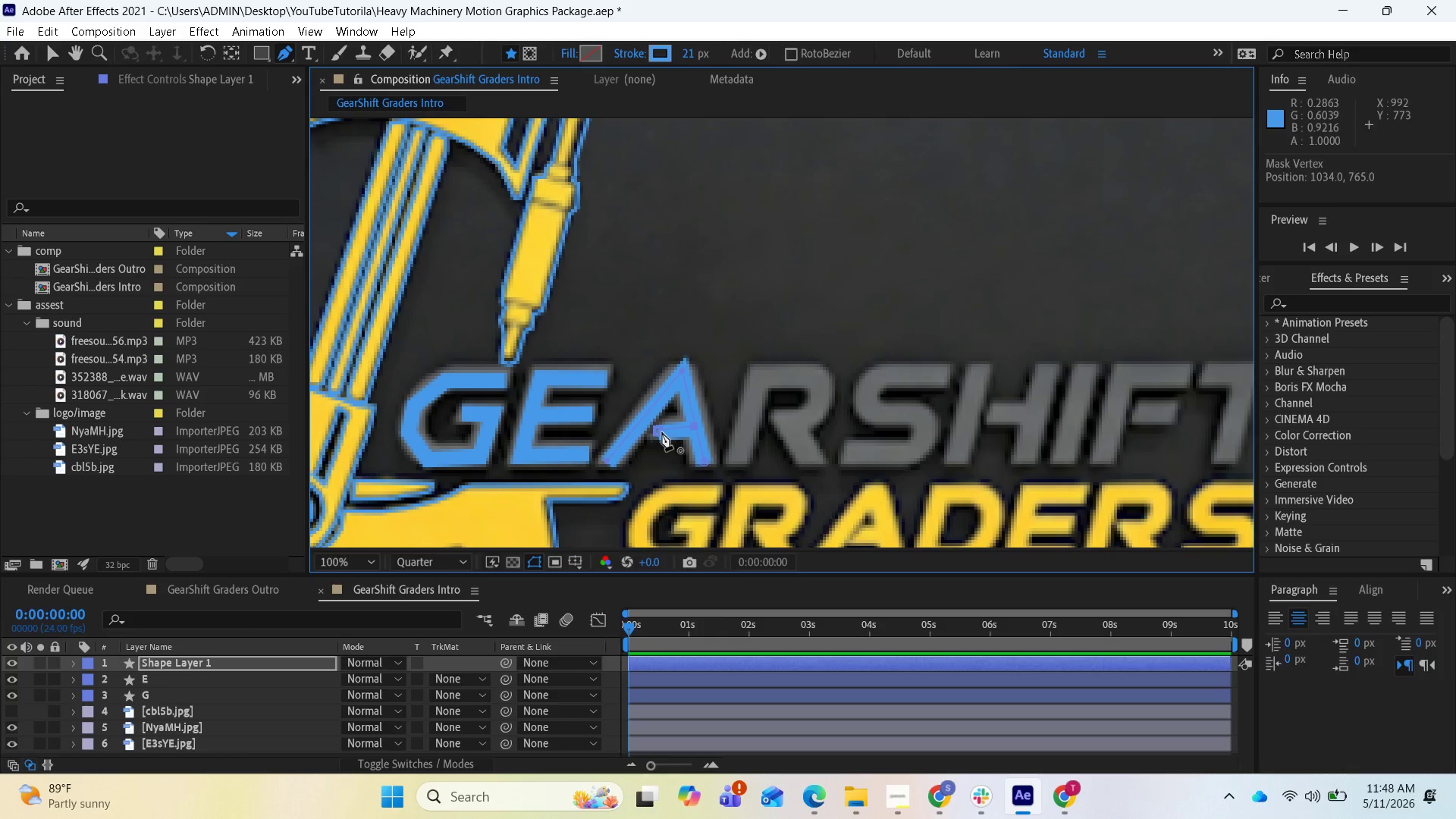 
left_click([658, 432])
 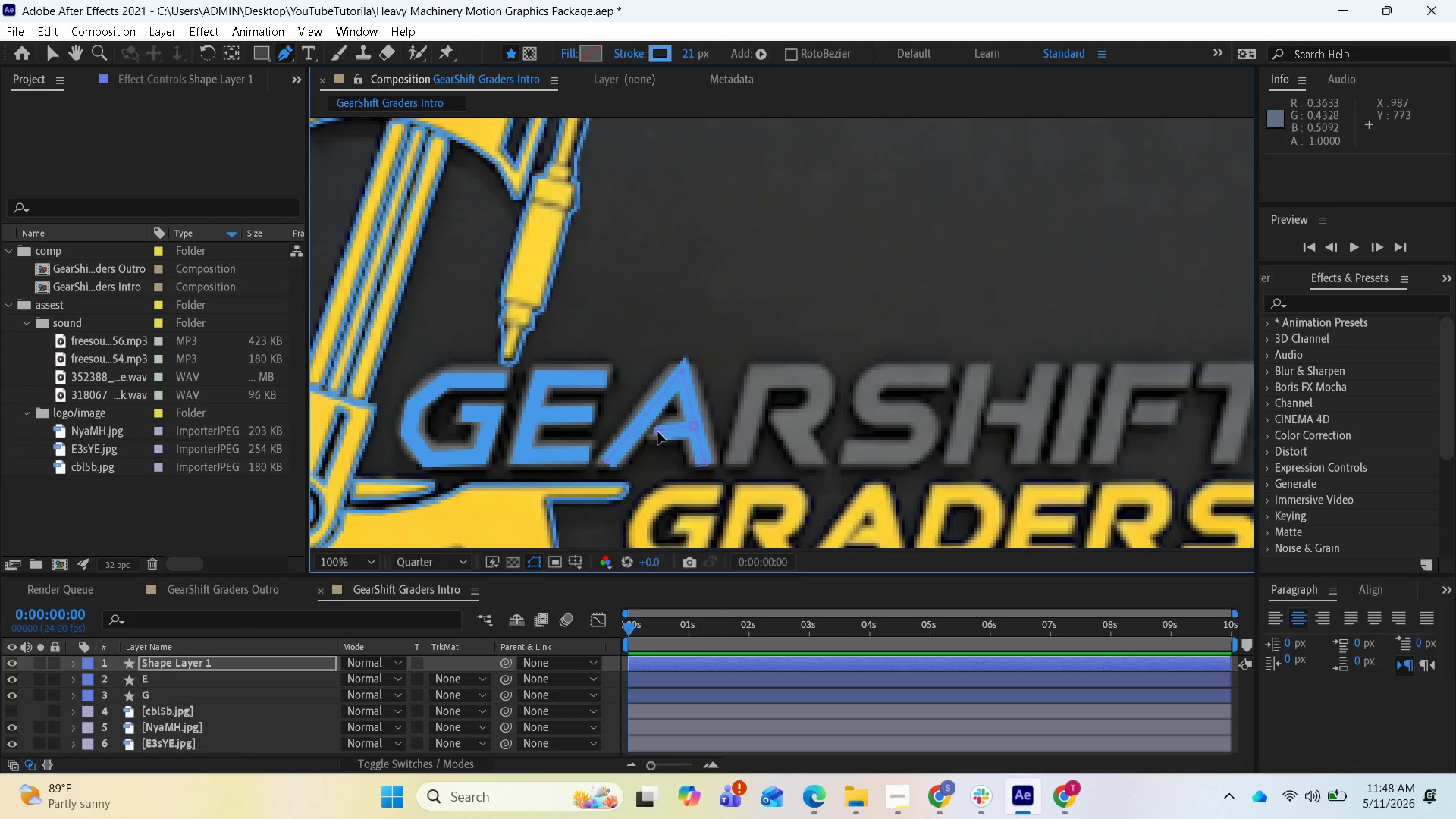 
left_click_drag(start_coordinate=[658, 432], to_coordinate=[657, 428])
 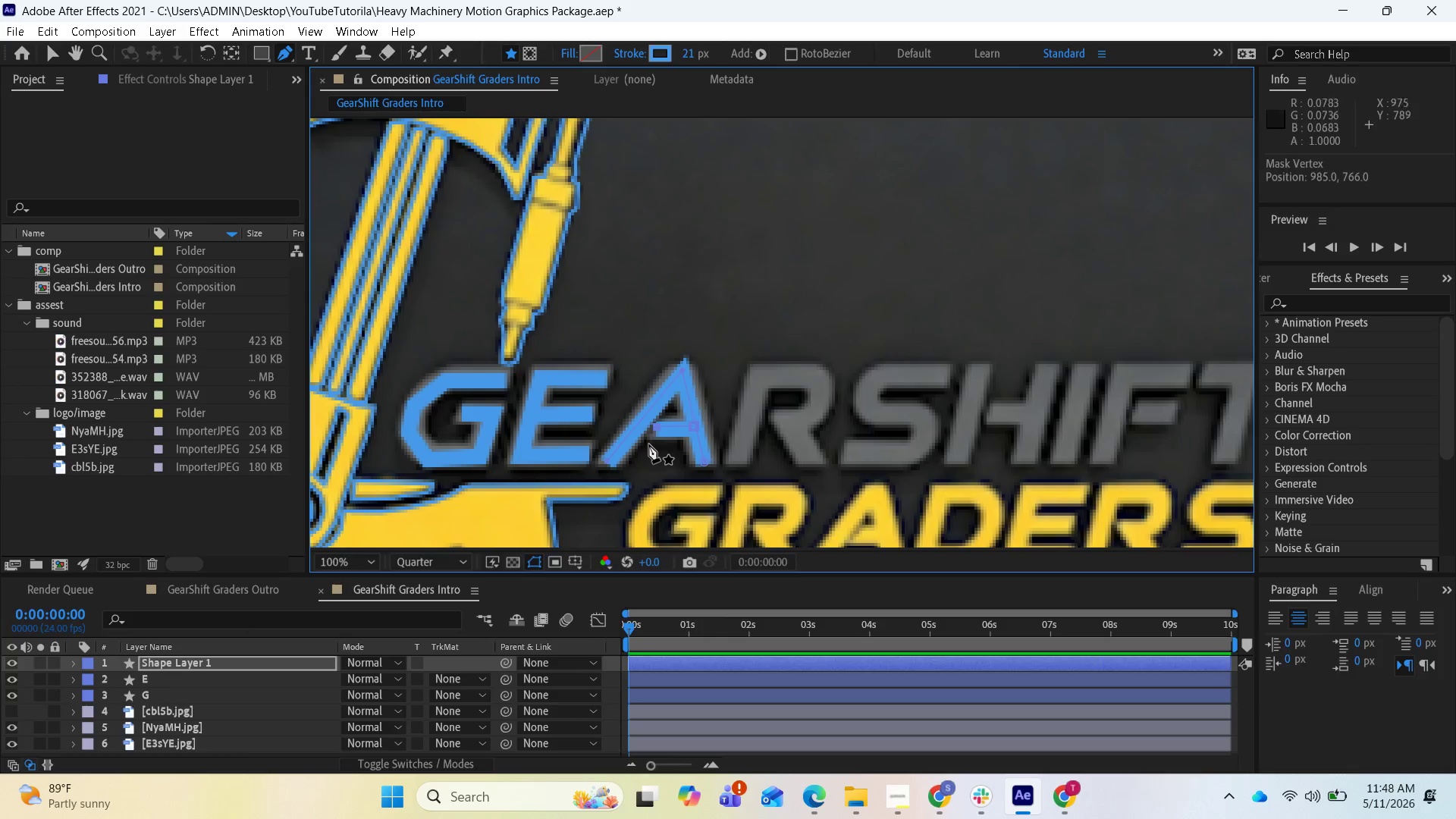 
scroll: coordinate [649, 444], scroll_direction: up, amount: 1.0
 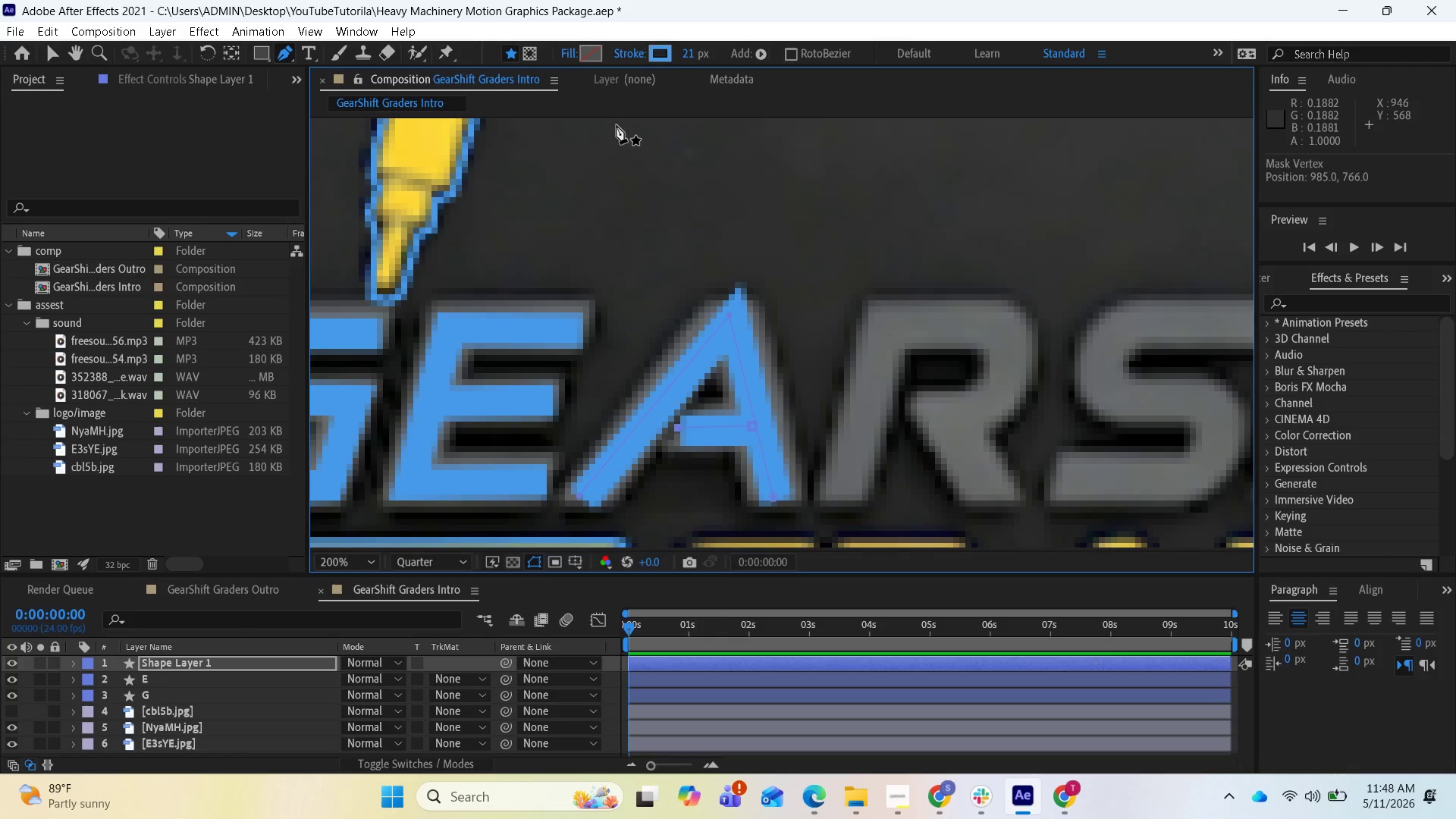 
wait(5.13)
 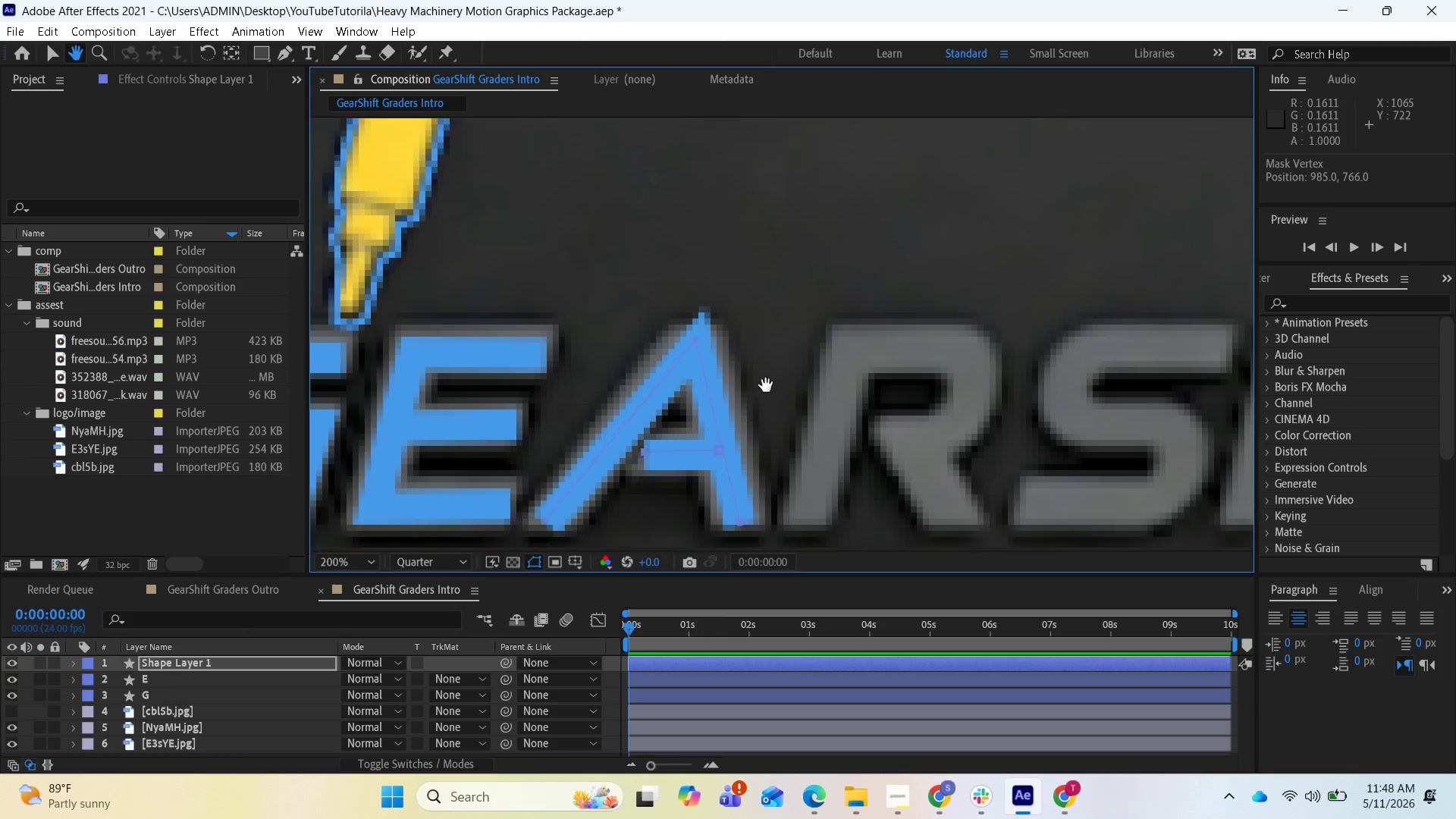 
left_click_drag(start_coordinate=[683, 51], to_coordinate=[697, 52])
 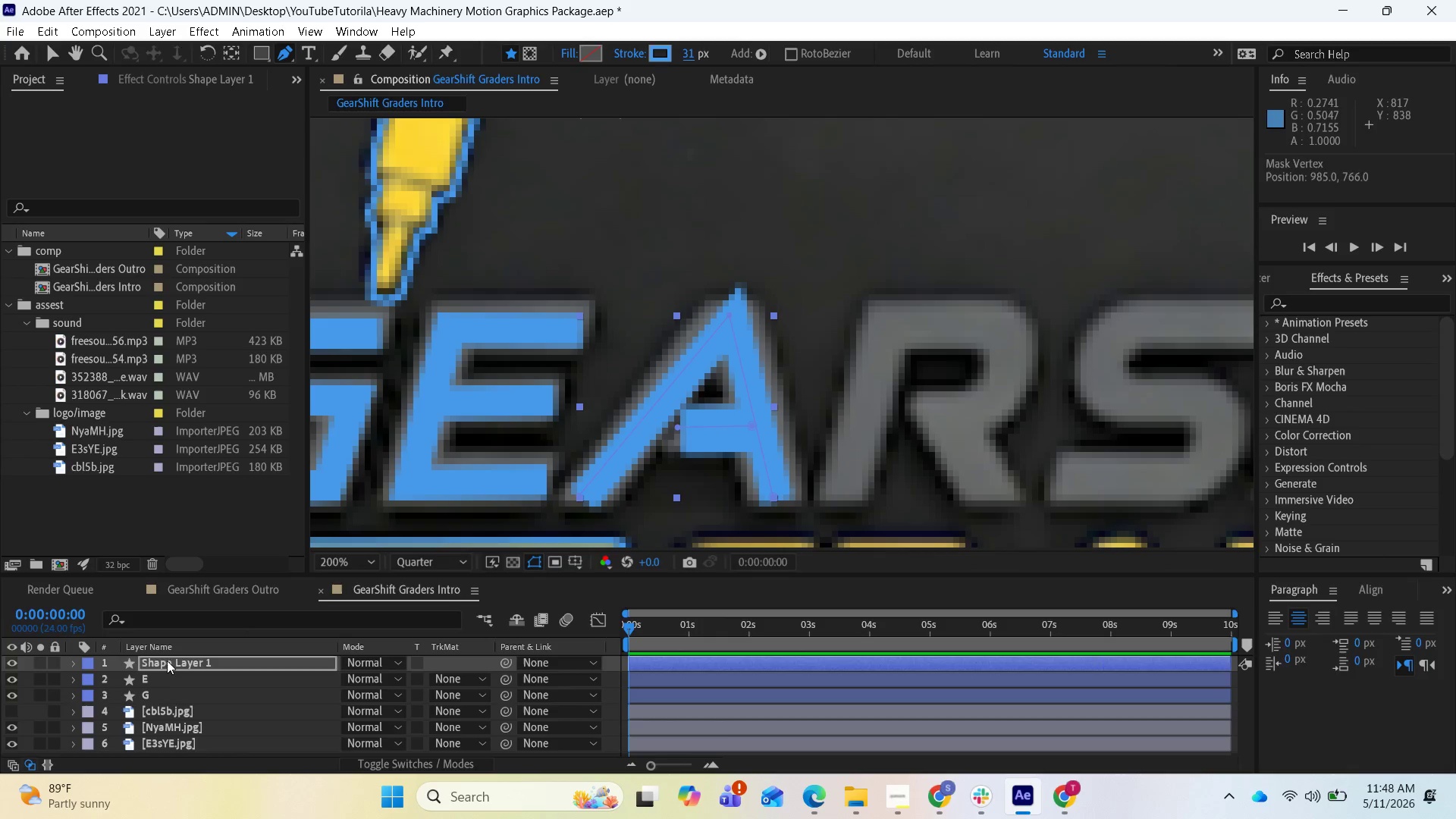 
wait(6.22)
 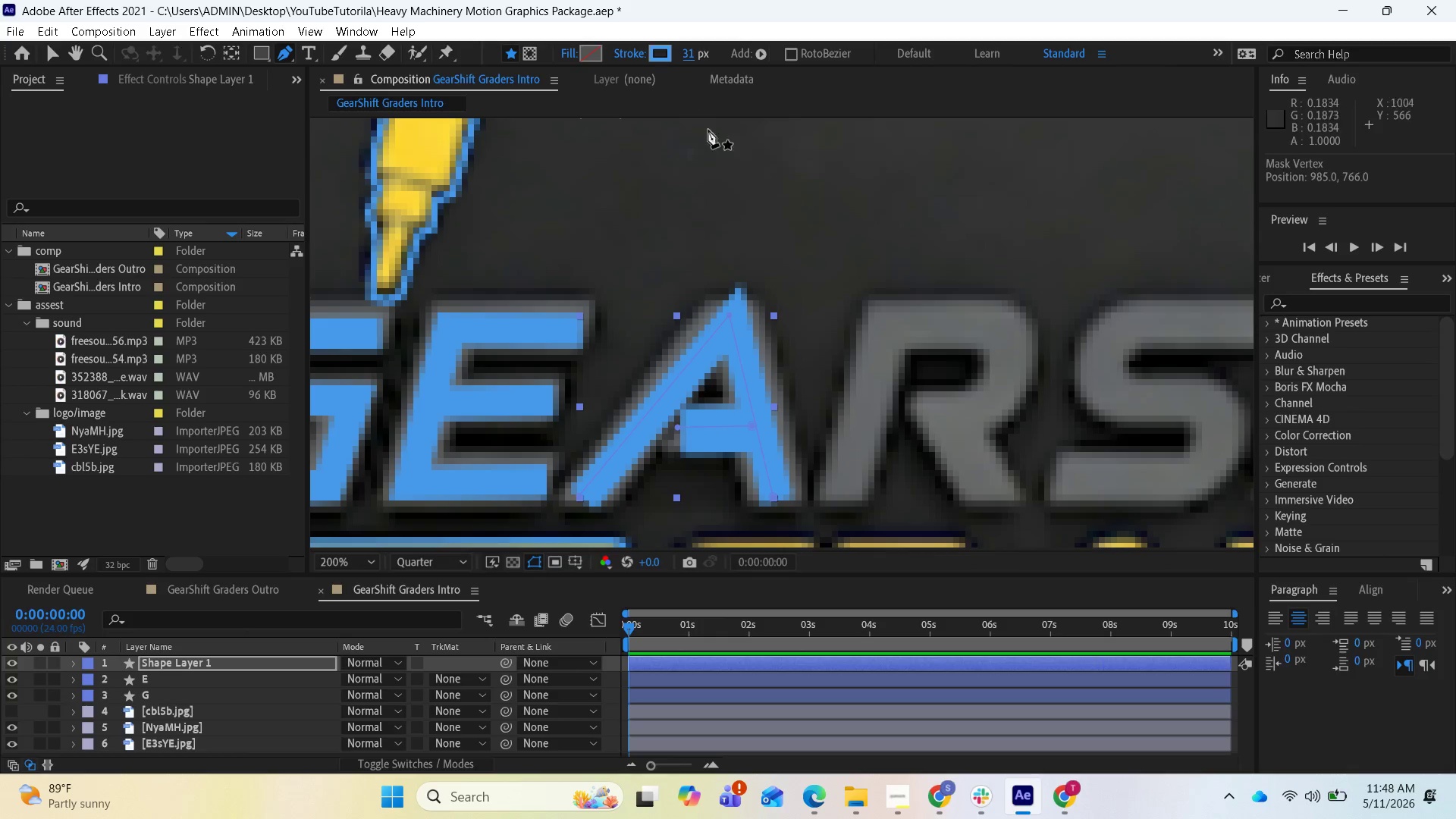 
left_click([77, 667])
 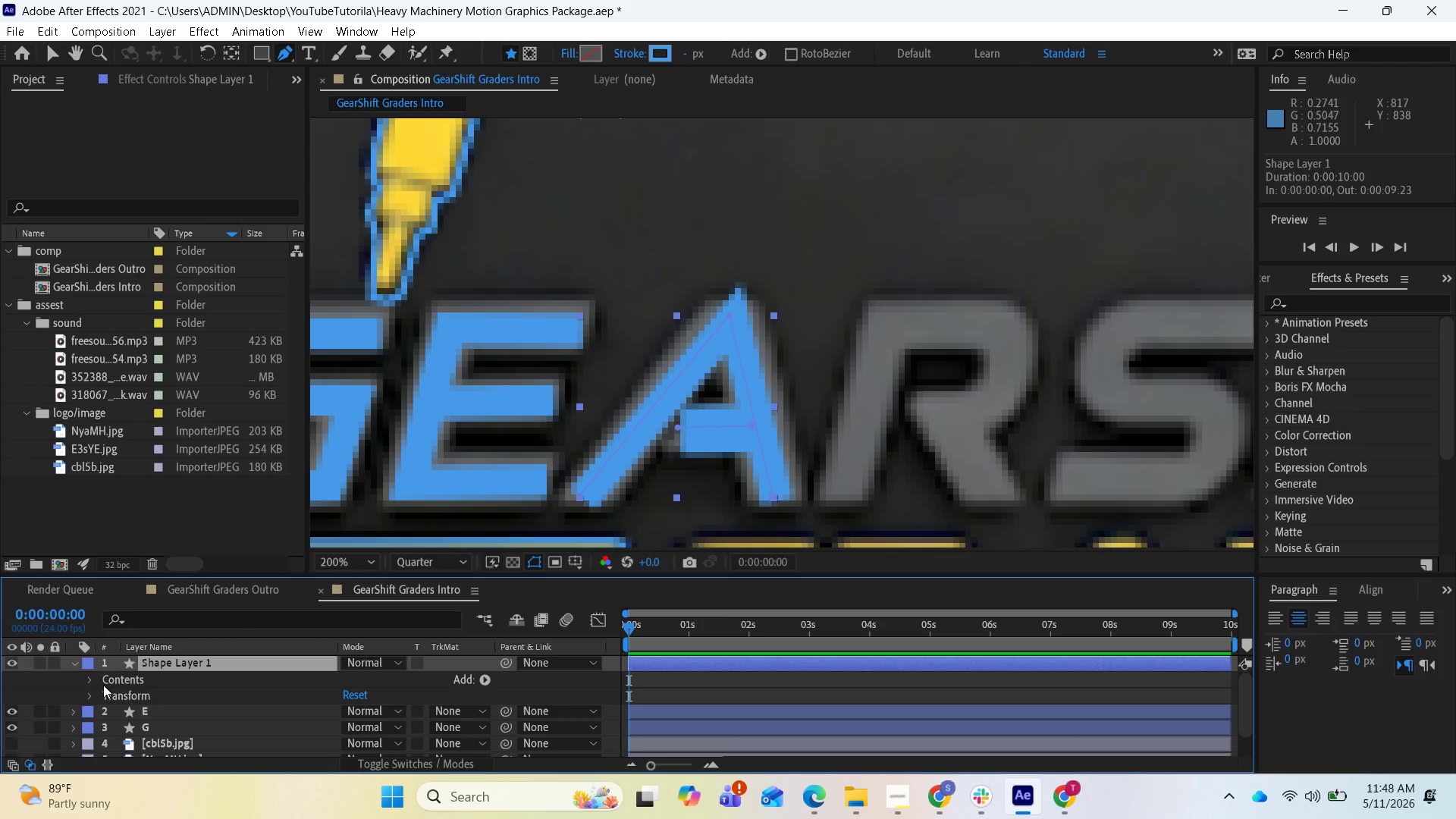 
left_click([88, 685])
 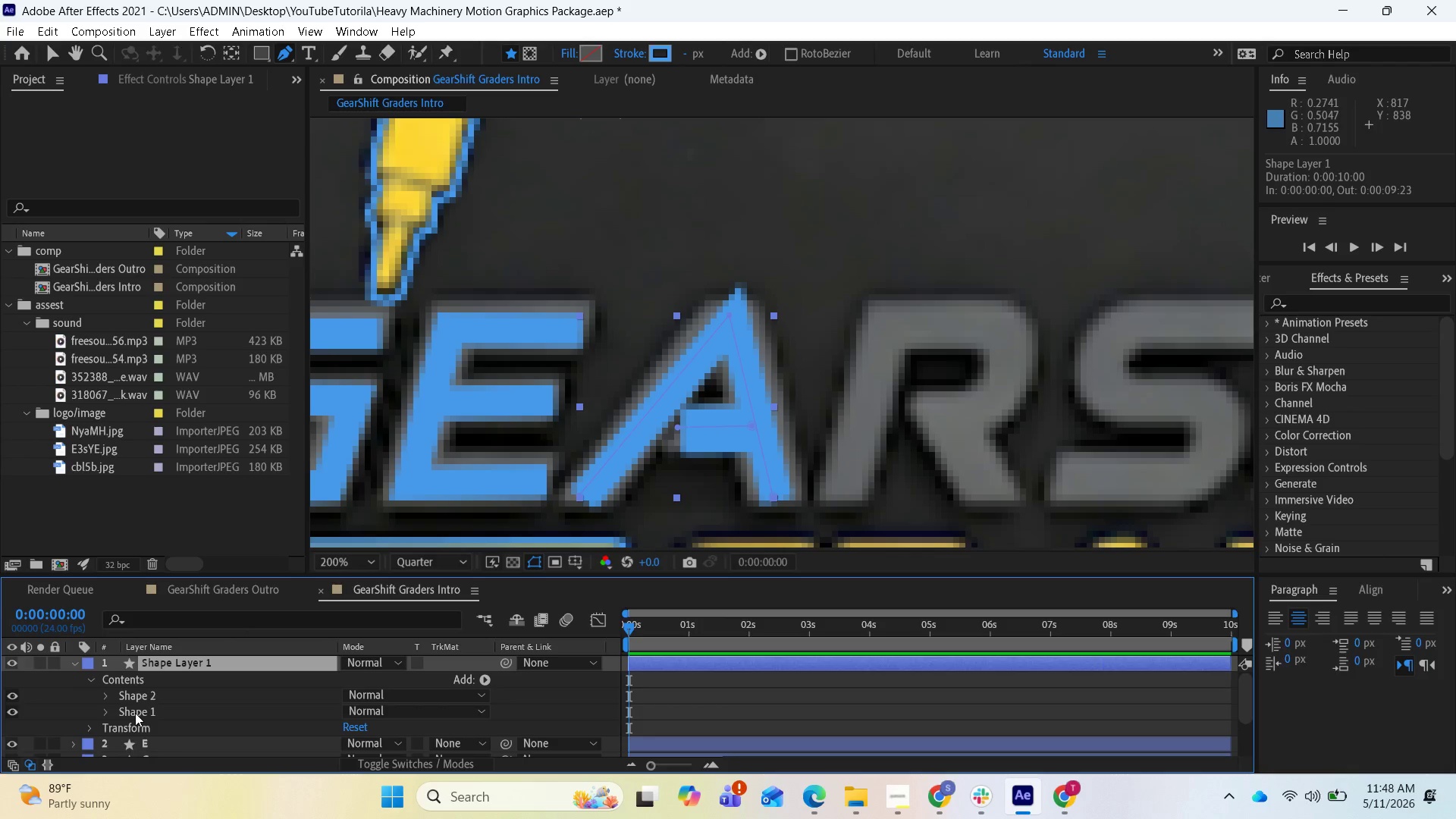 
left_click([135, 713])
 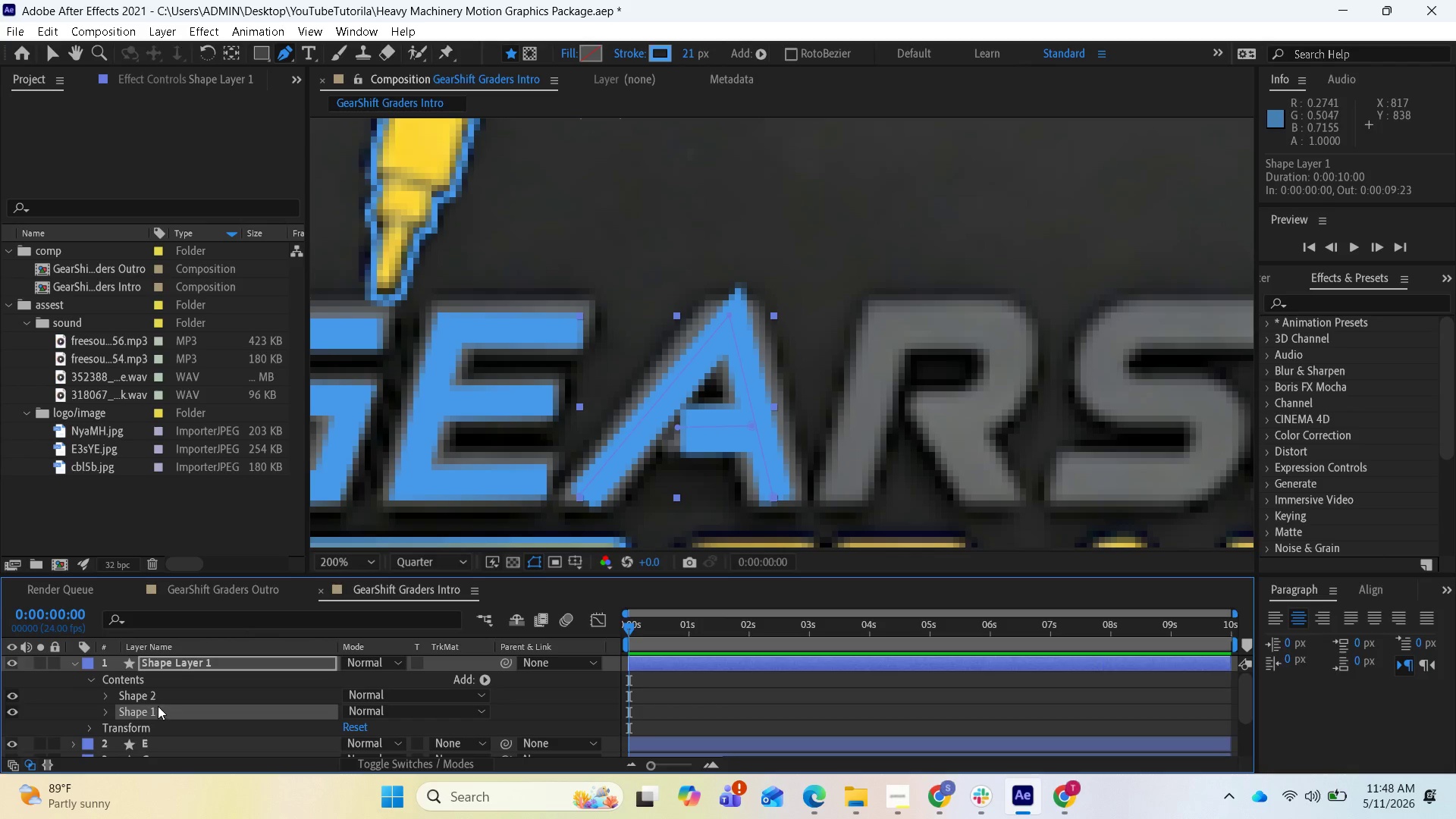 
left_click([160, 692])
 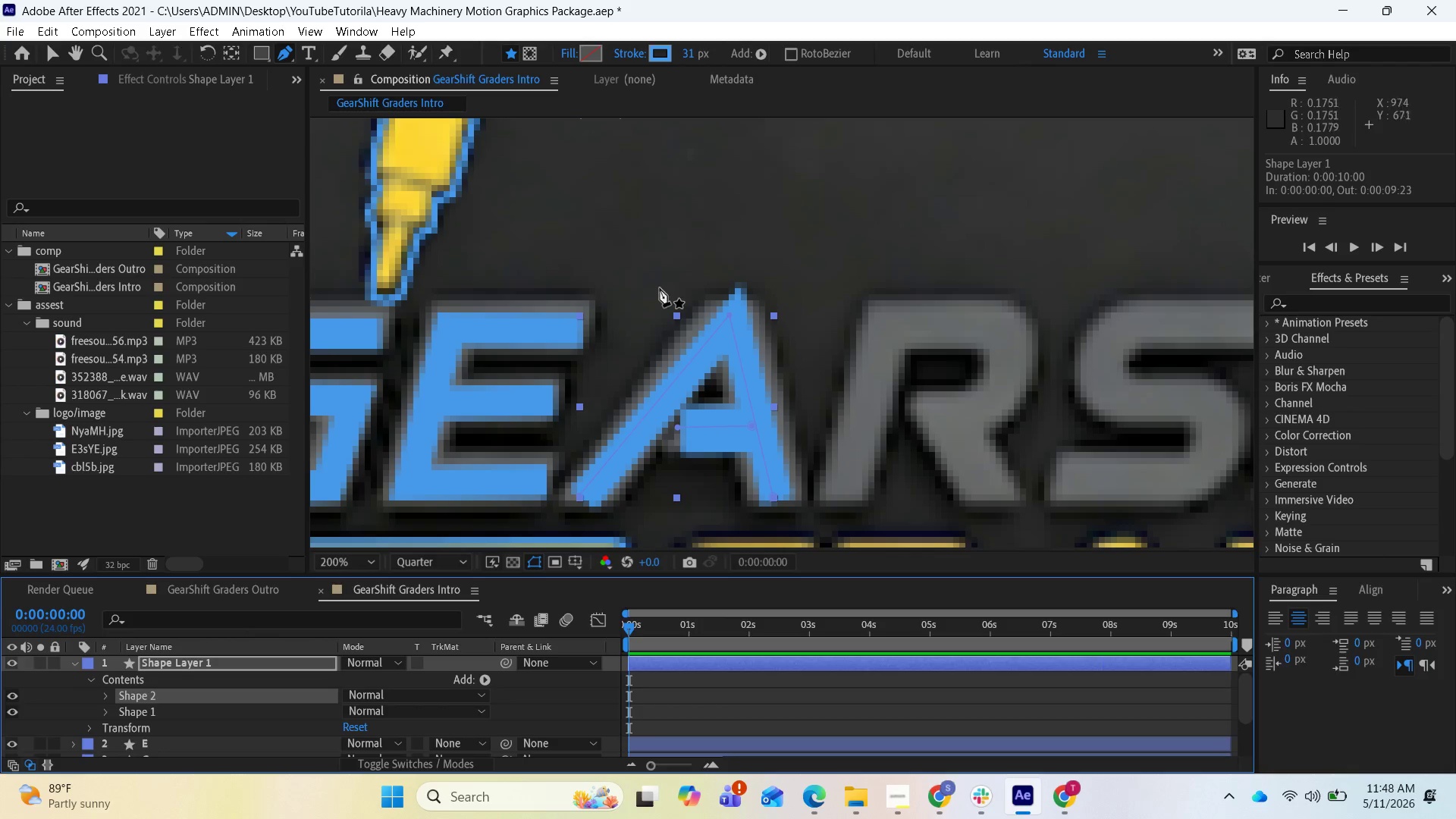 
left_click([693, 52])
 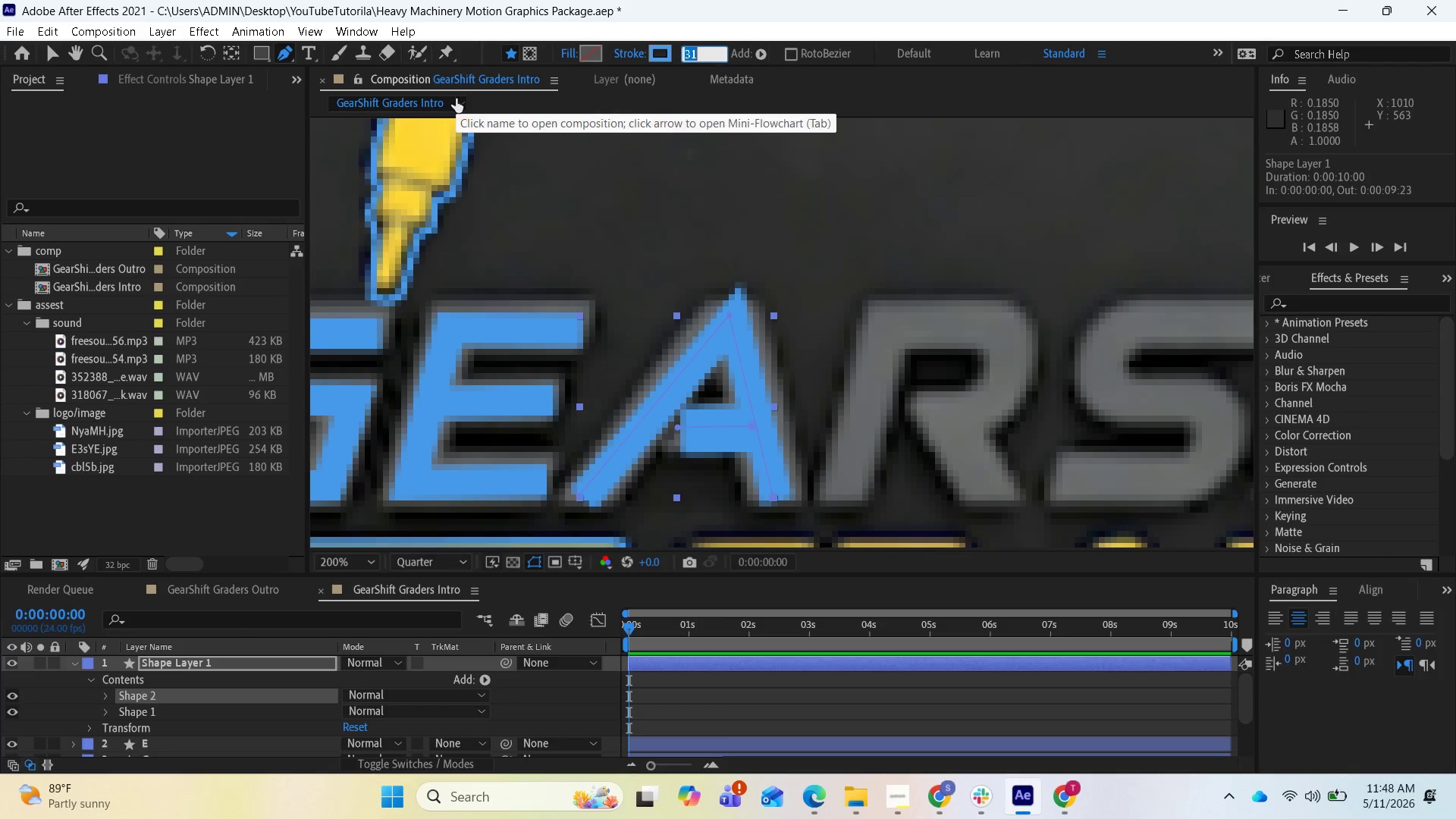 
type(25)
 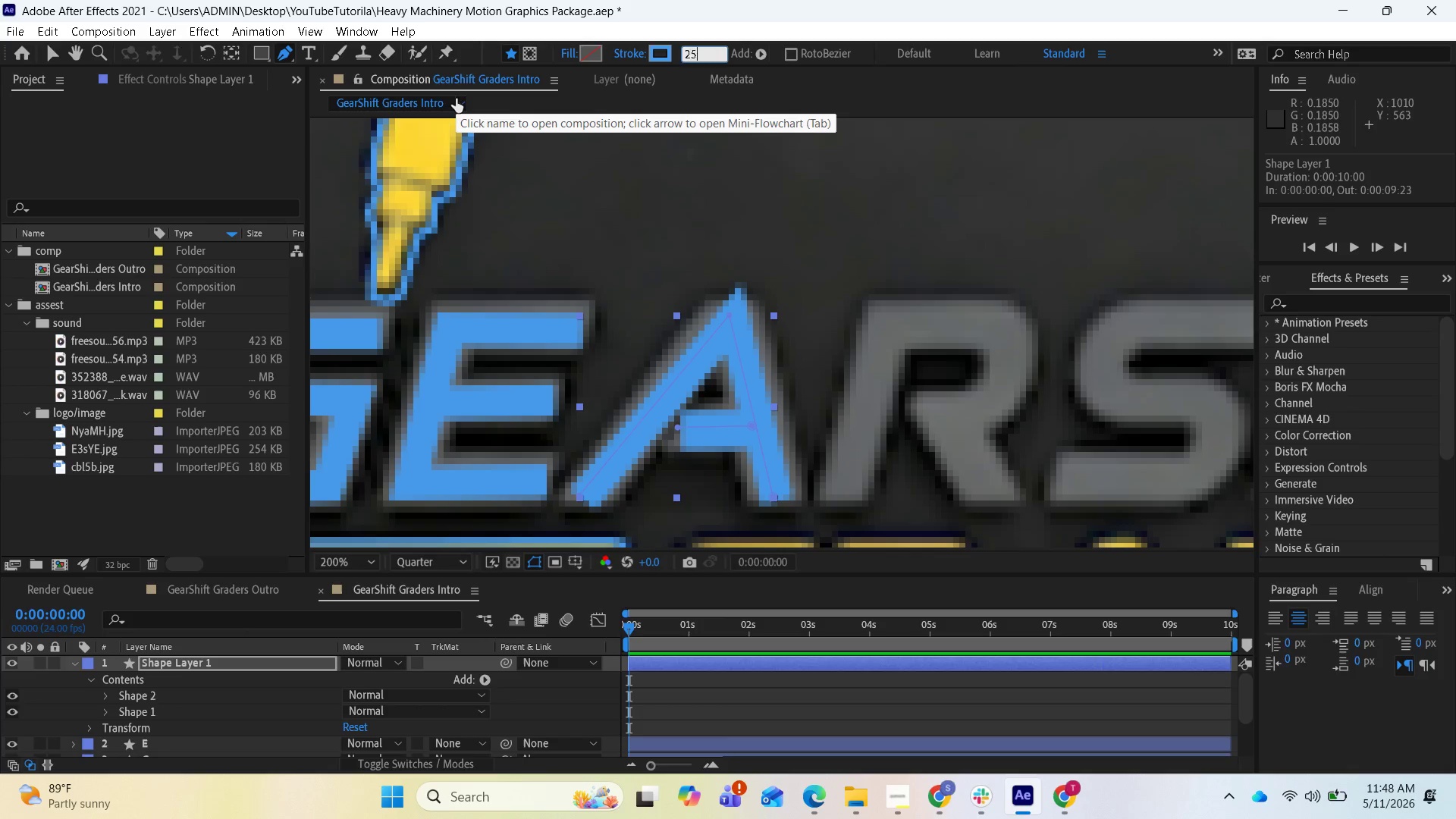 
key(Enter)
 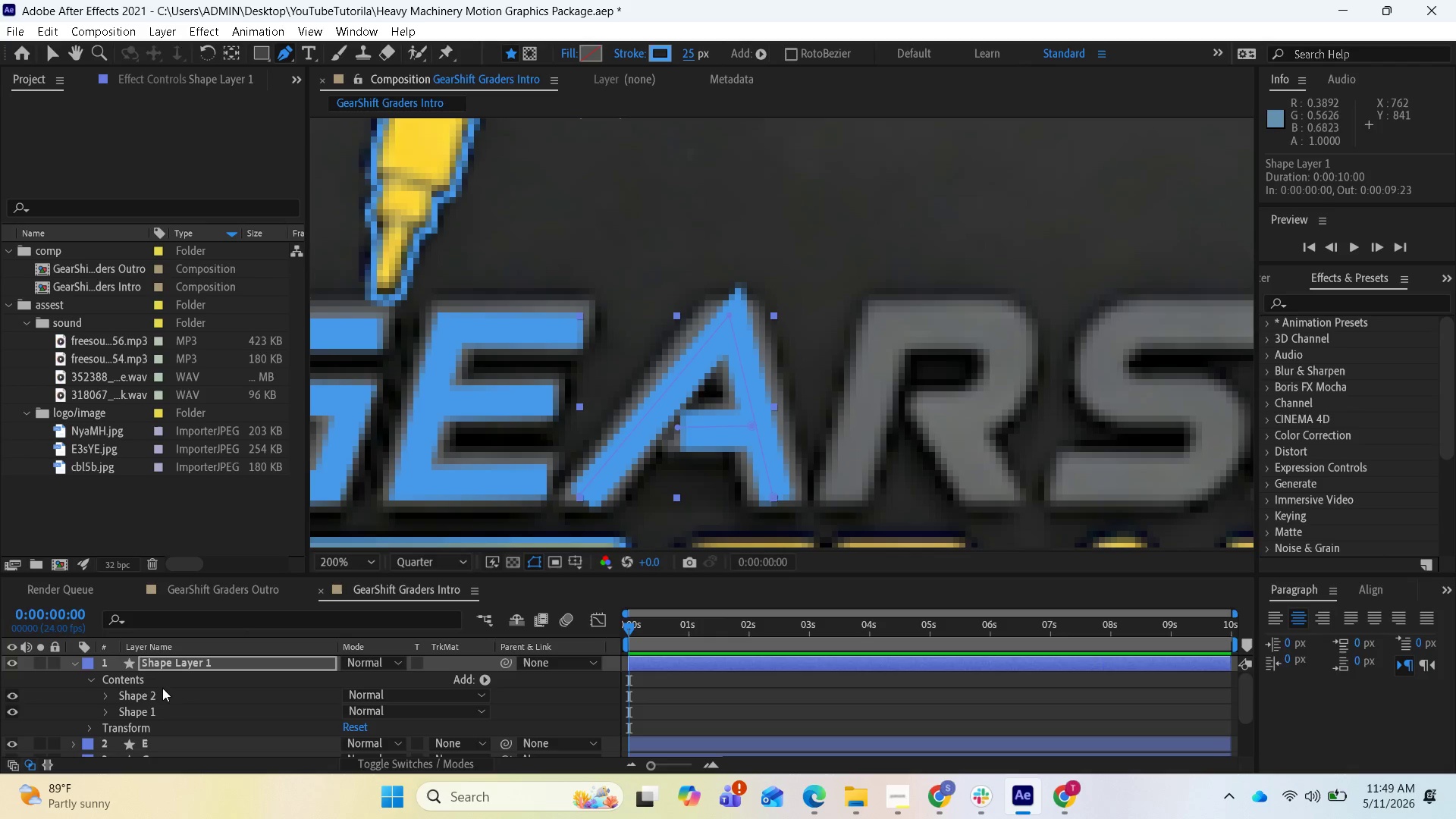 
scroll: coordinate [186, 691], scroll_direction: up, amount: 2.0
 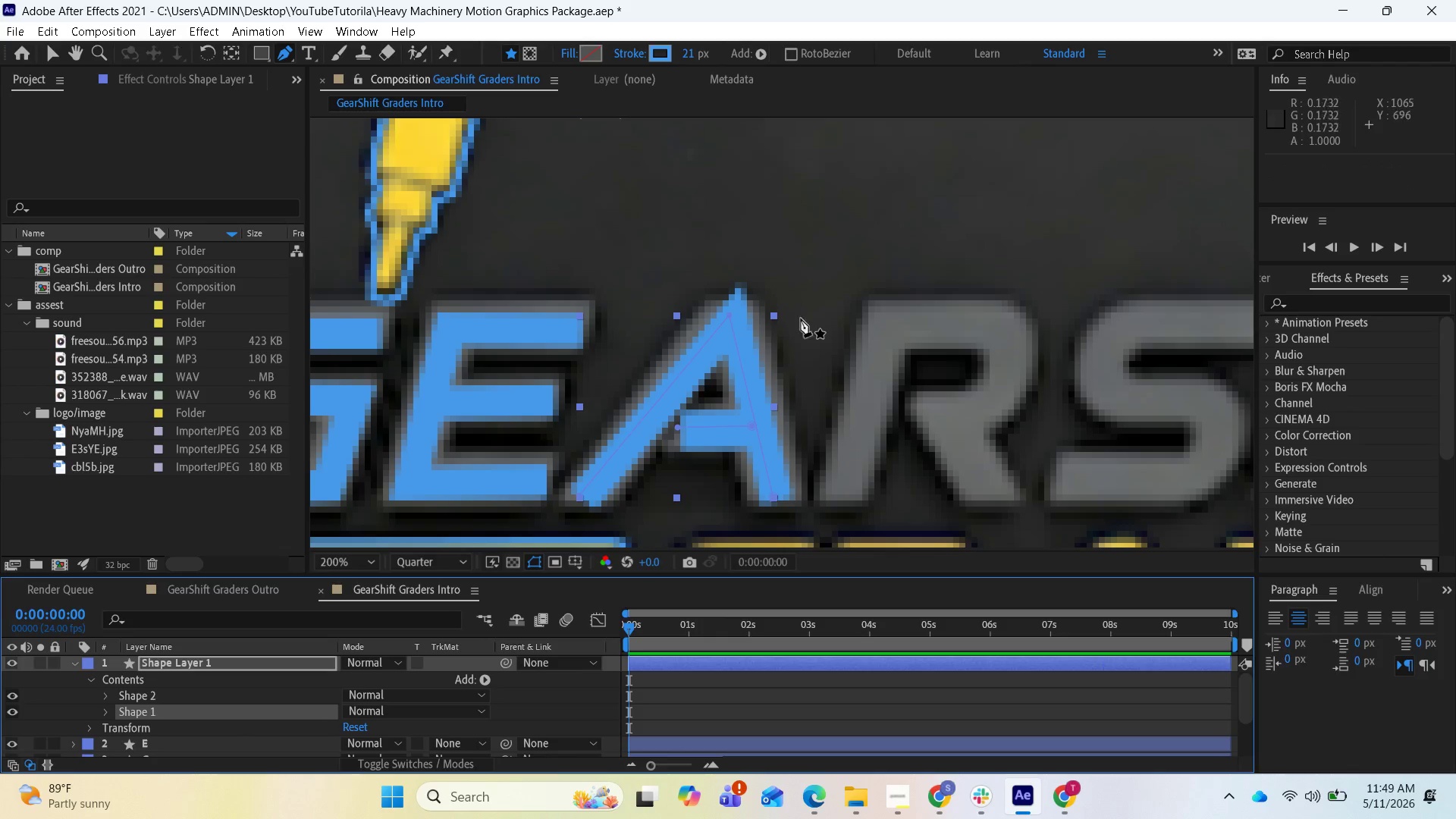 
wait(7.03)
 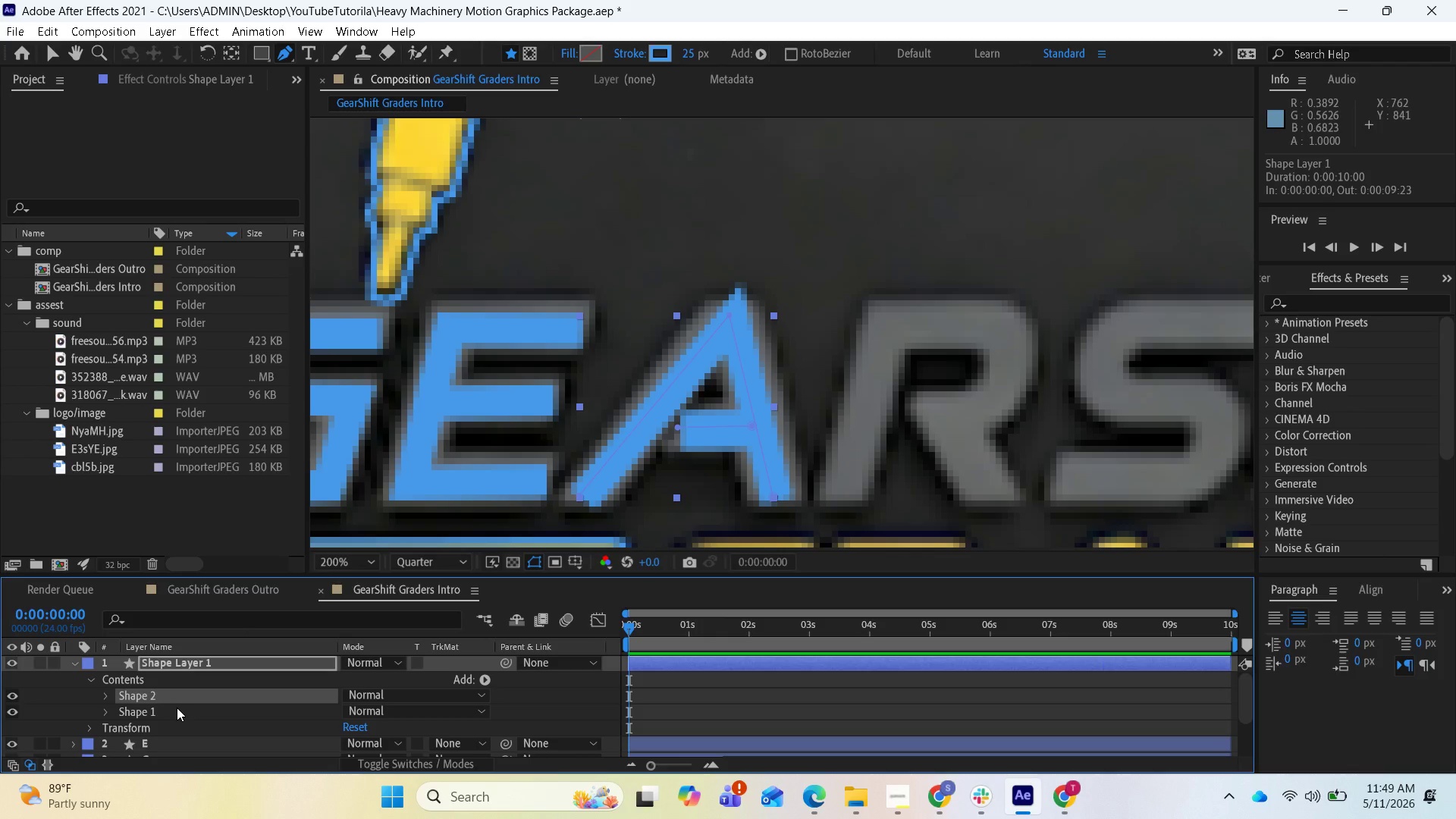 
left_click([683, 57])
 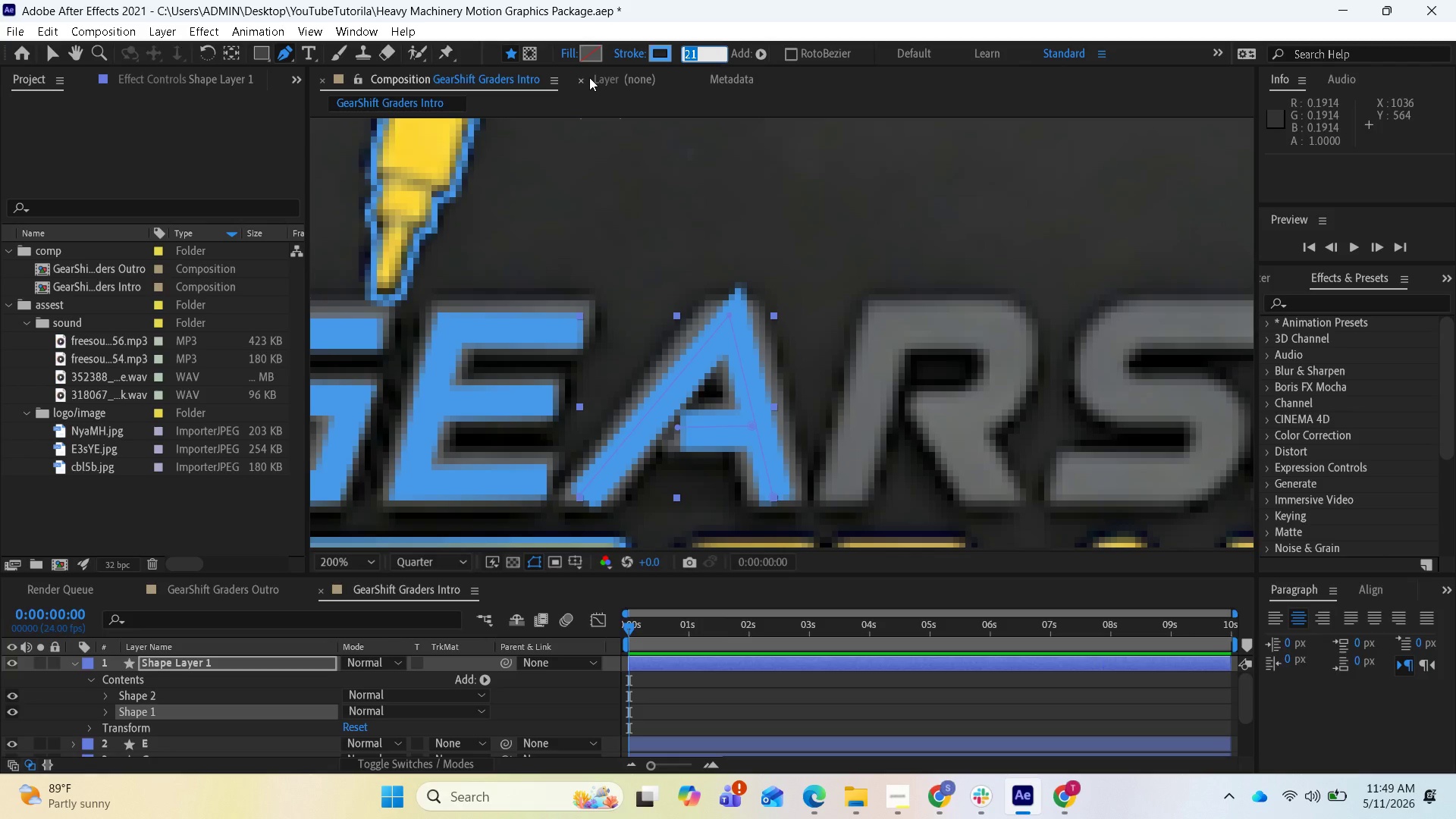 
type(25)
 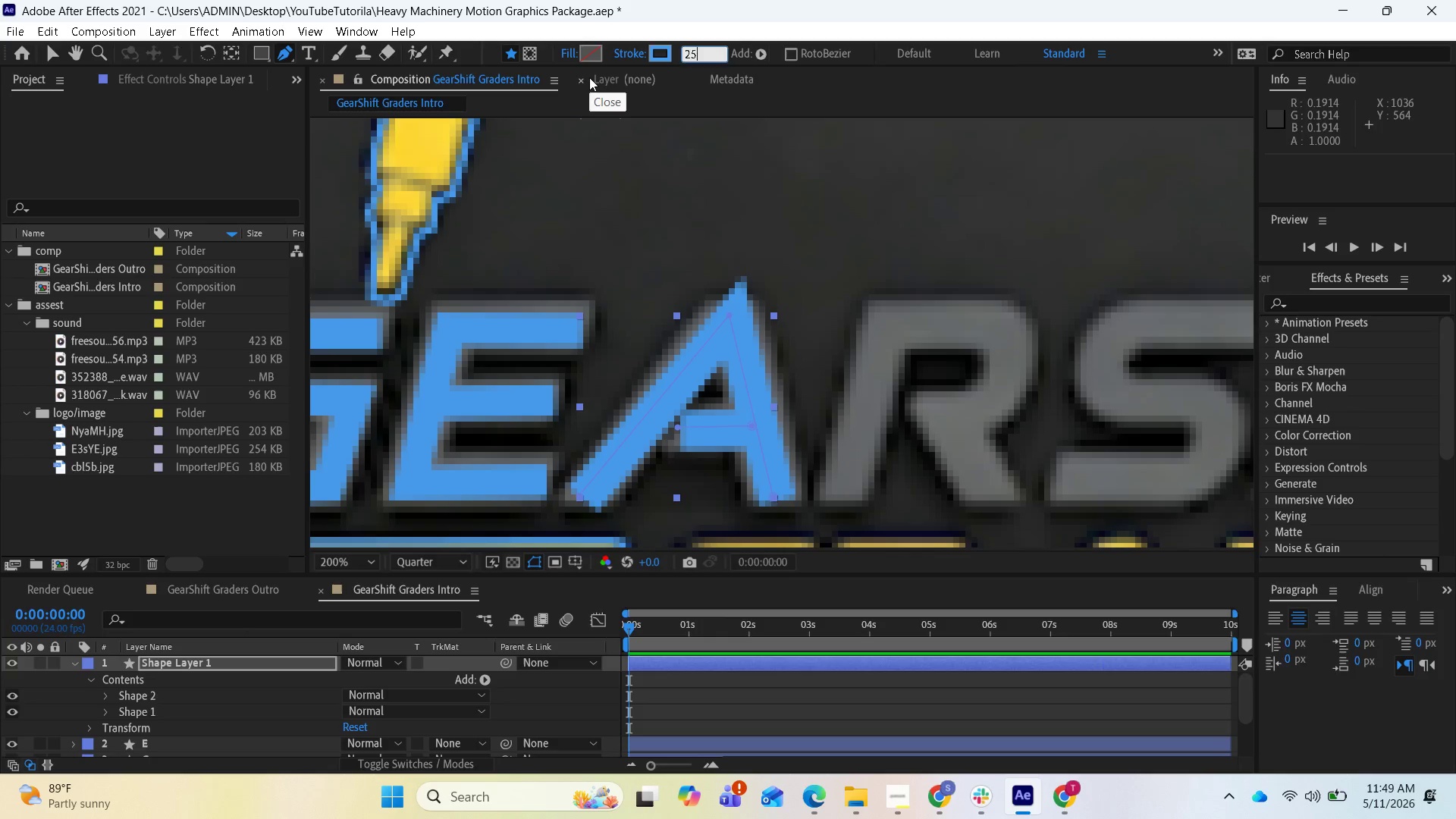 
key(Enter)
 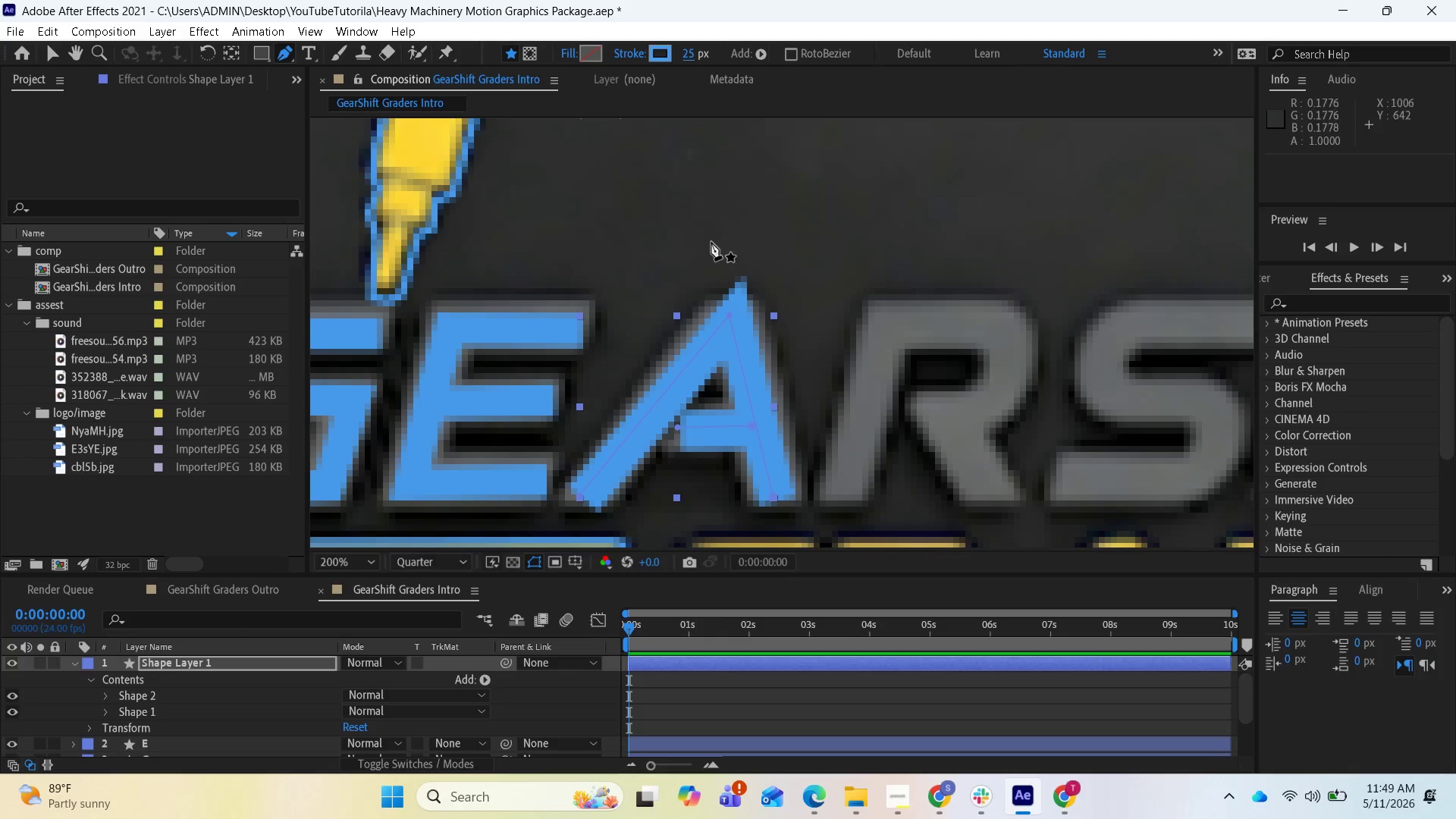 
scroll: coordinate [808, 372], scroll_direction: down, amount: 1.0
 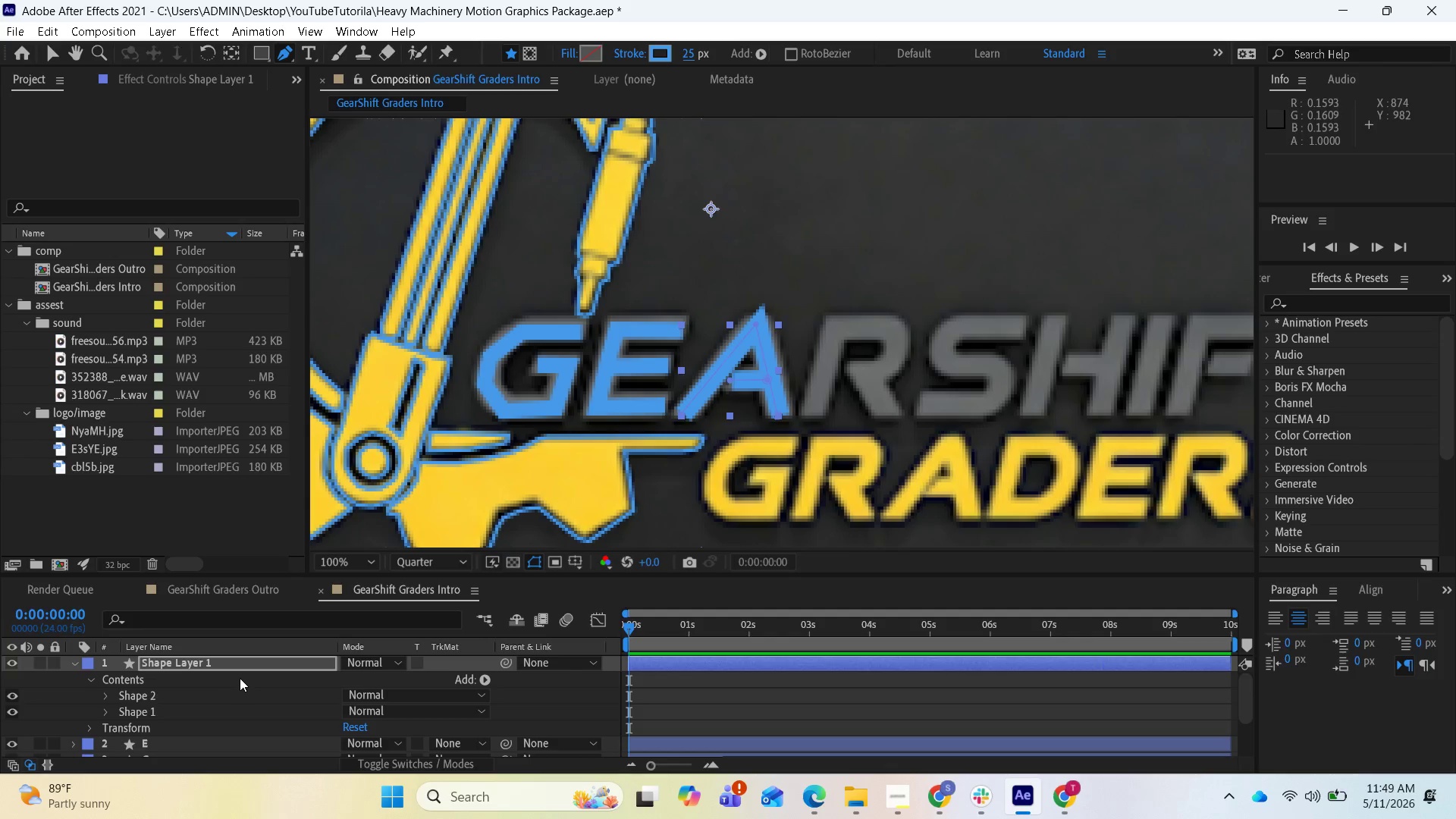 
scroll: coordinate [240, 678], scroll_direction: up, amount: 1.0
 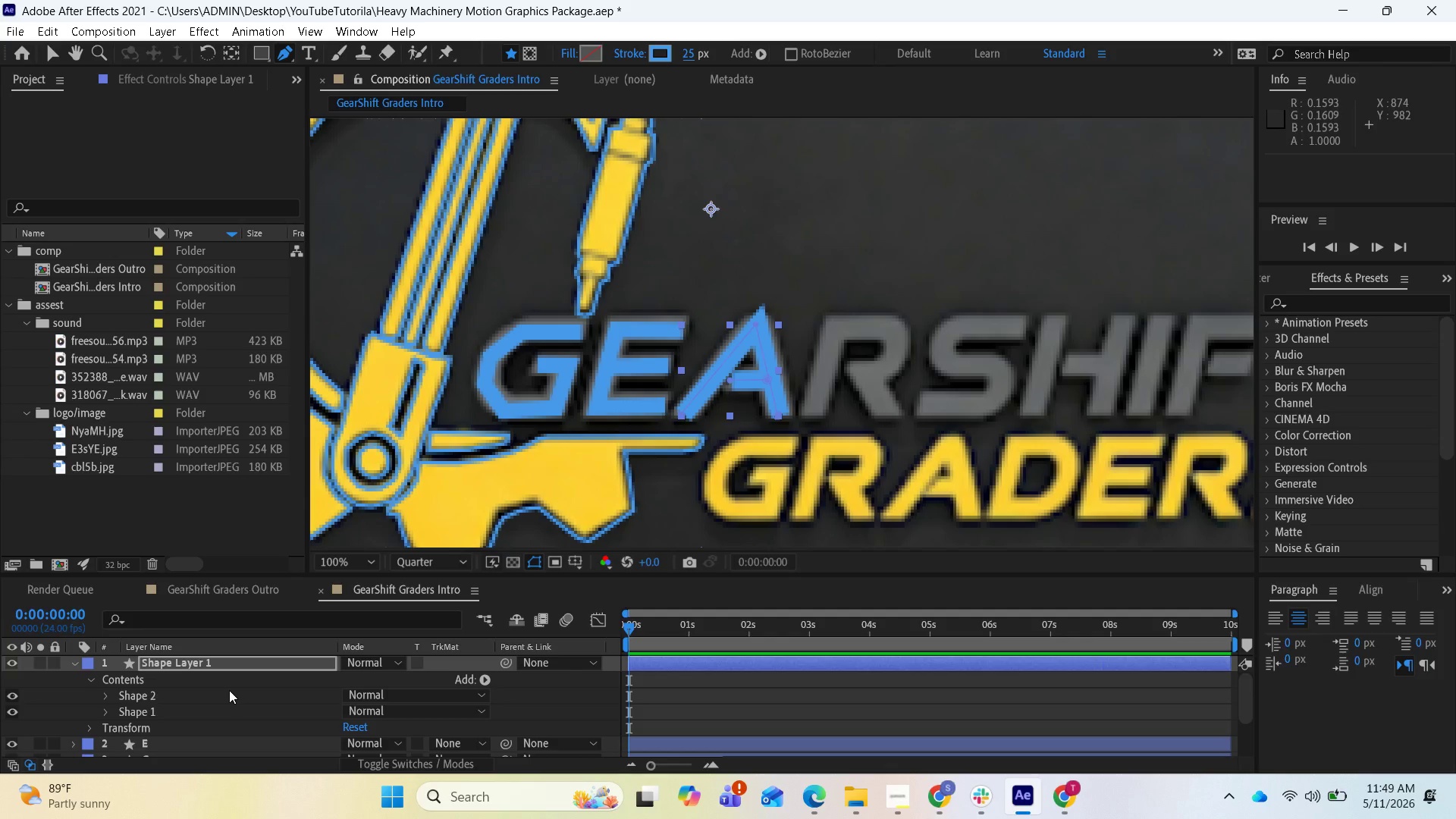 
scroll: coordinate [235, 708], scroll_direction: down, amount: 2.0
 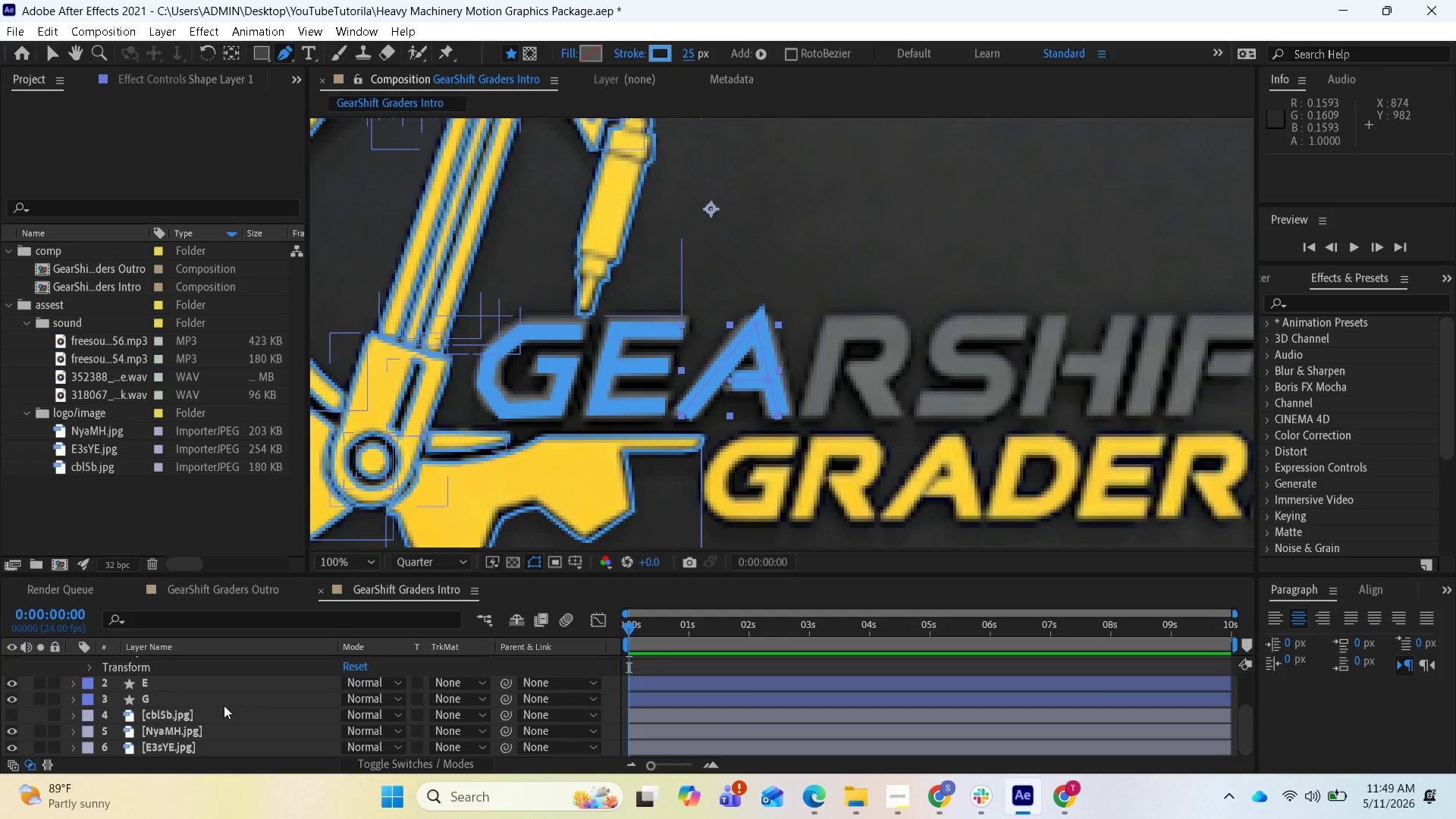 
scroll: coordinate [228, 703], scroll_direction: up, amount: 1.0
 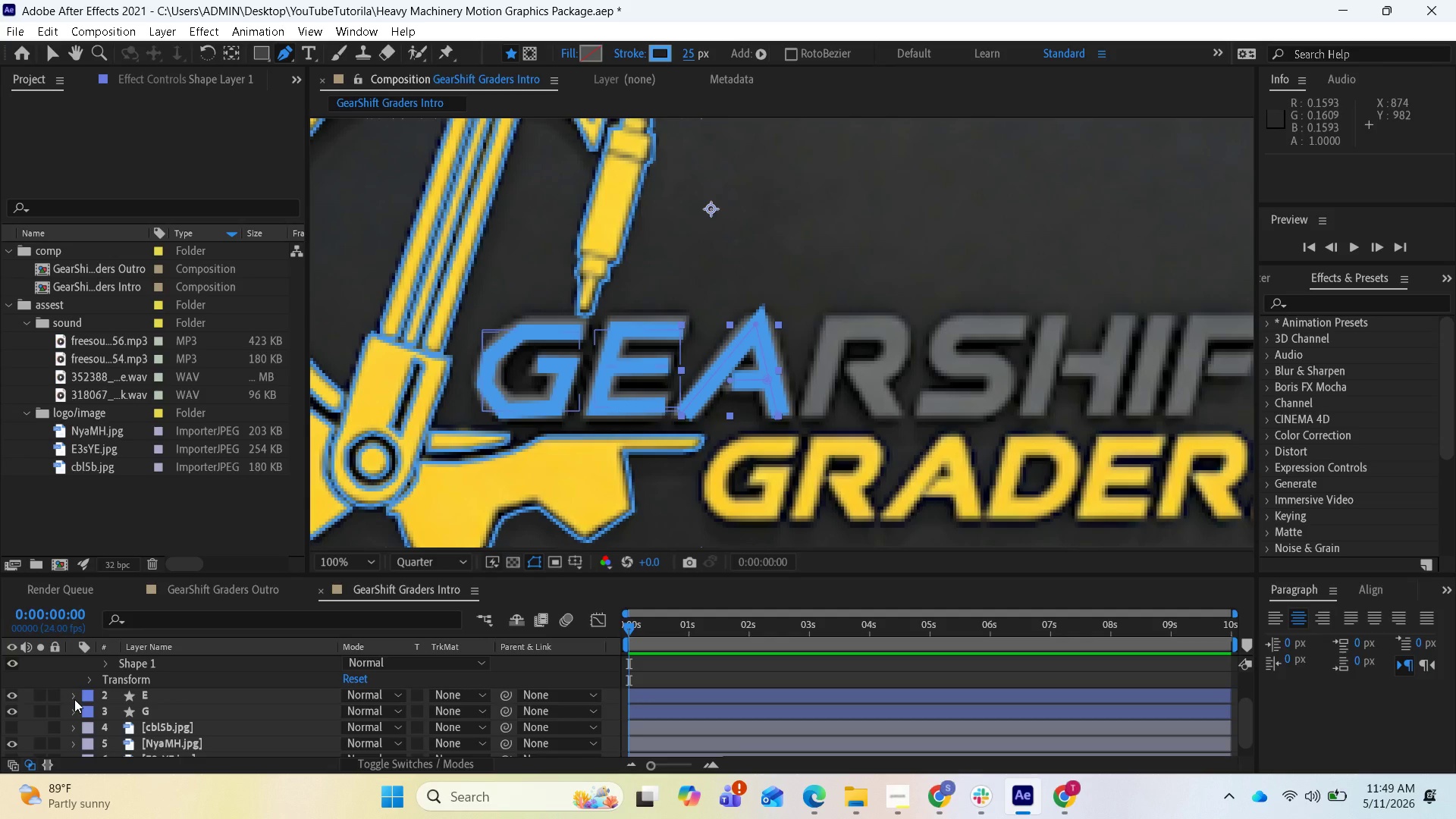 
left_click([141, 698])
 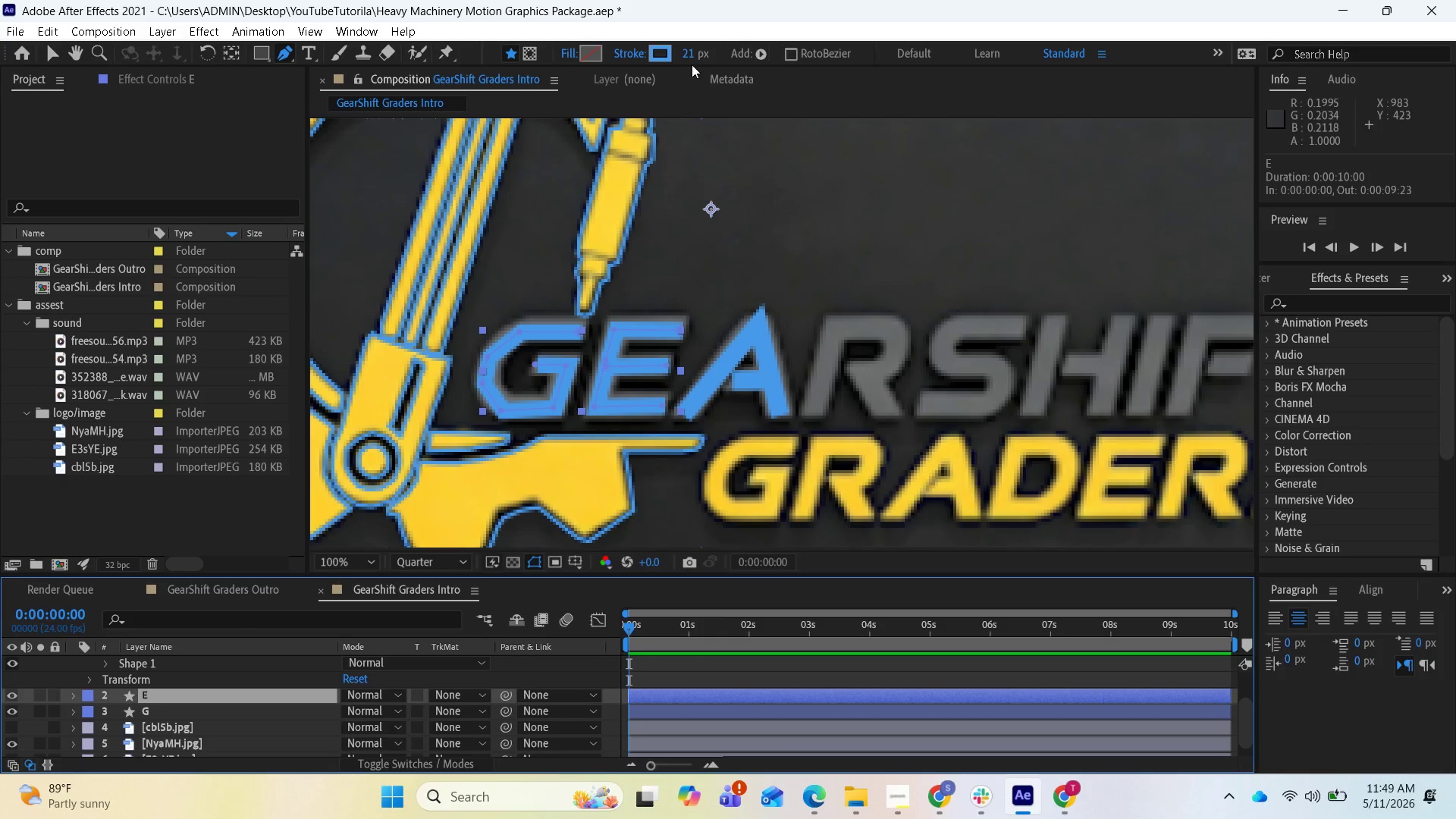 
left_click([693, 57])
 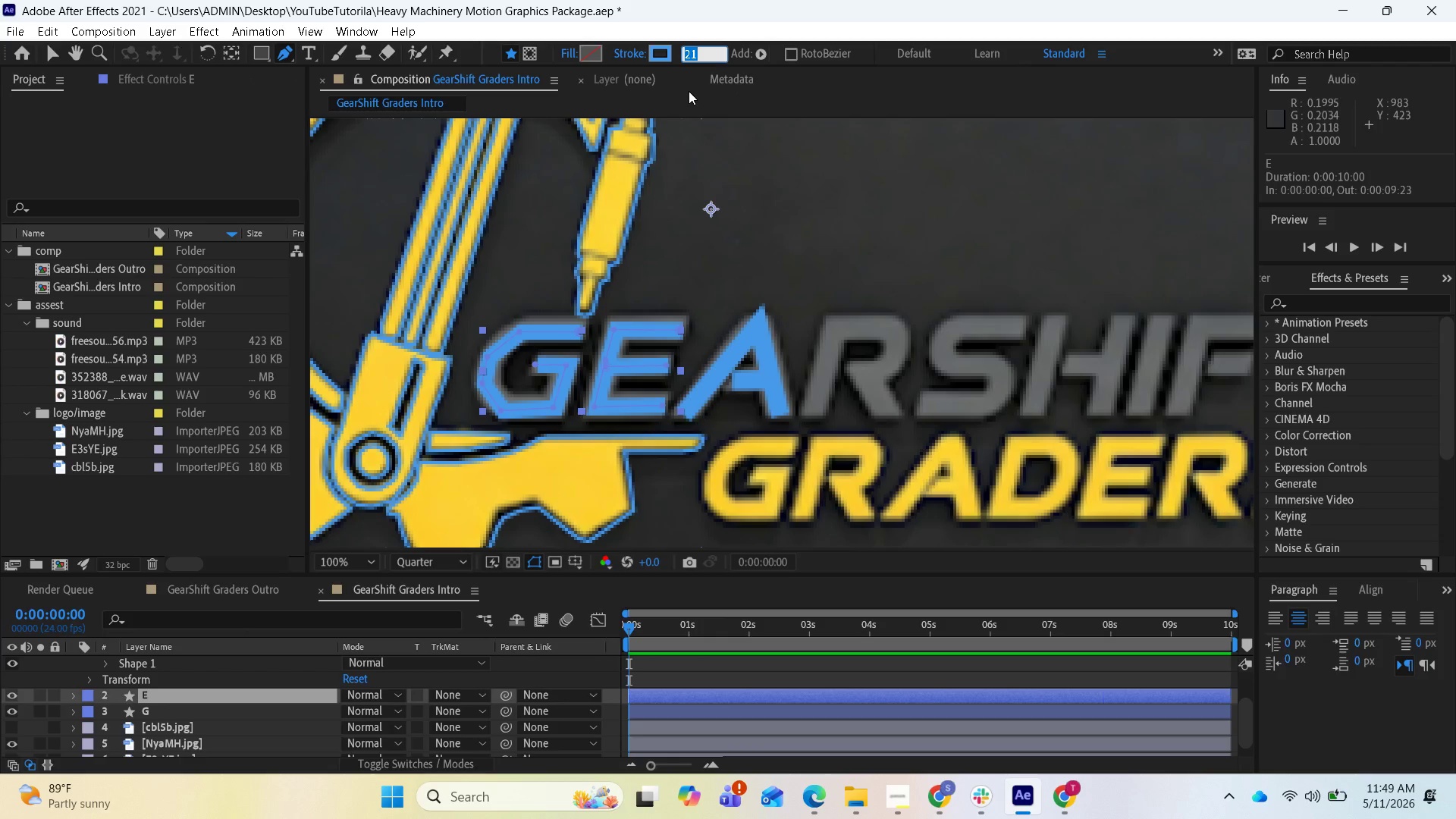 
type(25)
 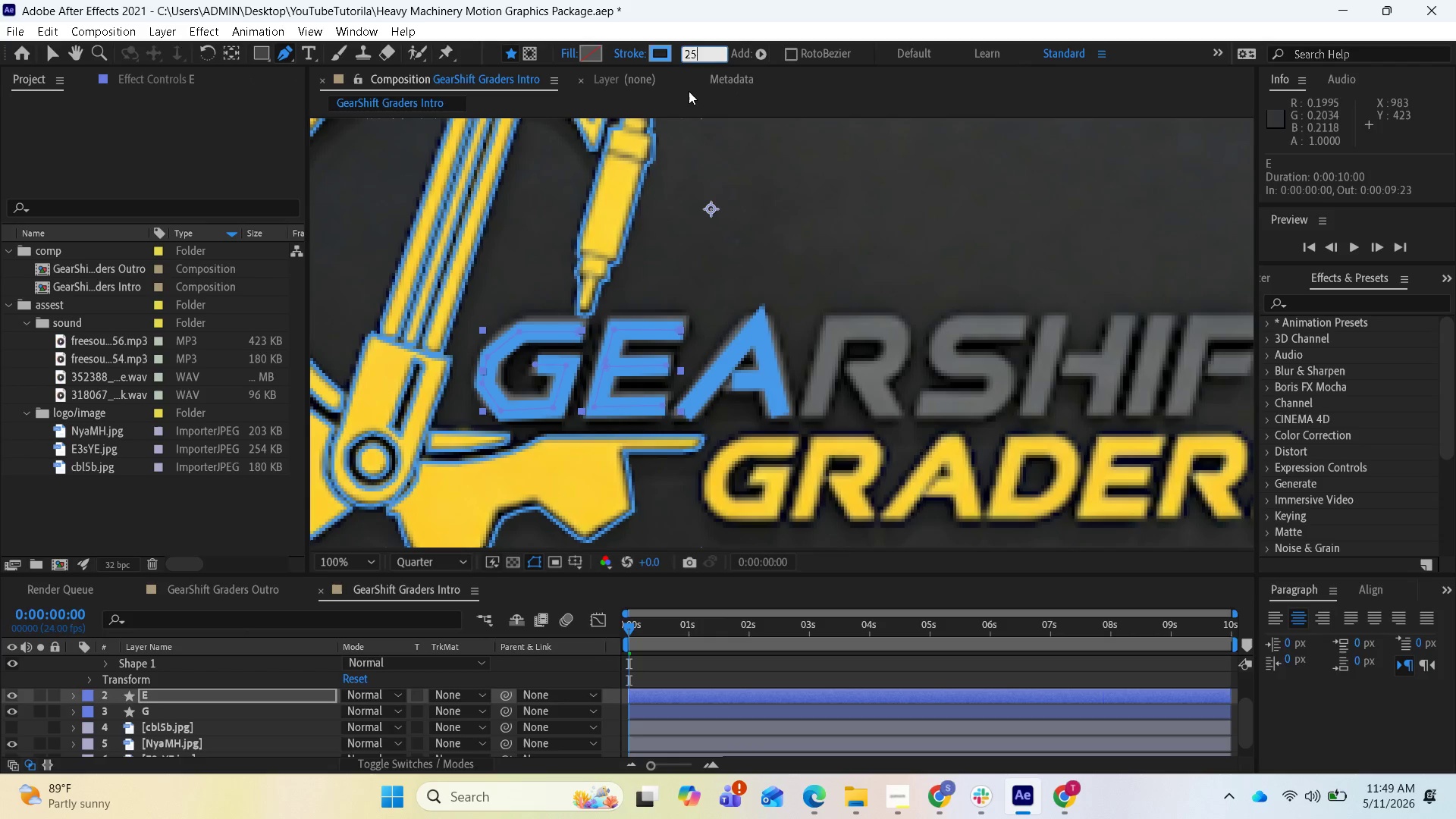 
key(Enter)
 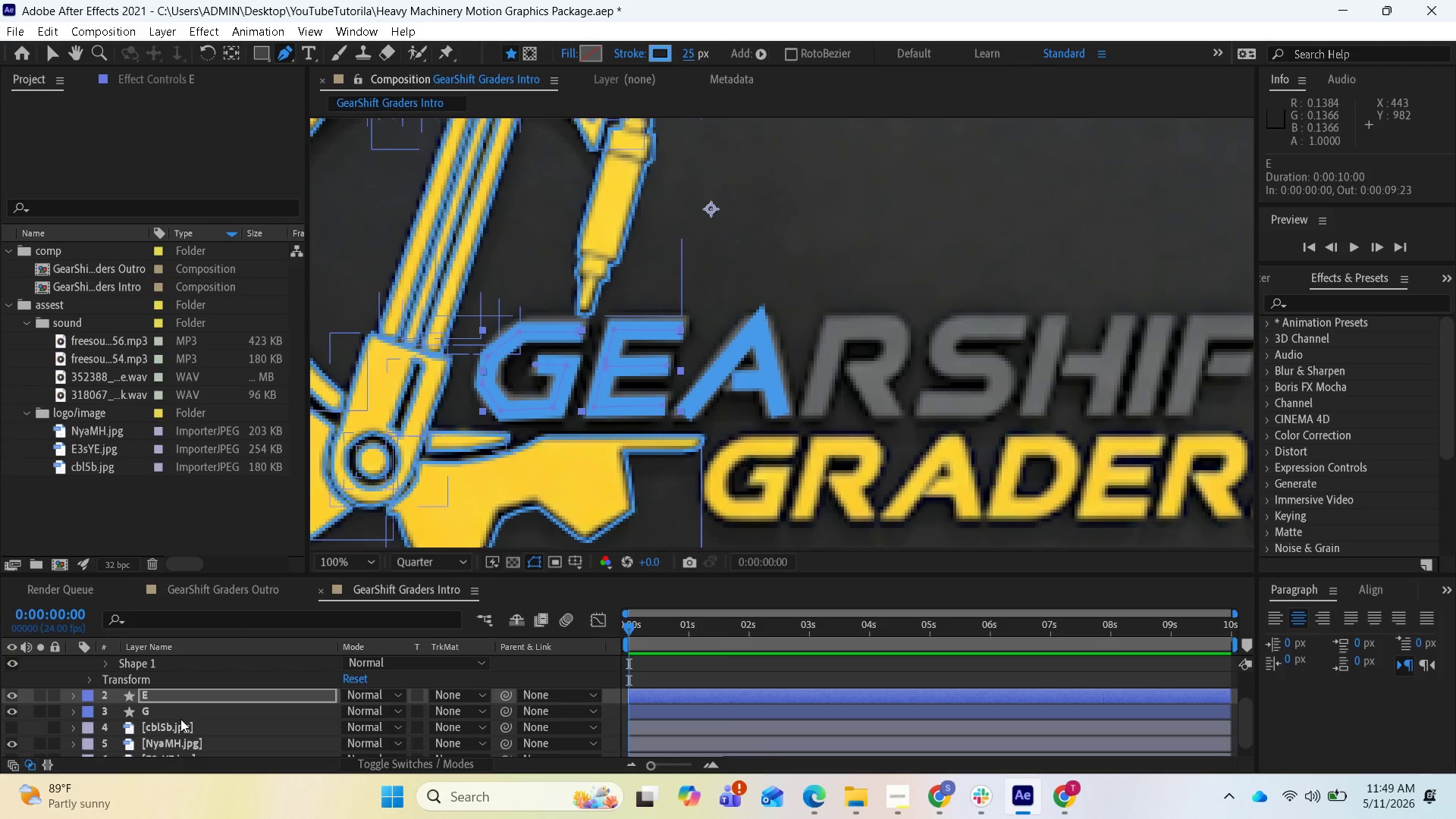 
wait(6.66)
 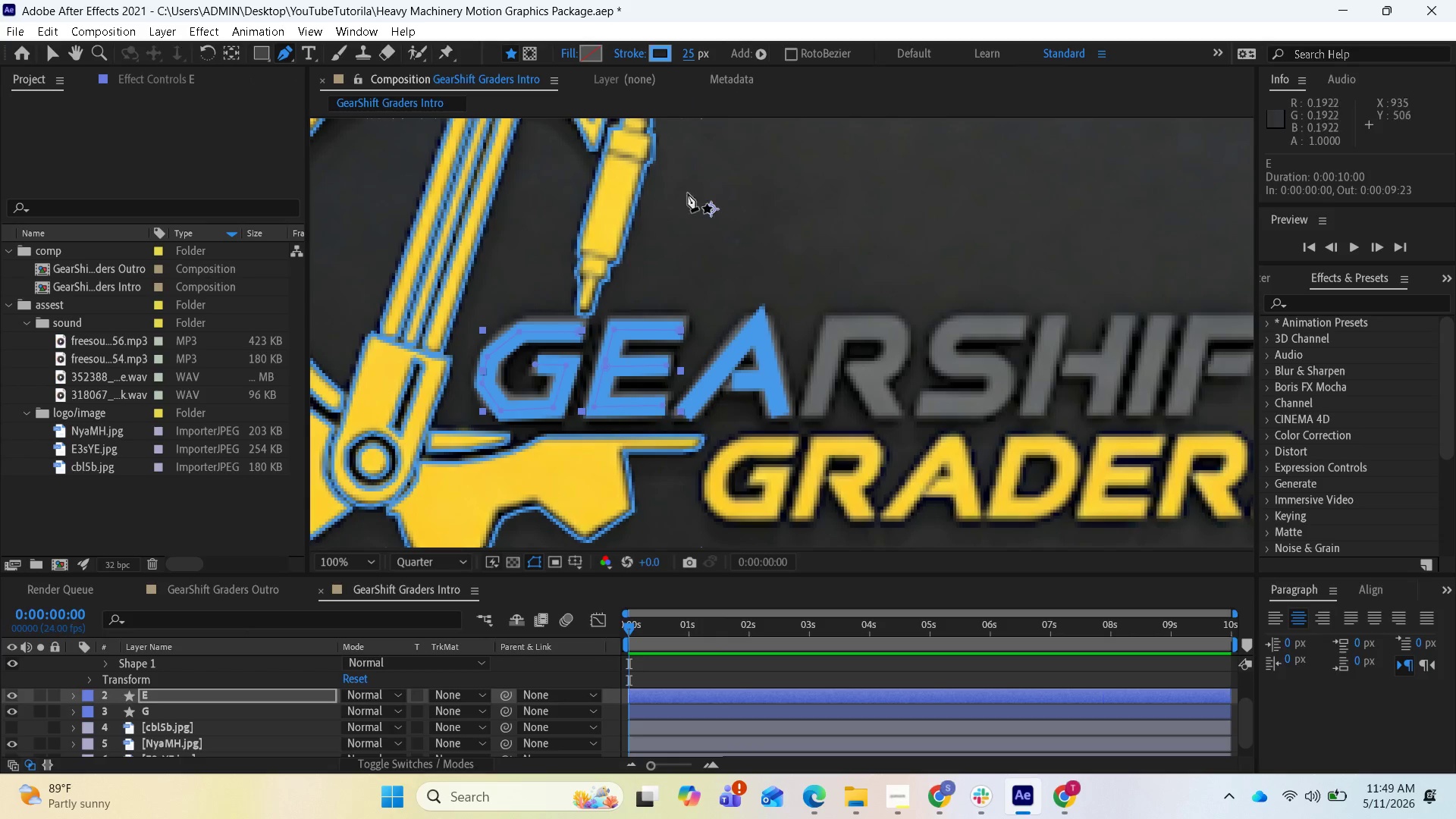 
left_click([69, 697])
 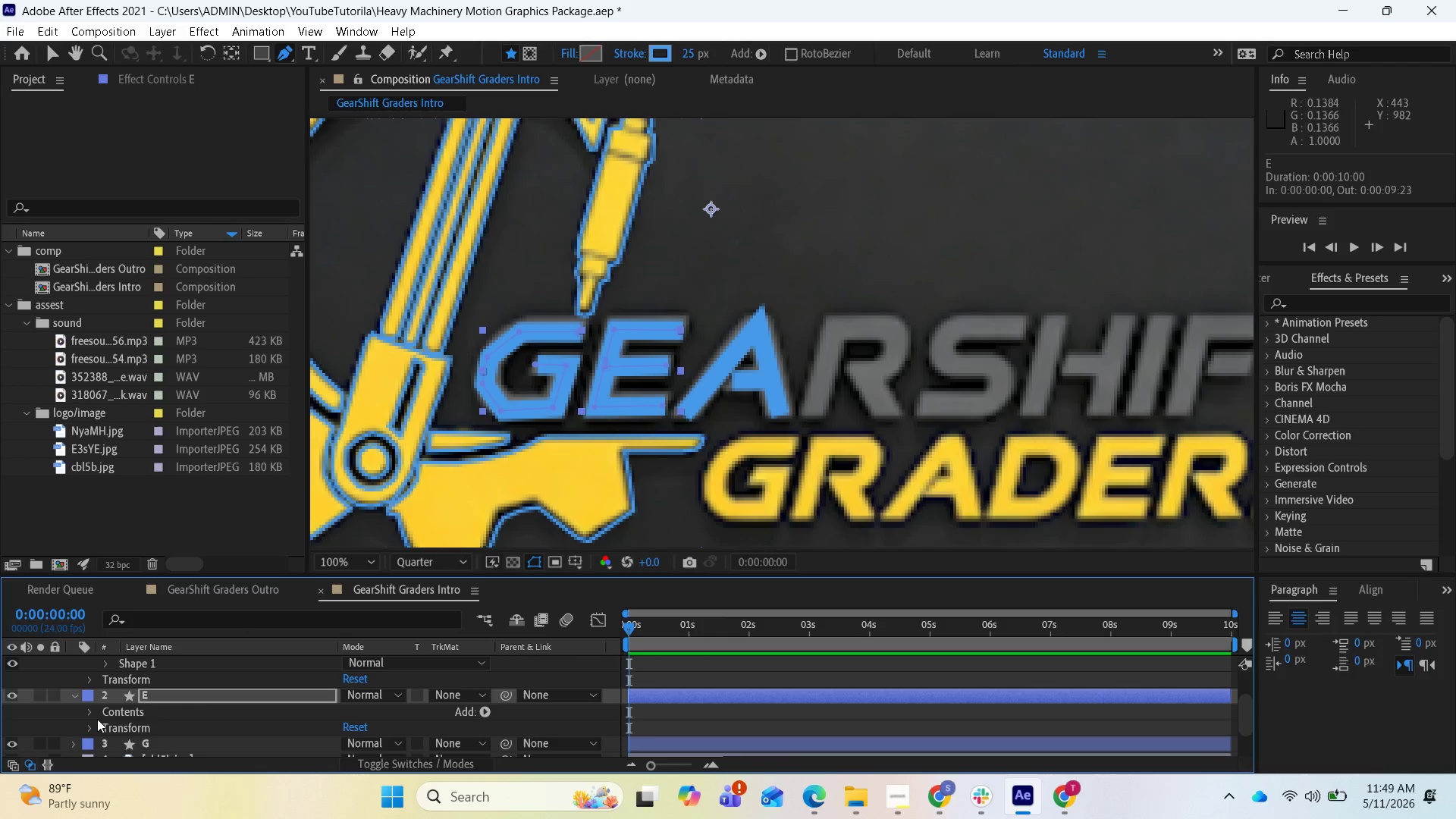 
left_click([93, 715])
 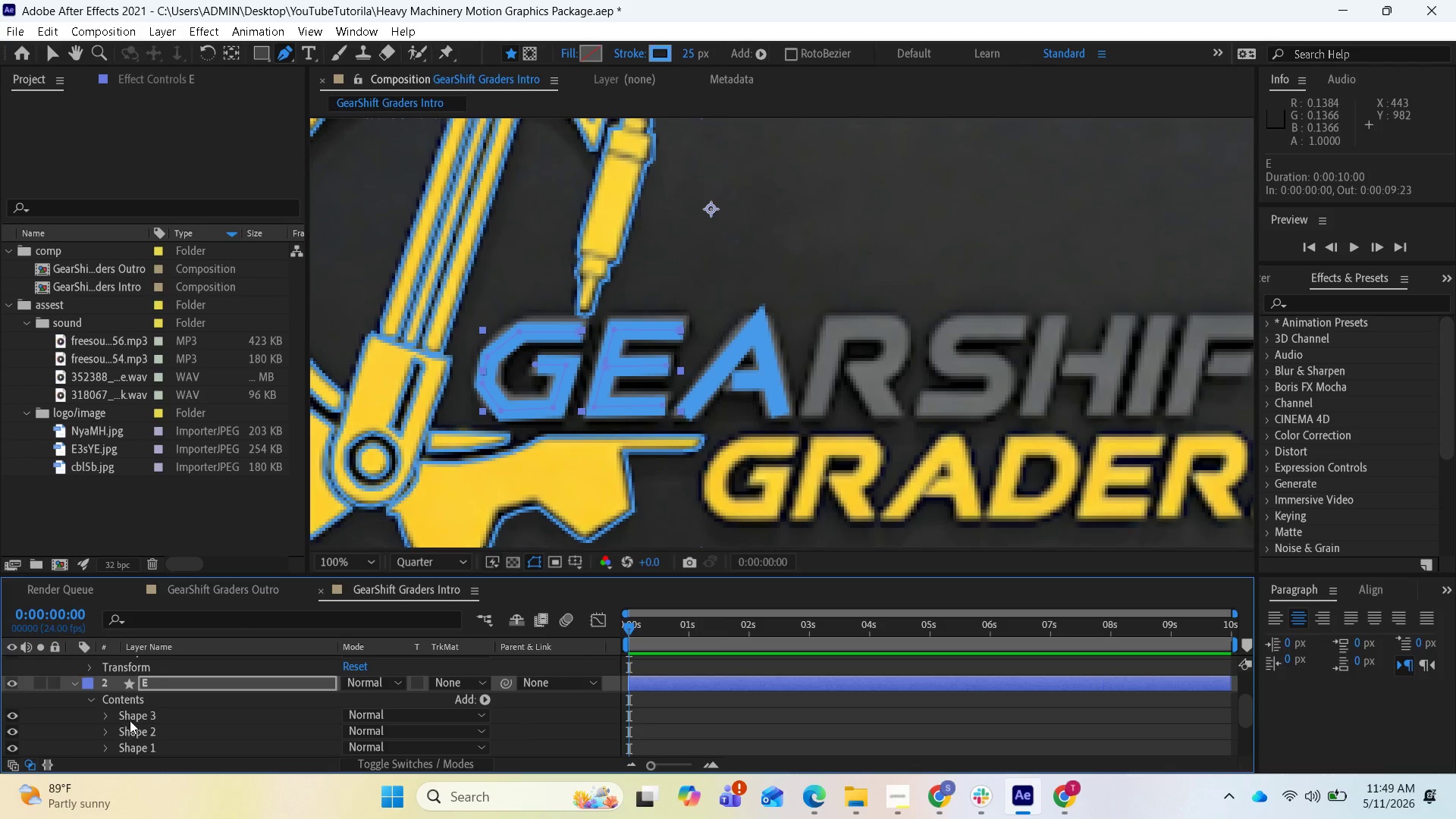 
left_click([136, 720])
 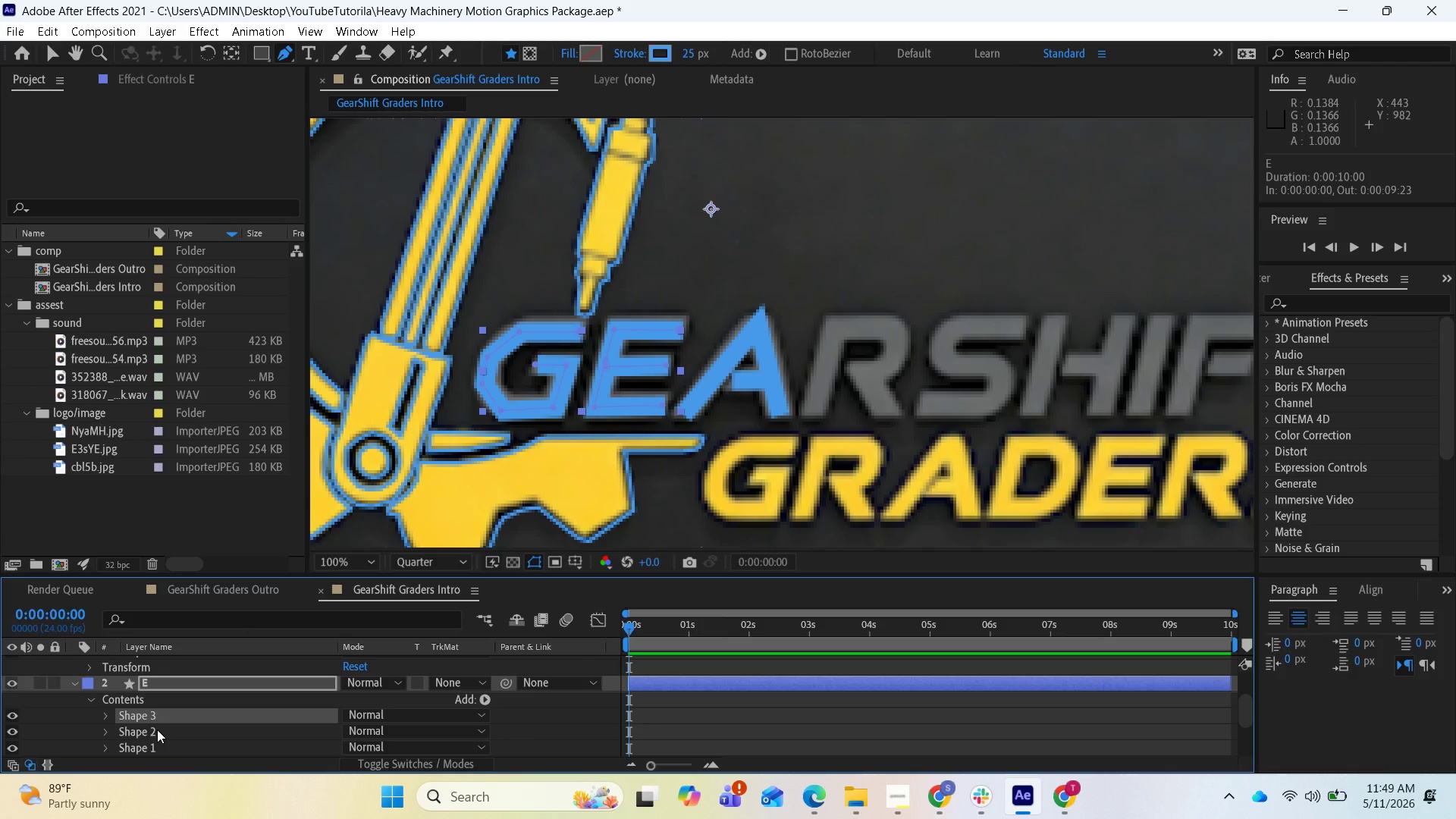 
left_click([157, 730])
 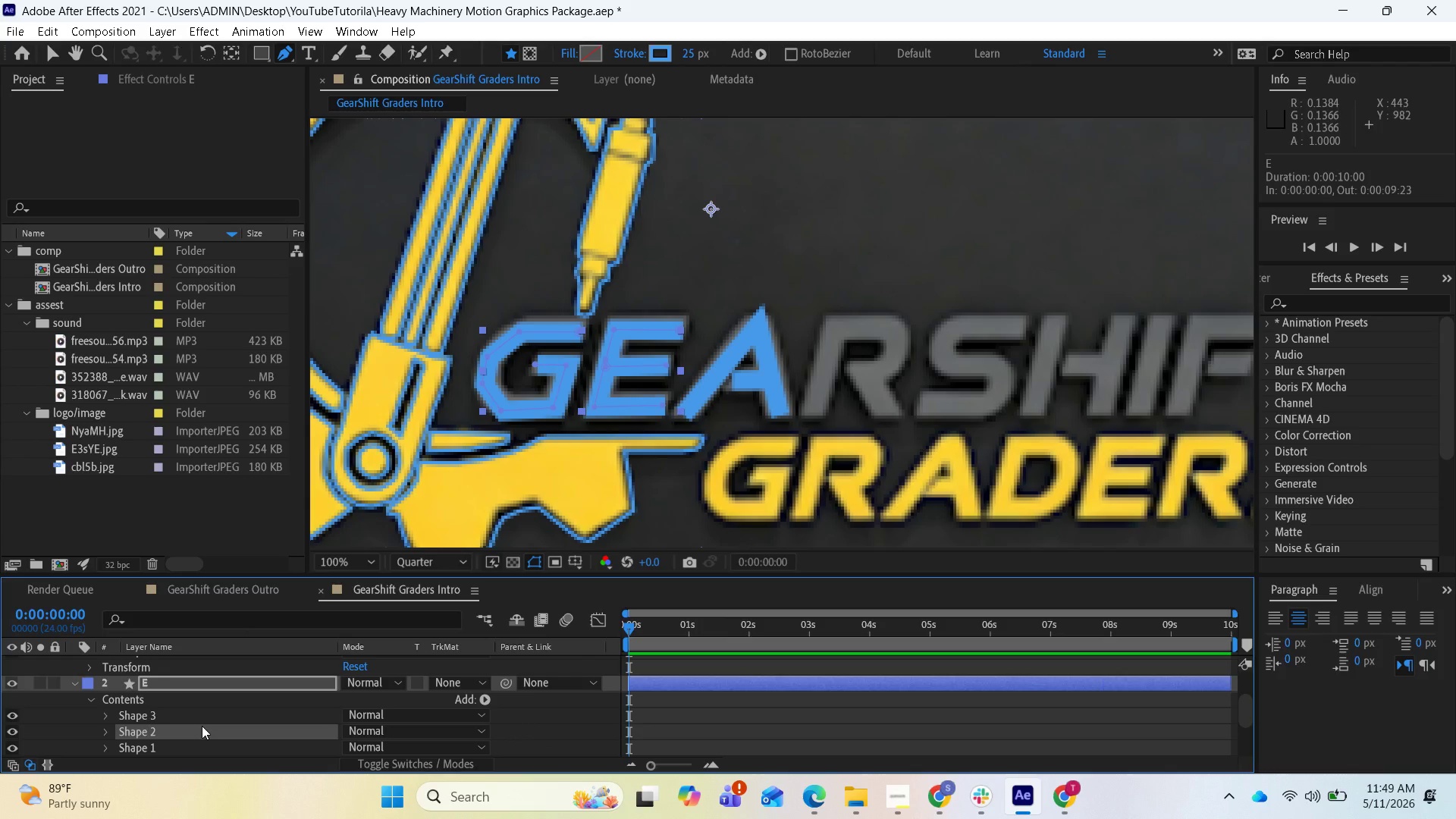 
scroll: coordinate [202, 726], scroll_direction: down, amount: 1.0
 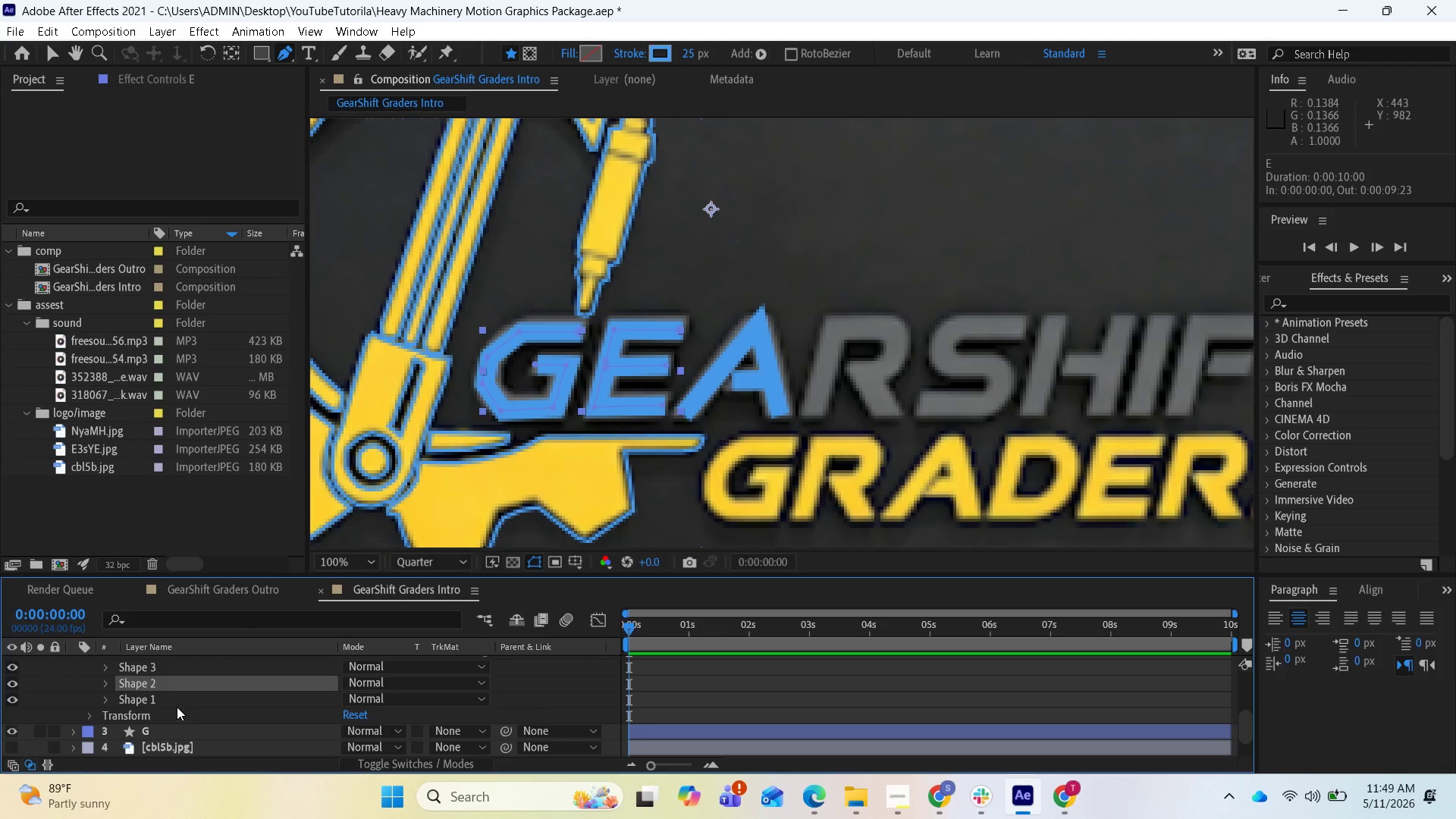 
left_click([177, 707])
 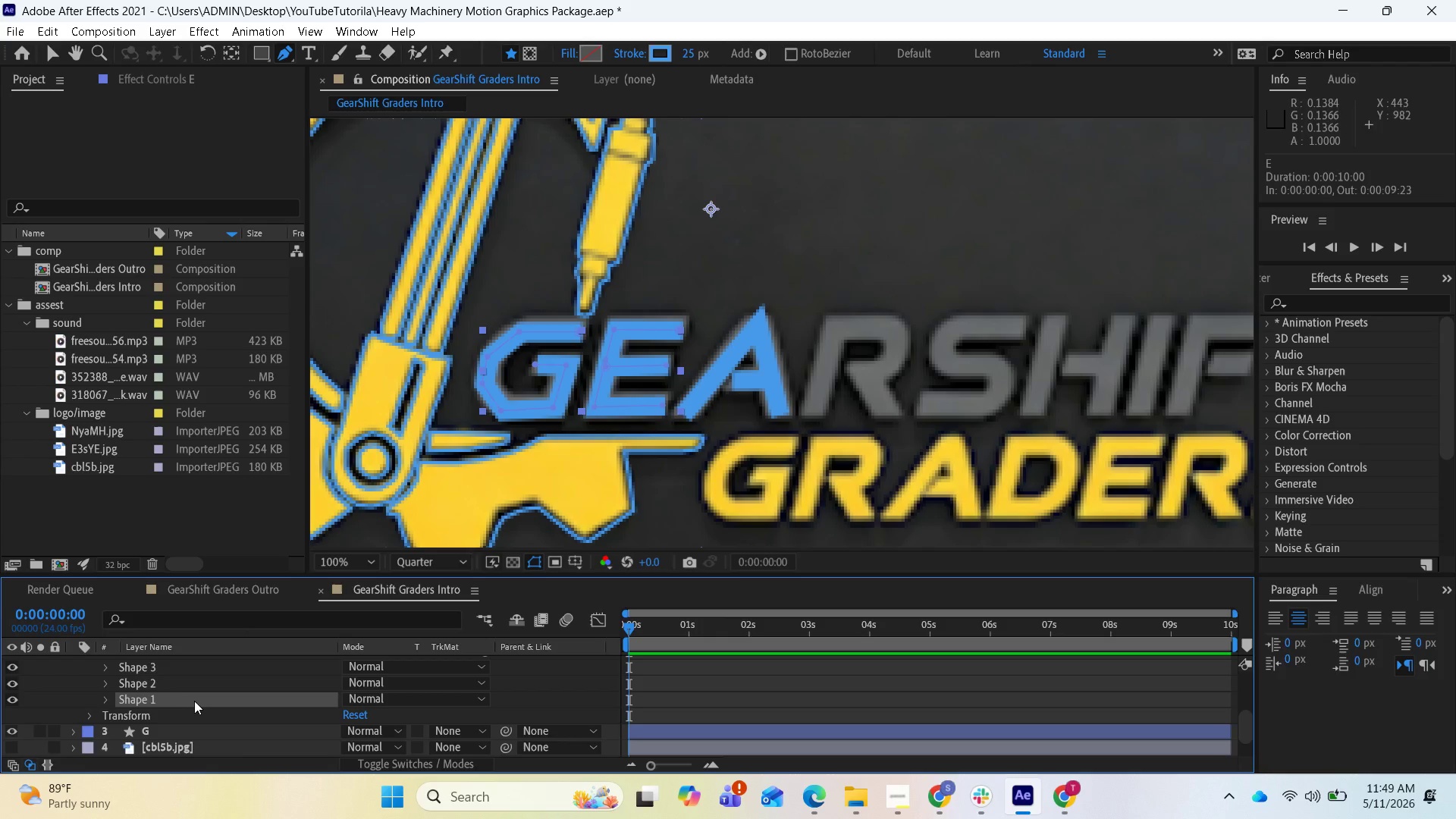 
scroll: coordinate [192, 711], scroll_direction: down, amount: 1.0
 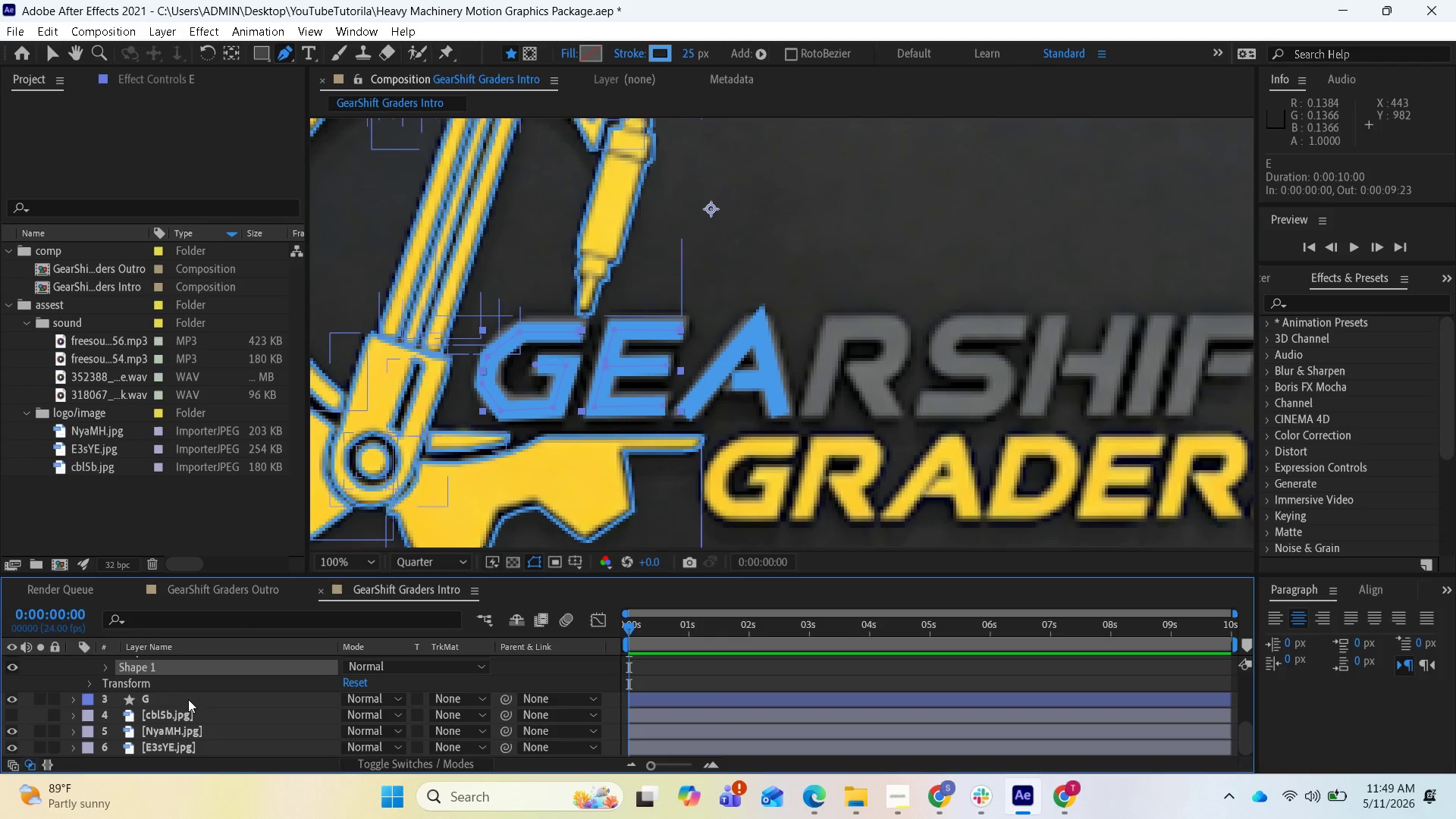 
left_click([187, 701])
 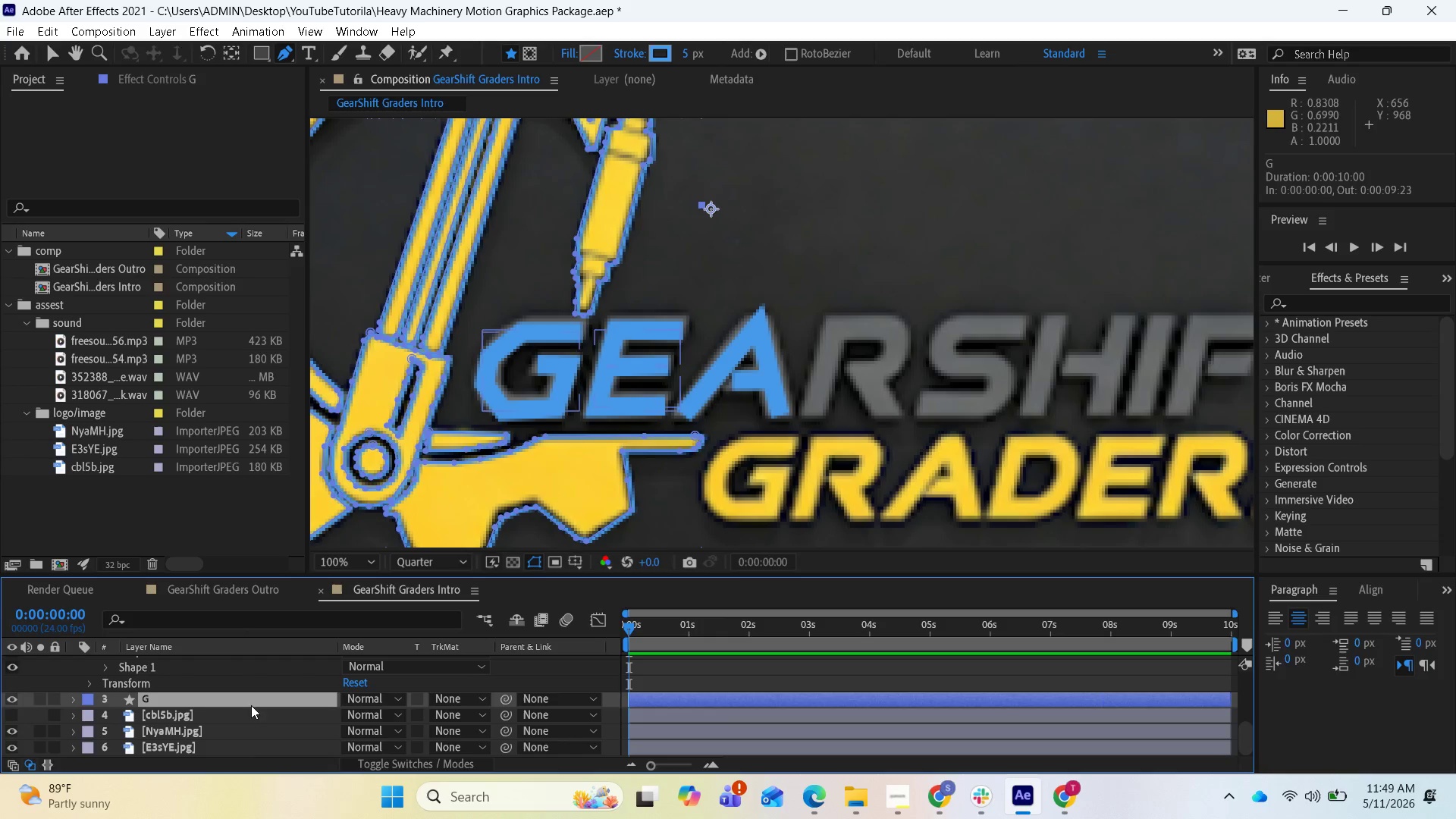 
left_click([180, 698])
 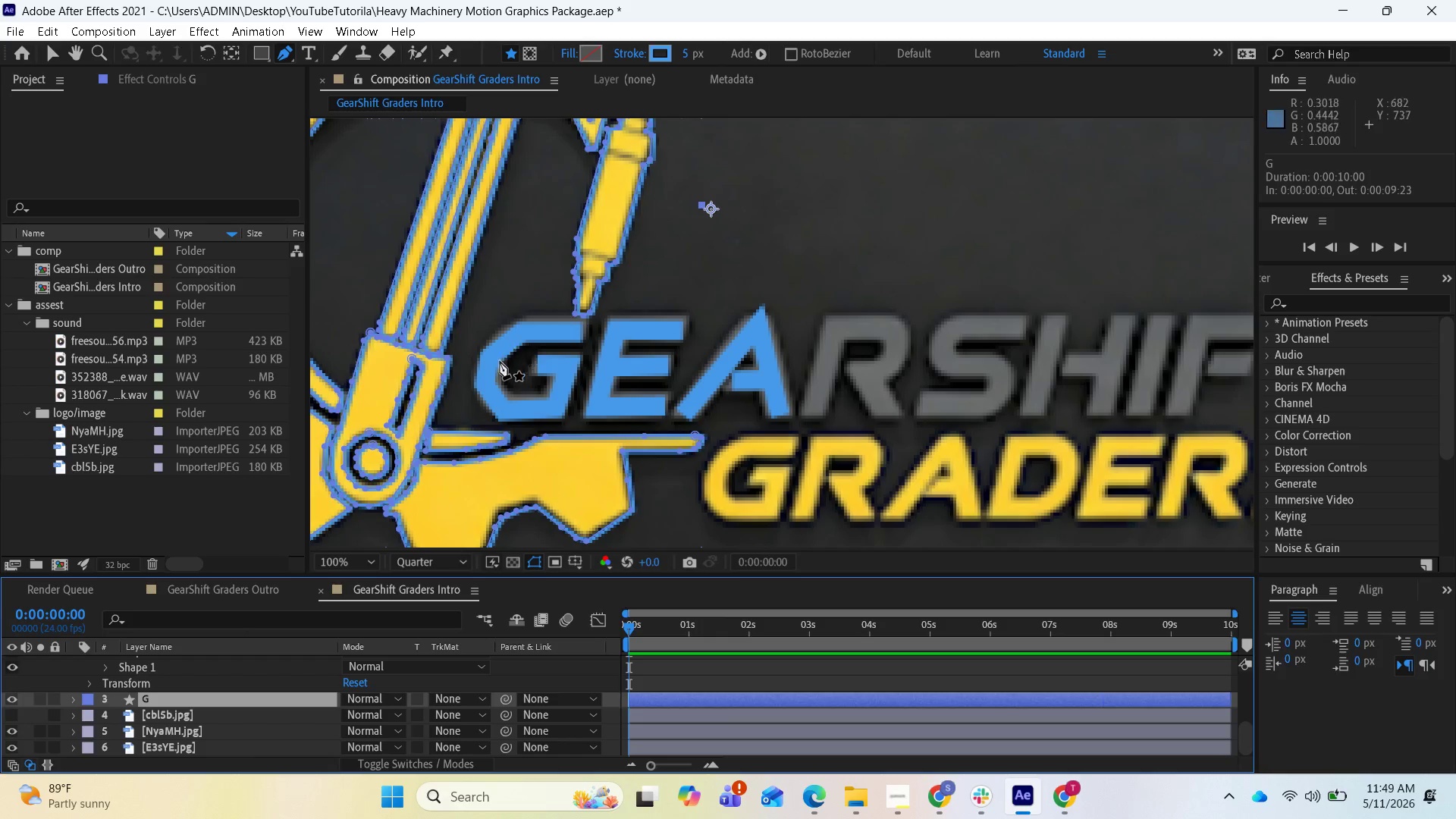 
scroll: coordinate [189, 691], scroll_direction: up, amount: 1.0
 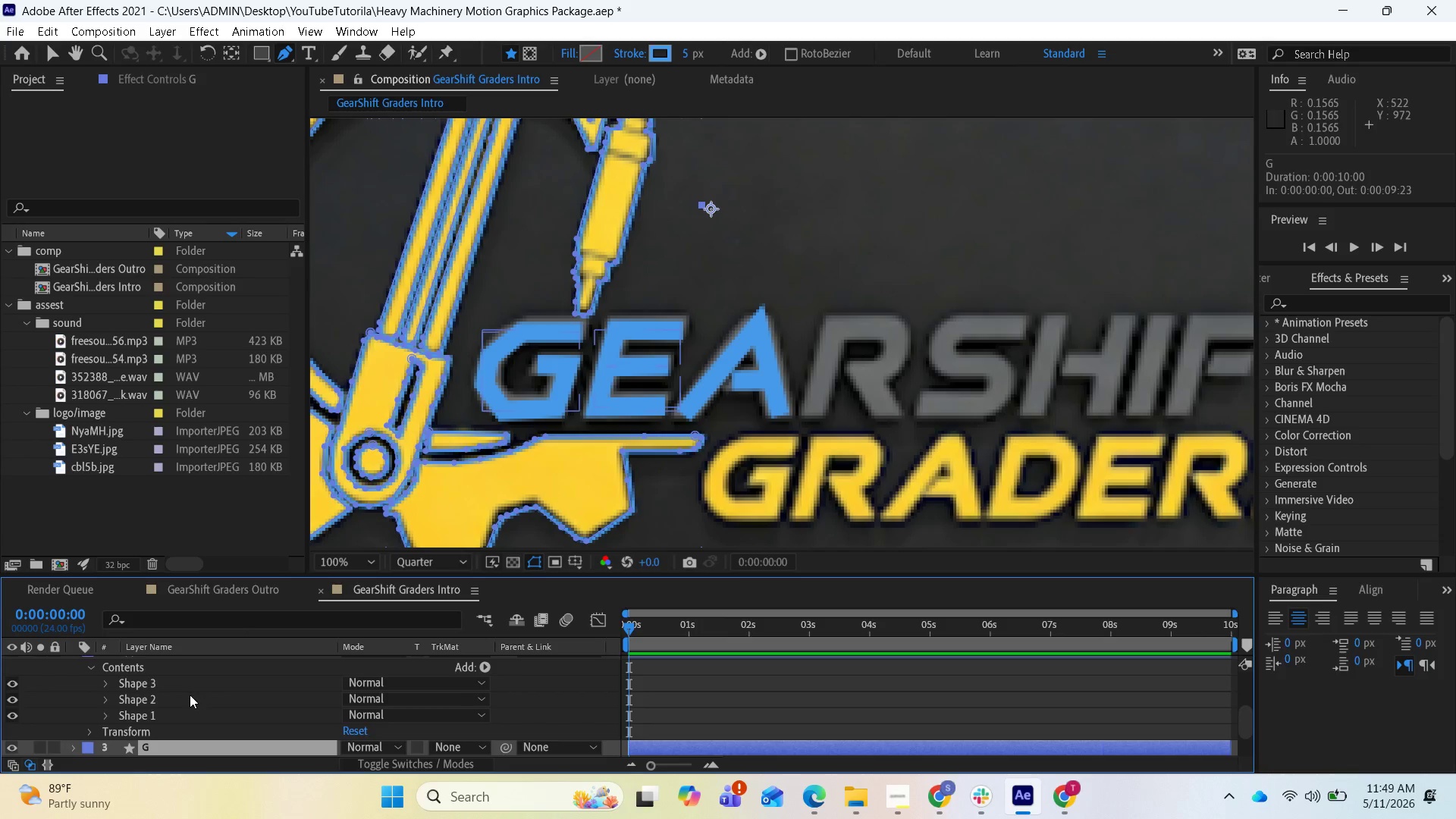 
scroll: coordinate [190, 695], scroll_direction: down, amount: 1.0
 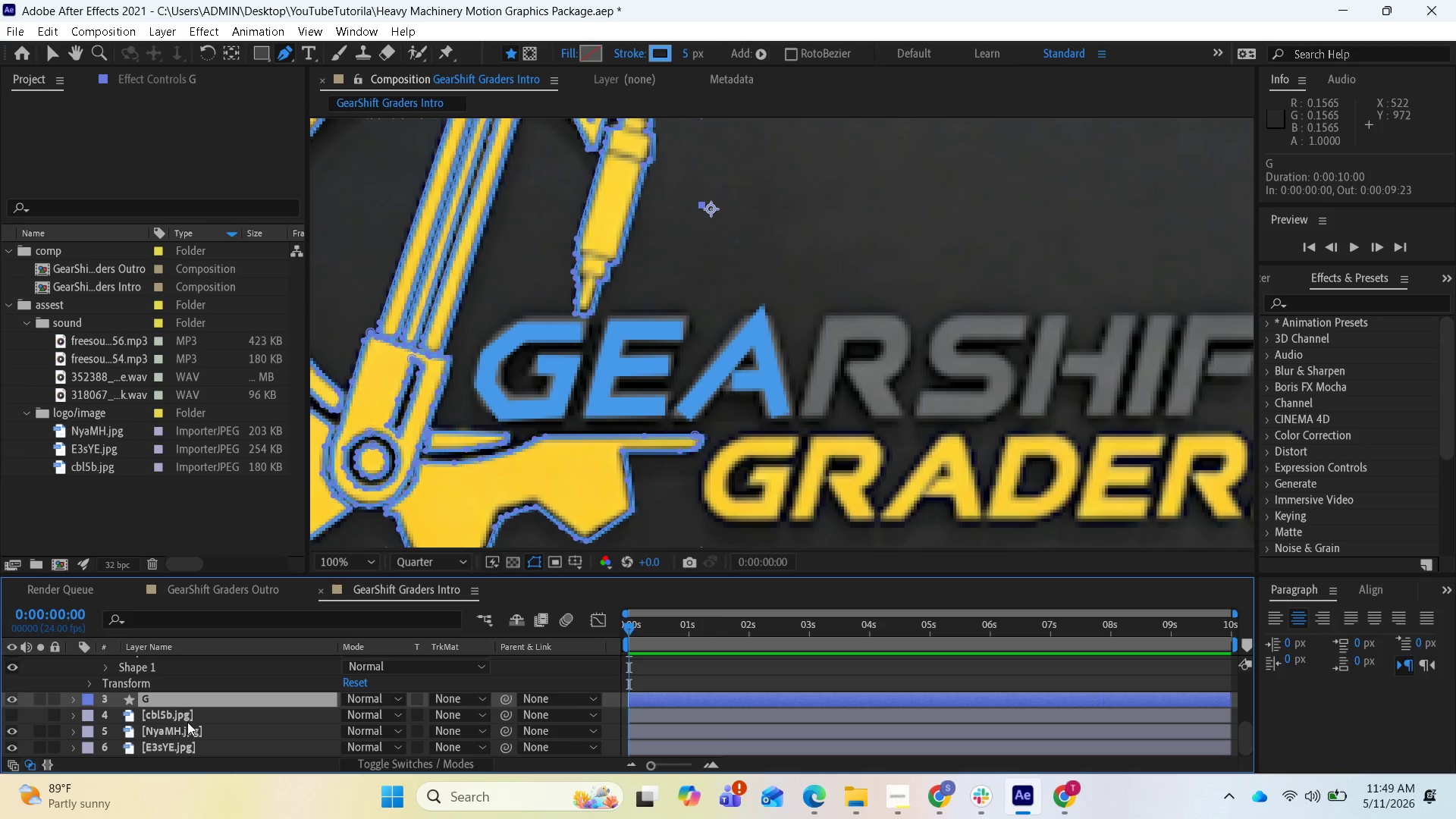 
scroll: coordinate [195, 714], scroll_direction: up, amount: 1.0
 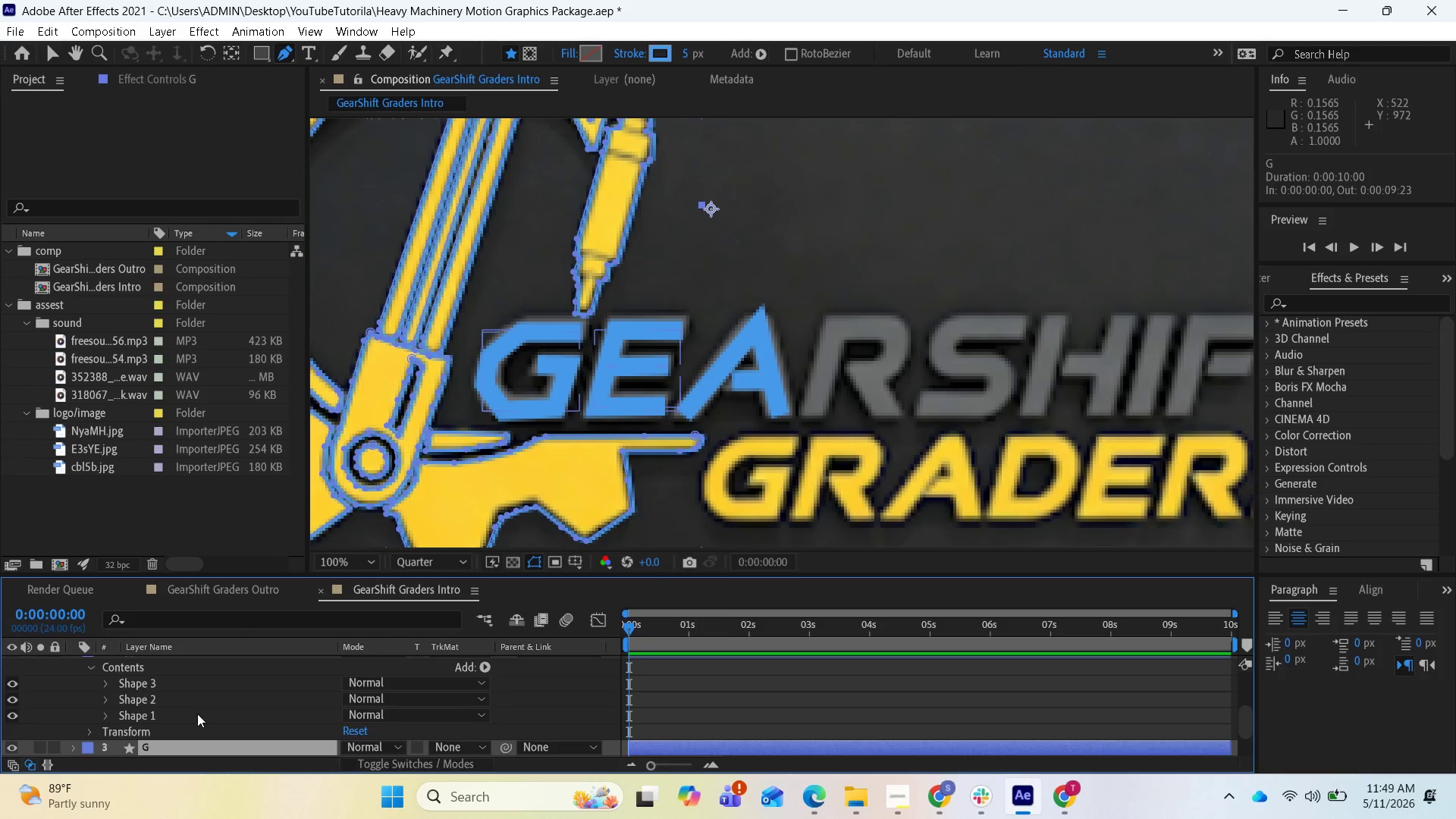 
scroll: coordinate [221, 698], scroll_direction: down, amount: 3.0
 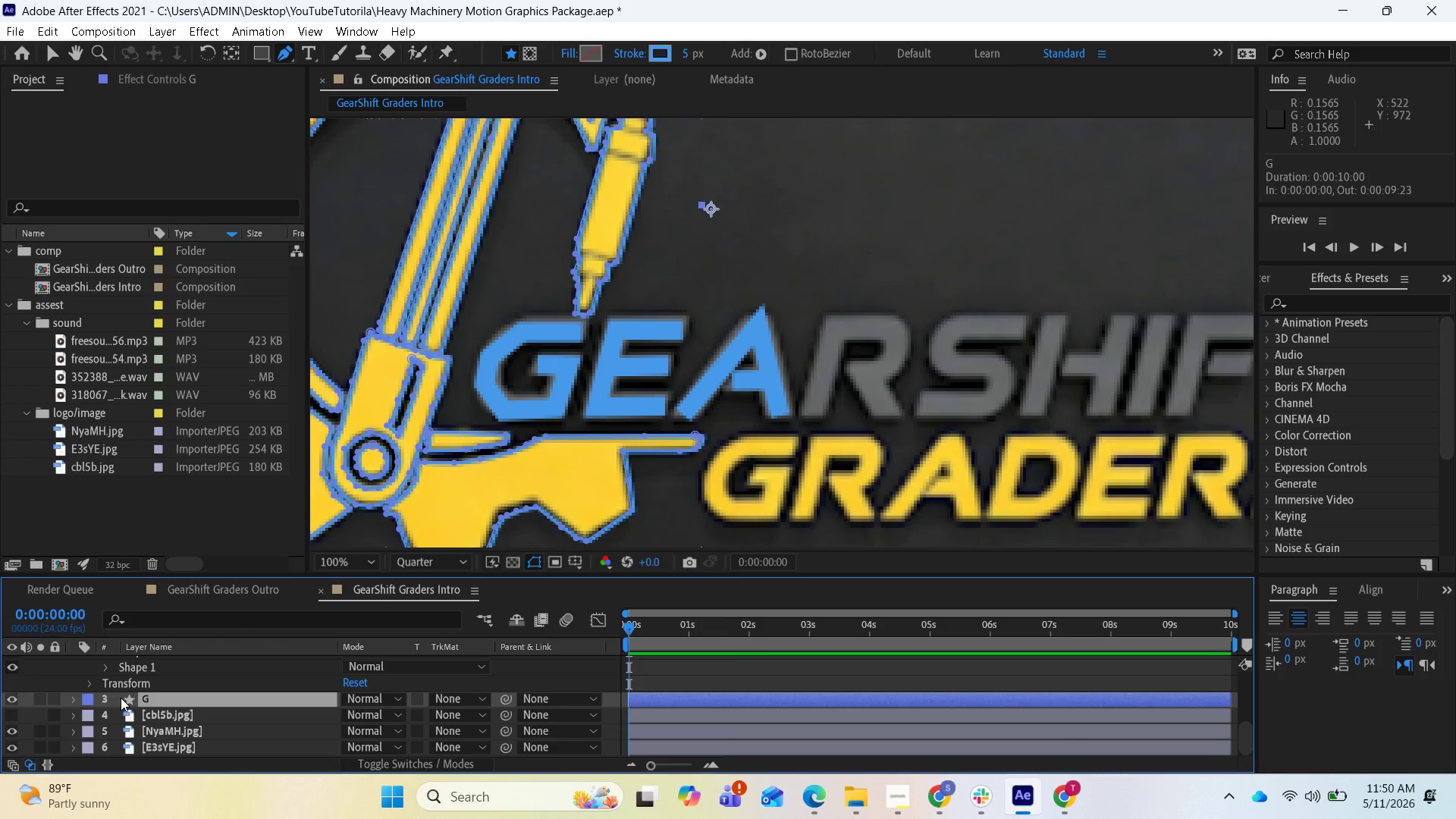 
left_click([74, 699])
 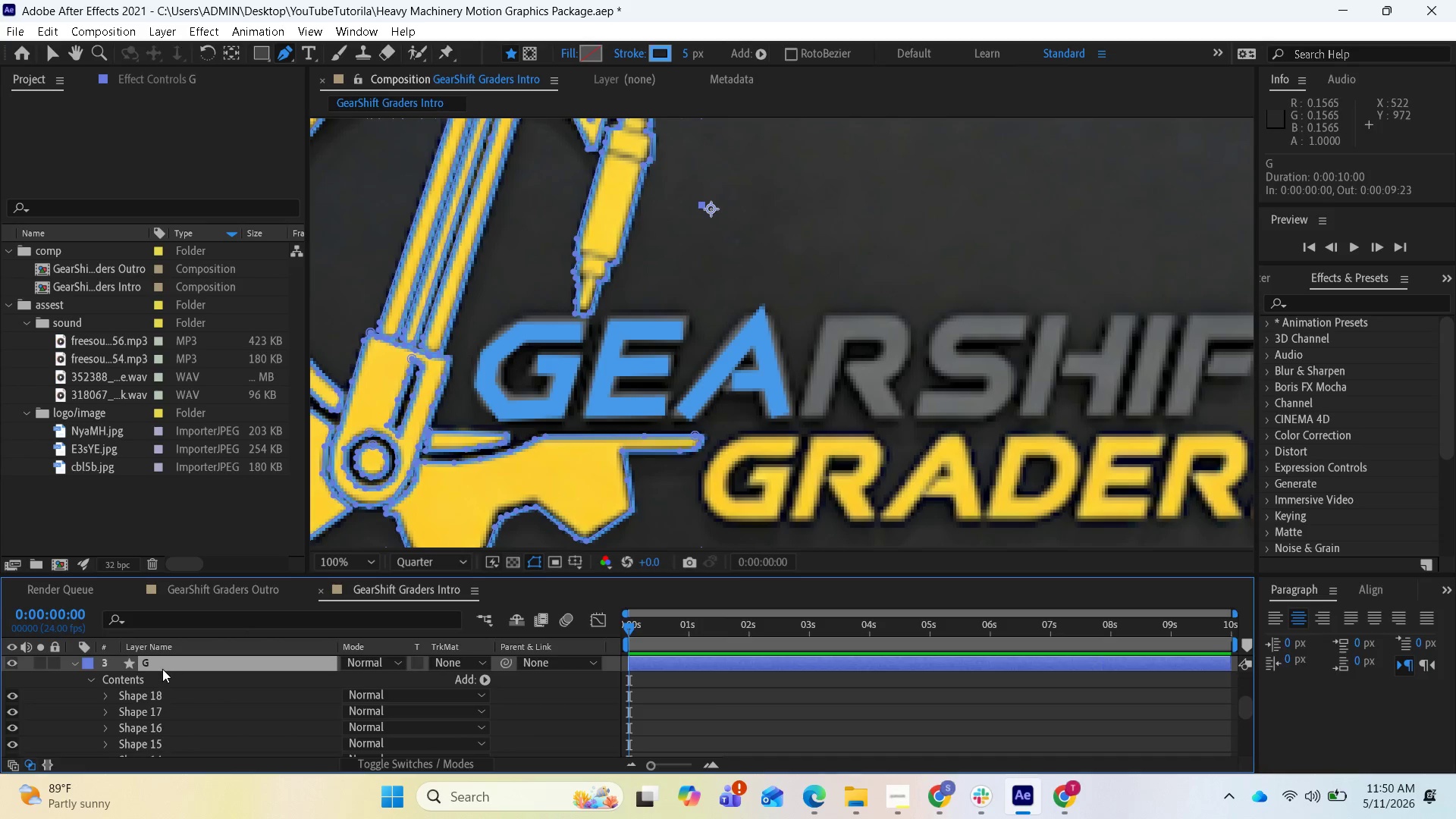 
scroll: coordinate [175, 692], scroll_direction: down, amount: 1.0
 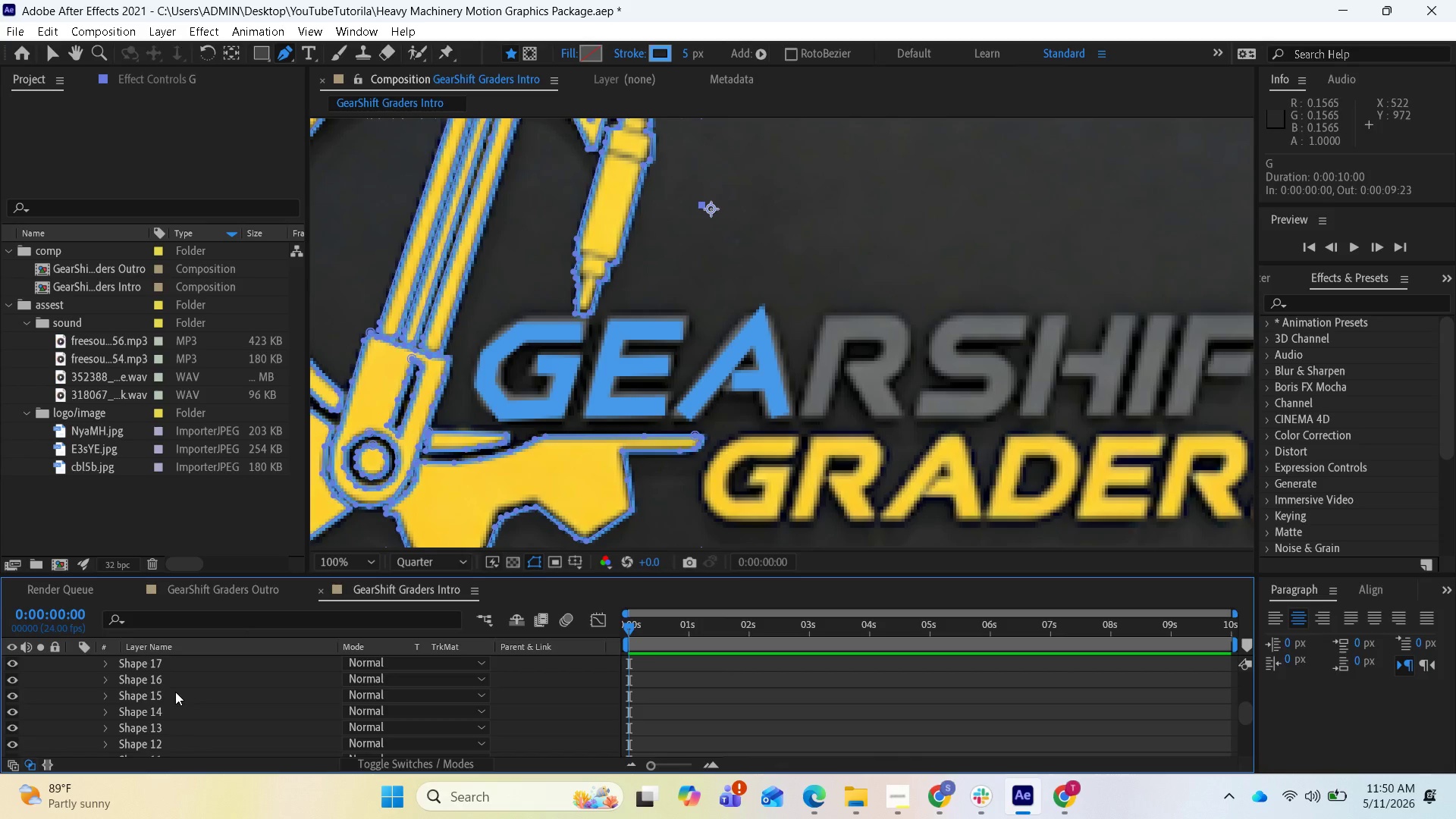 
scroll: coordinate [175, 692], scroll_direction: up, amount: 2.0
 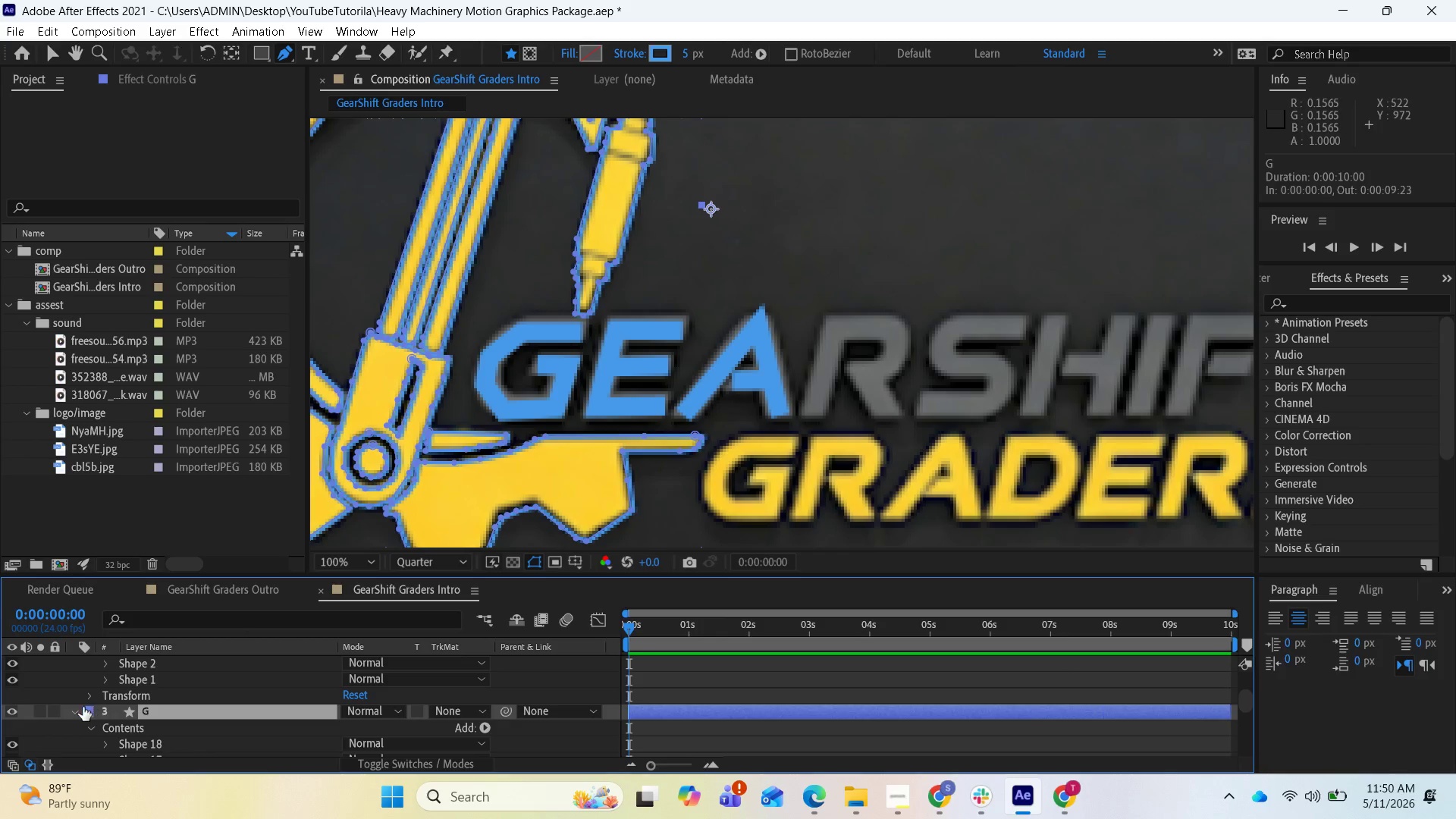 
left_click([82, 707])
 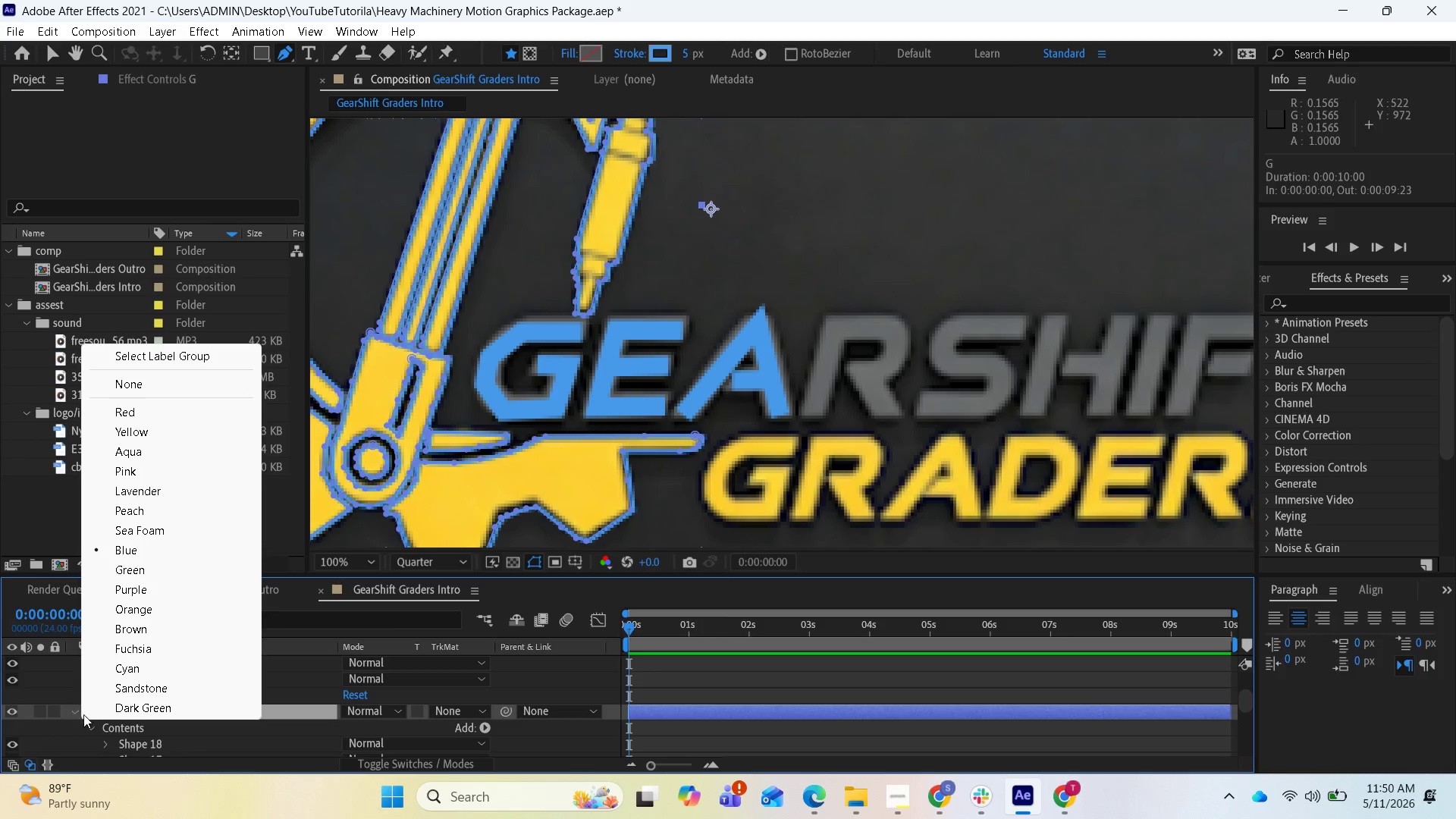 
left_click([119, 745])
 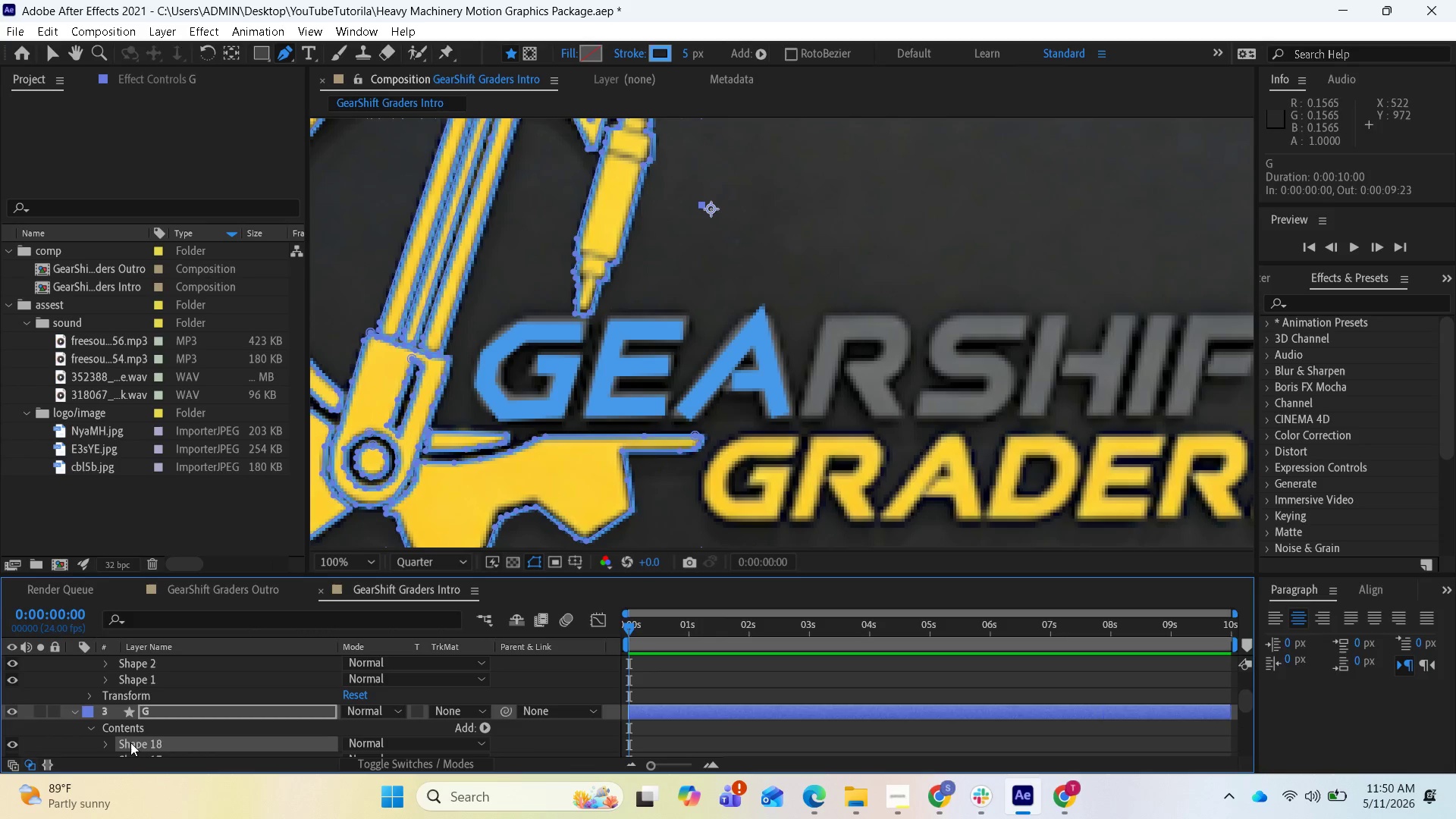 
left_click([136, 741])
 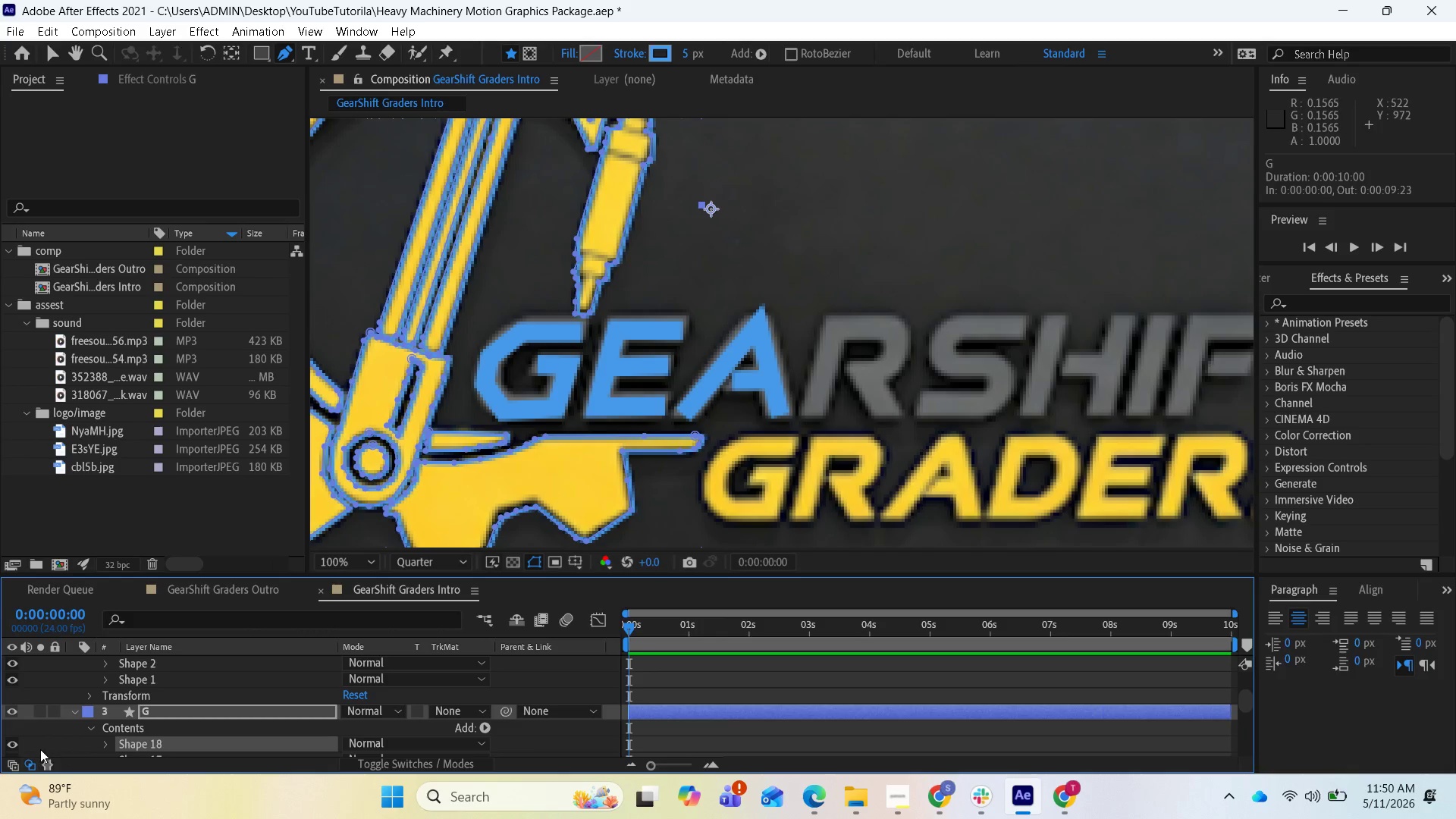 
left_click([15, 745])
 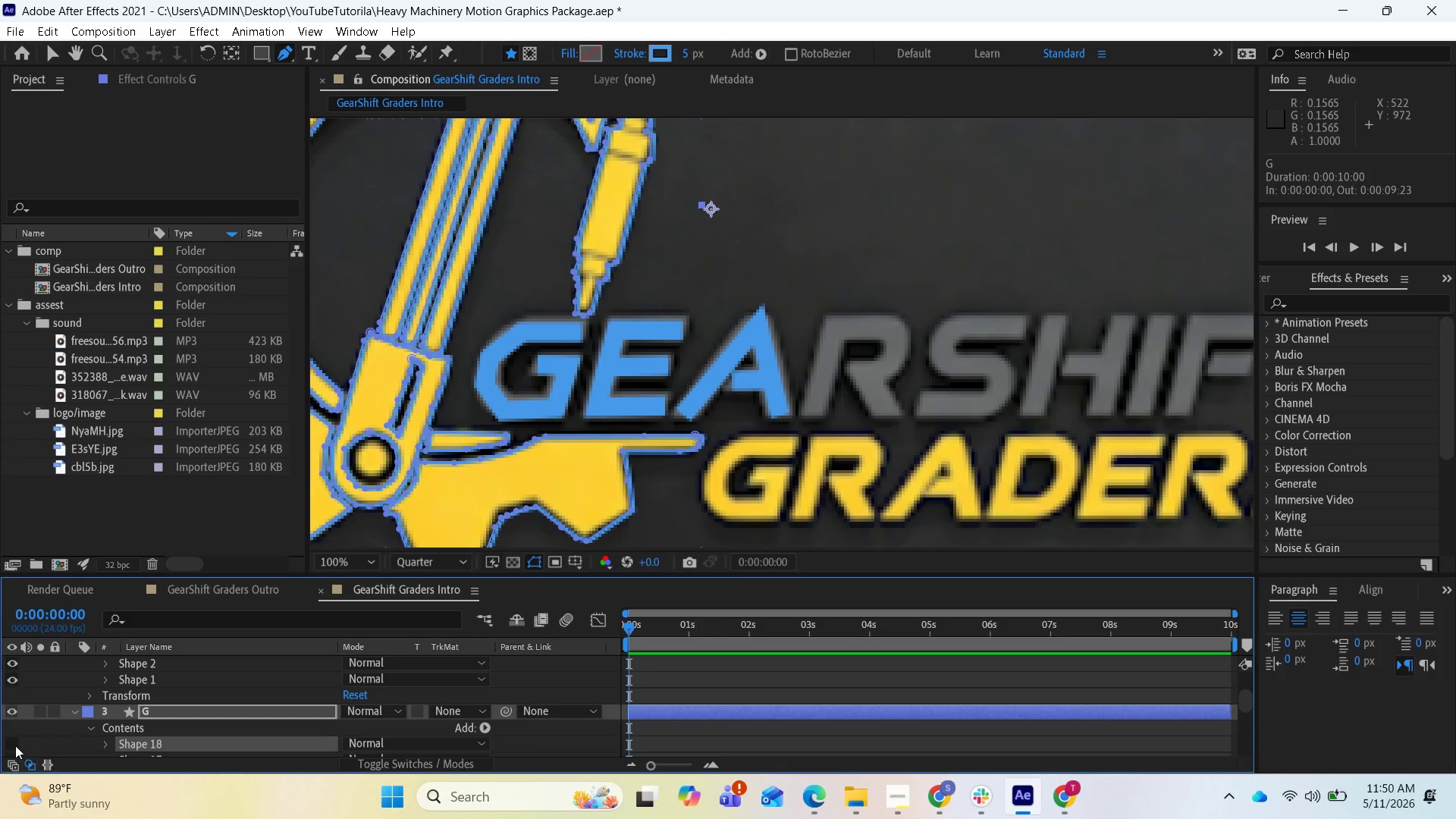 
left_click([15, 745])
 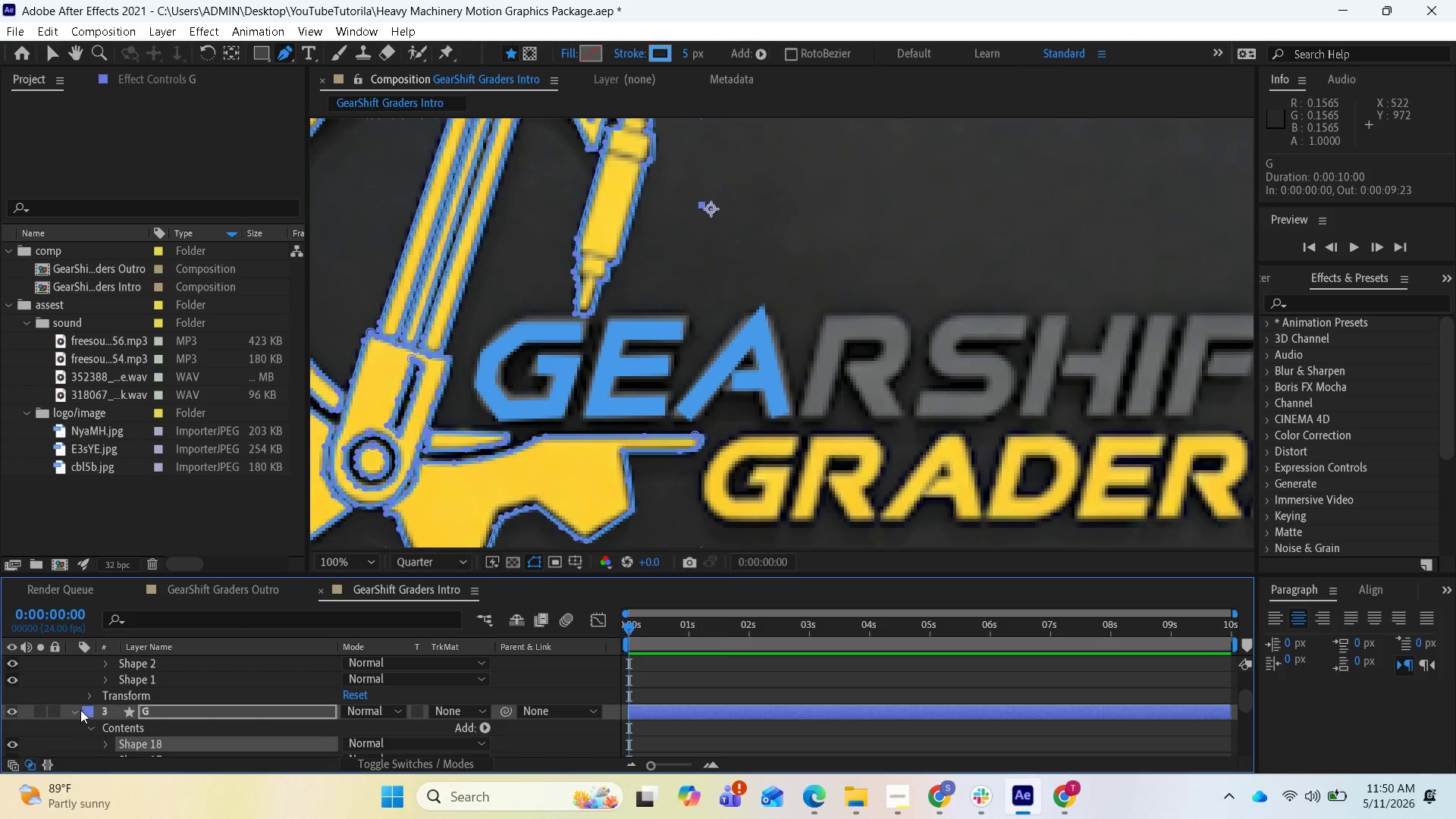 
left_click([77, 710])
 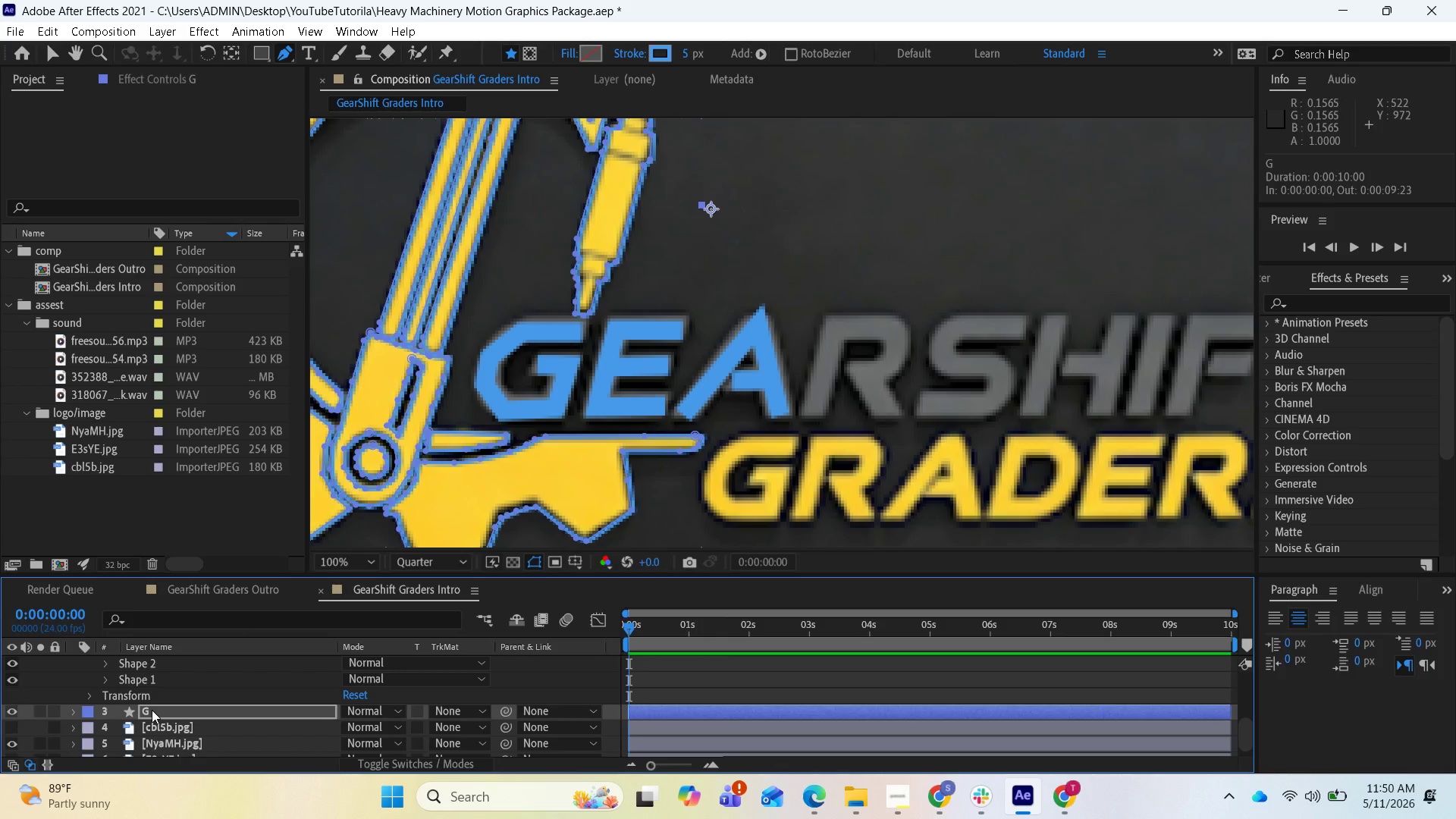 
left_click([152, 710])
 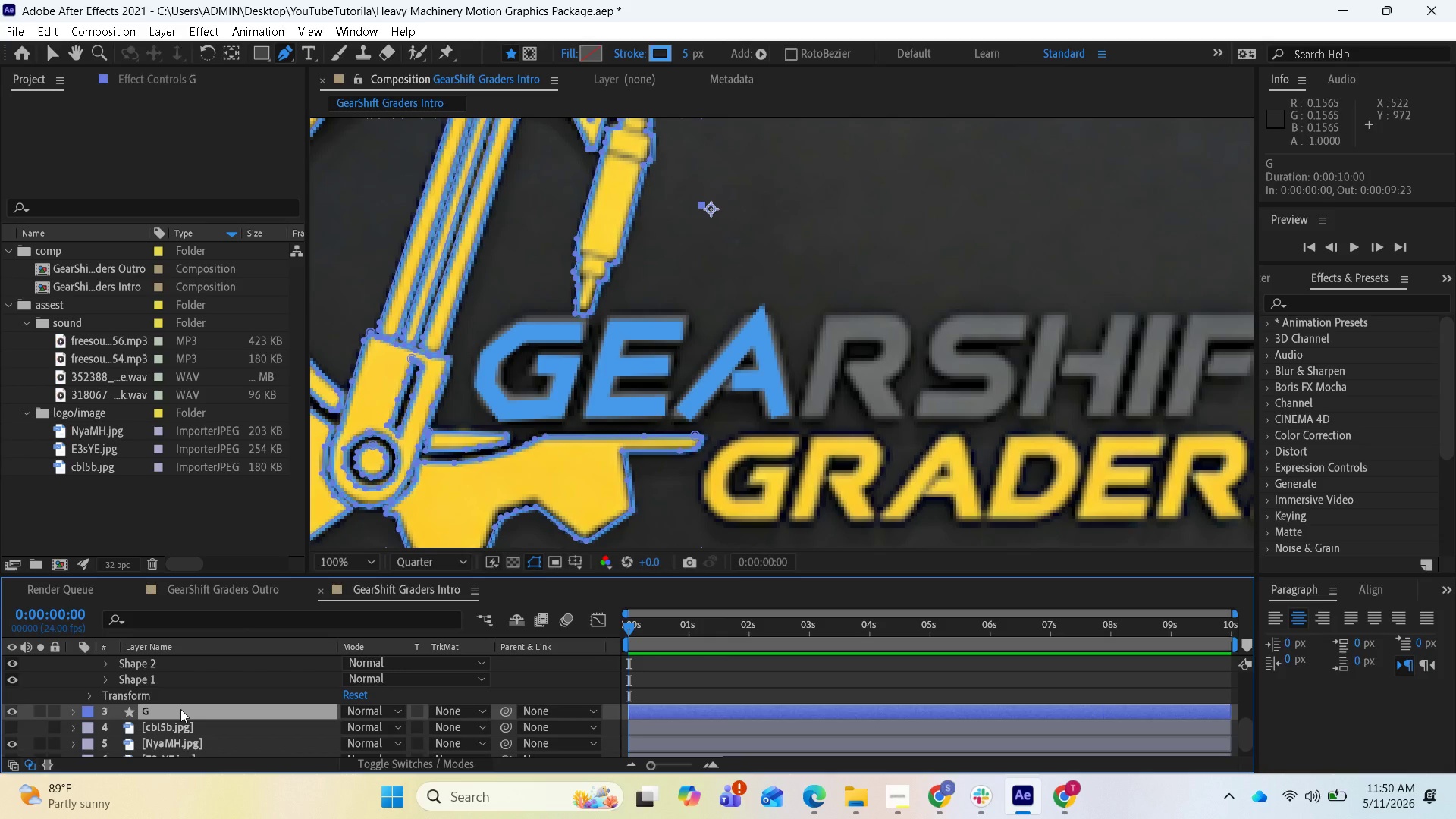 
double_click([180, 709])
 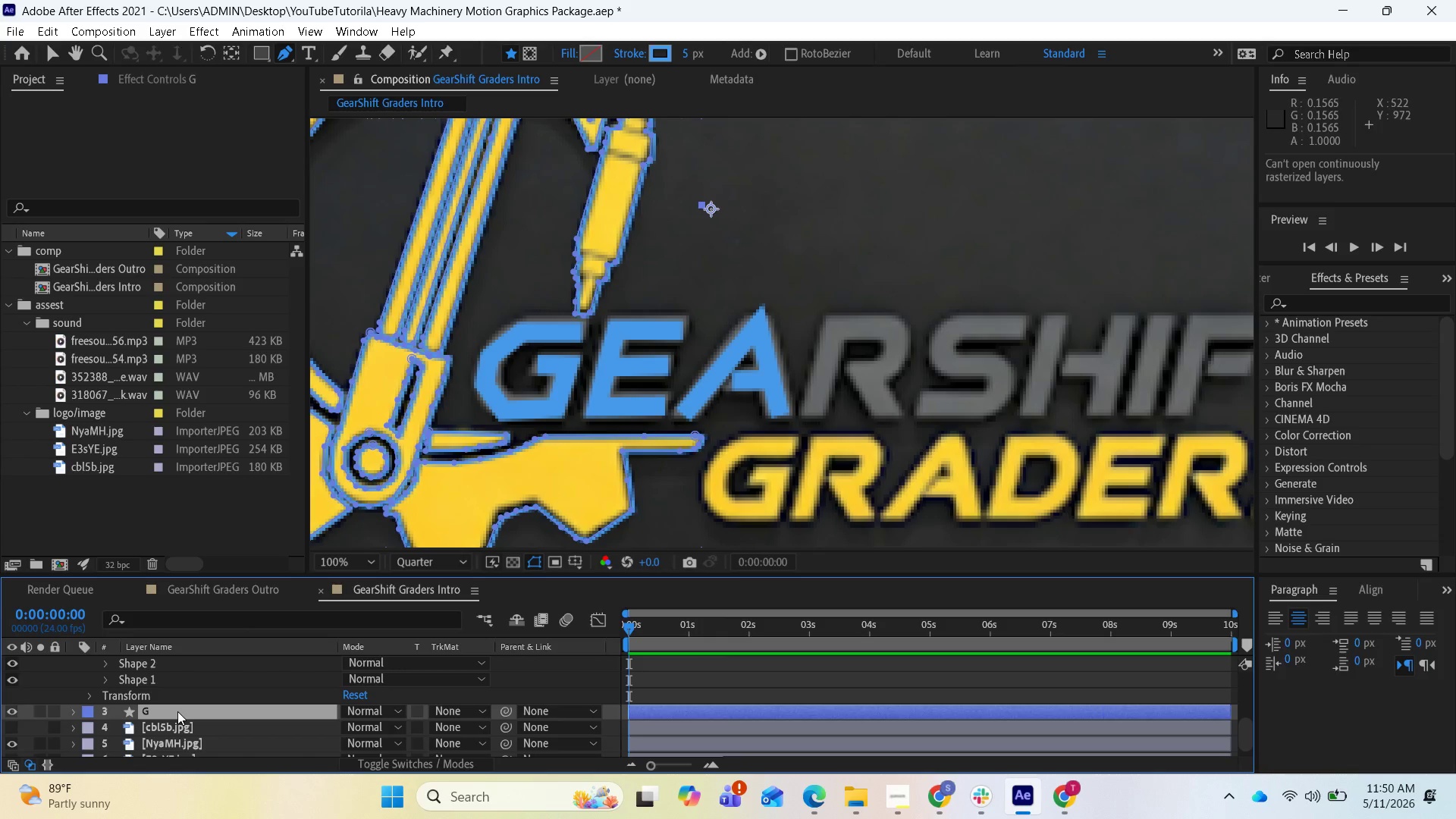 
right_click([177, 711])
 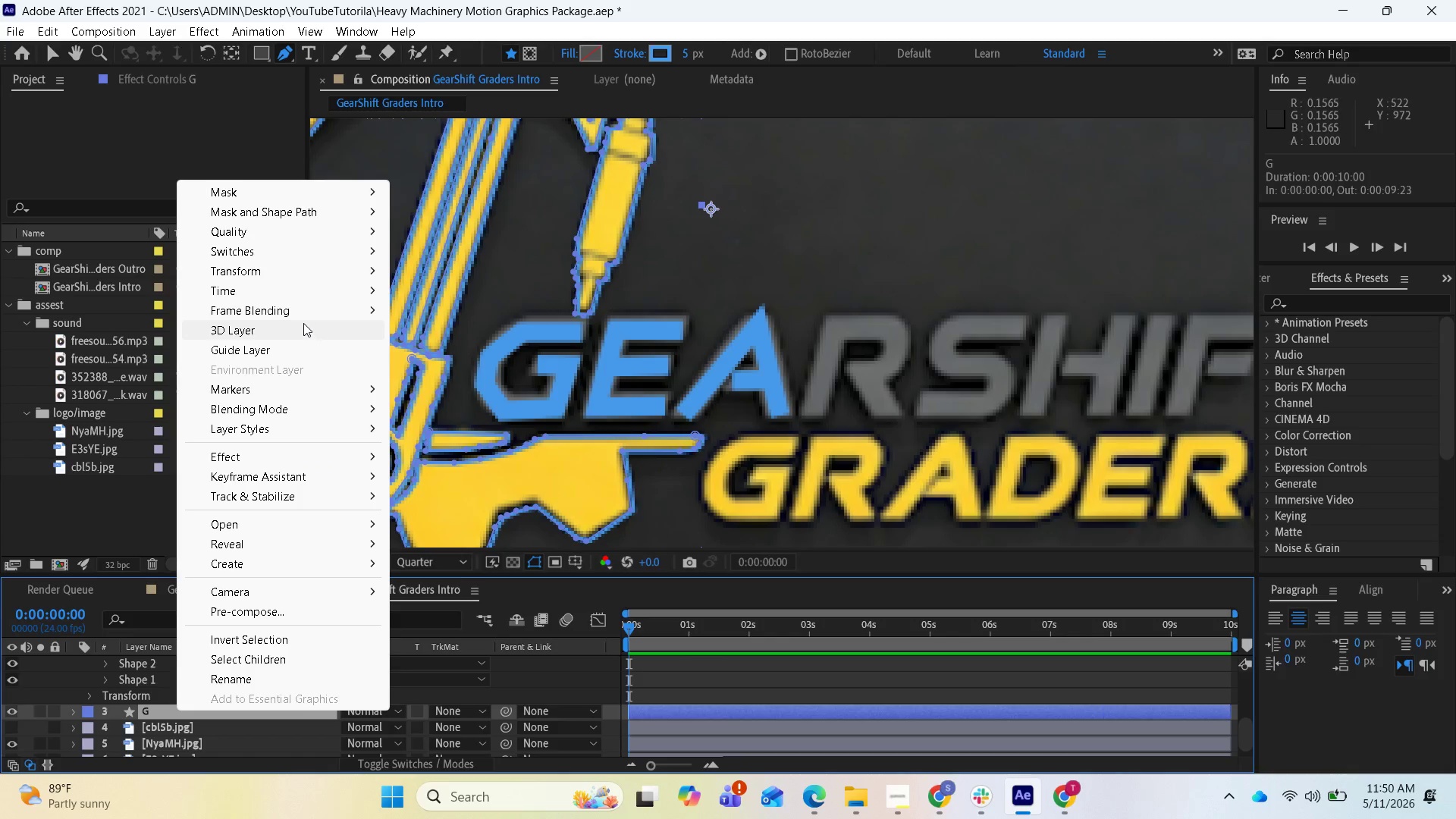 
wait(5.78)
 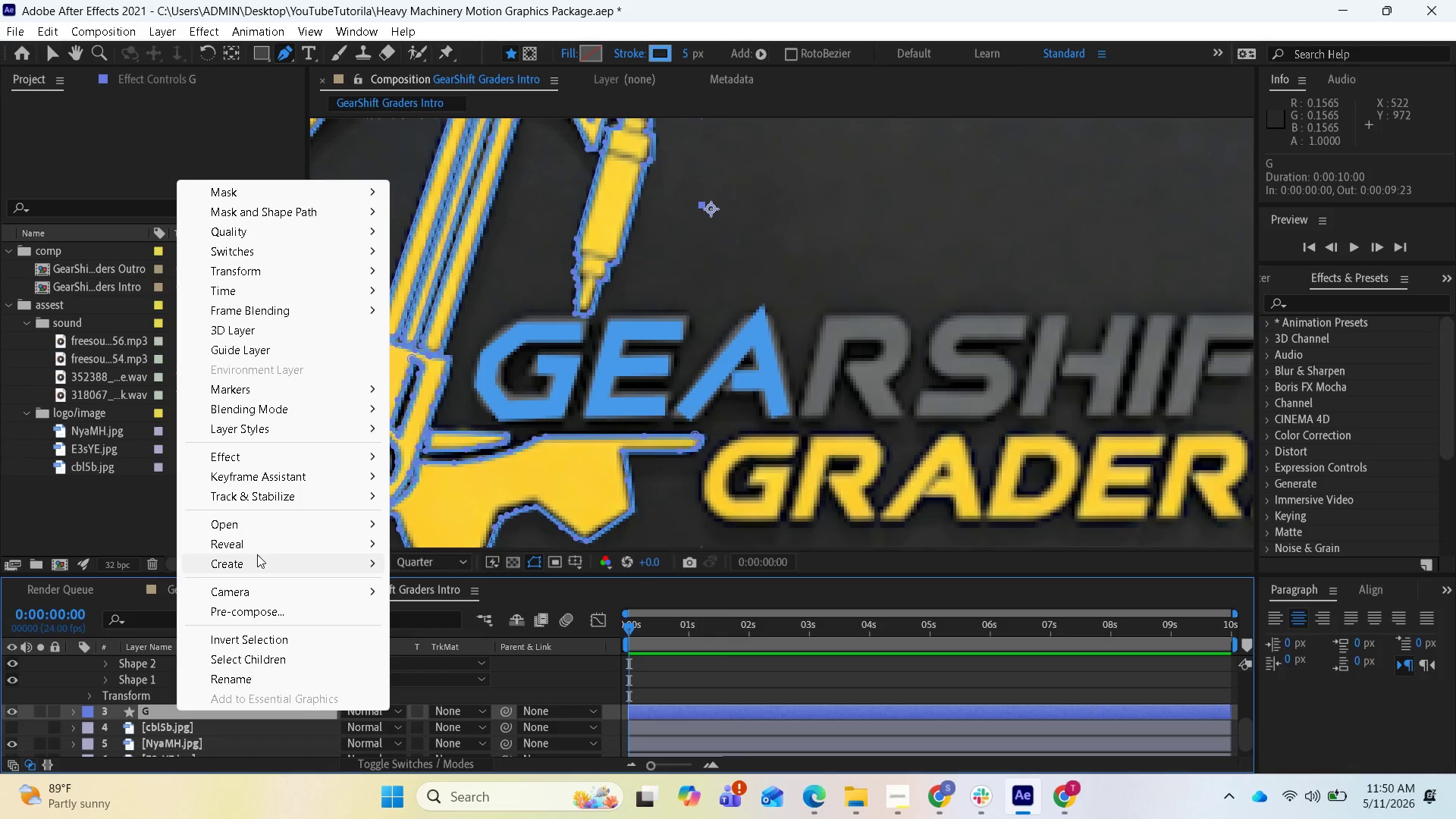 
mouse_move([261, 599])
 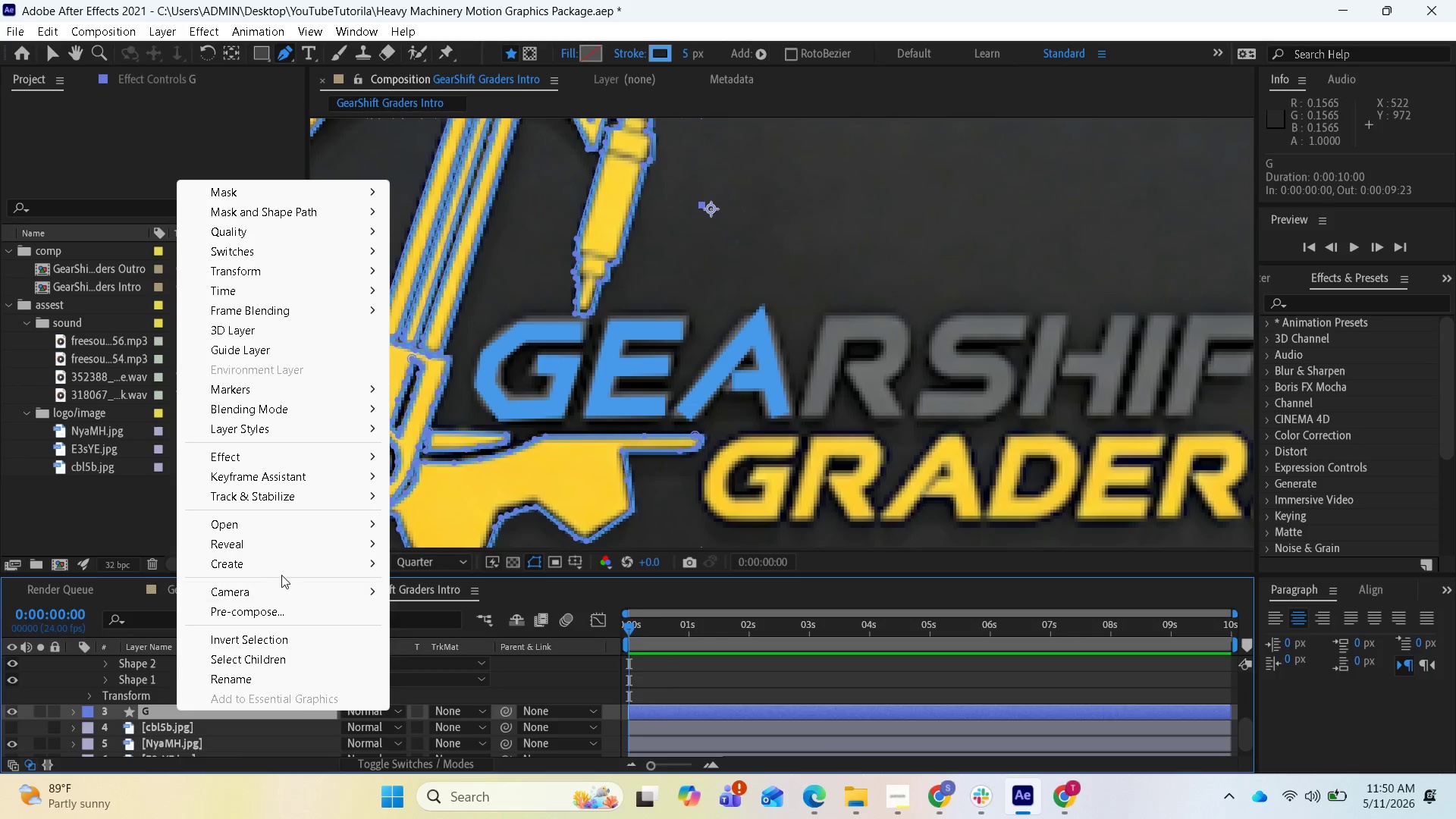 
mouse_move([273, 561])
 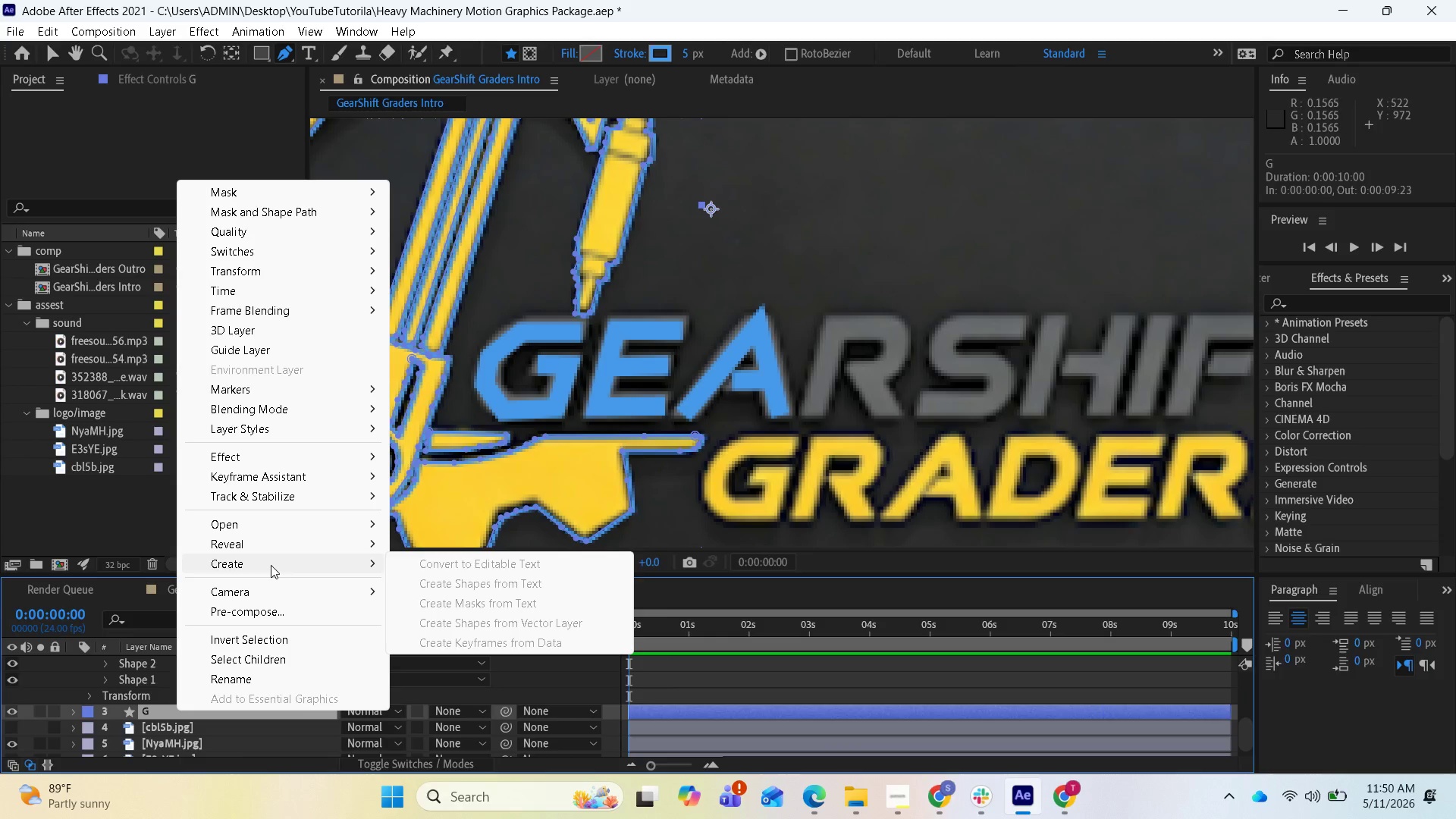 
mouse_move([274, 595])
 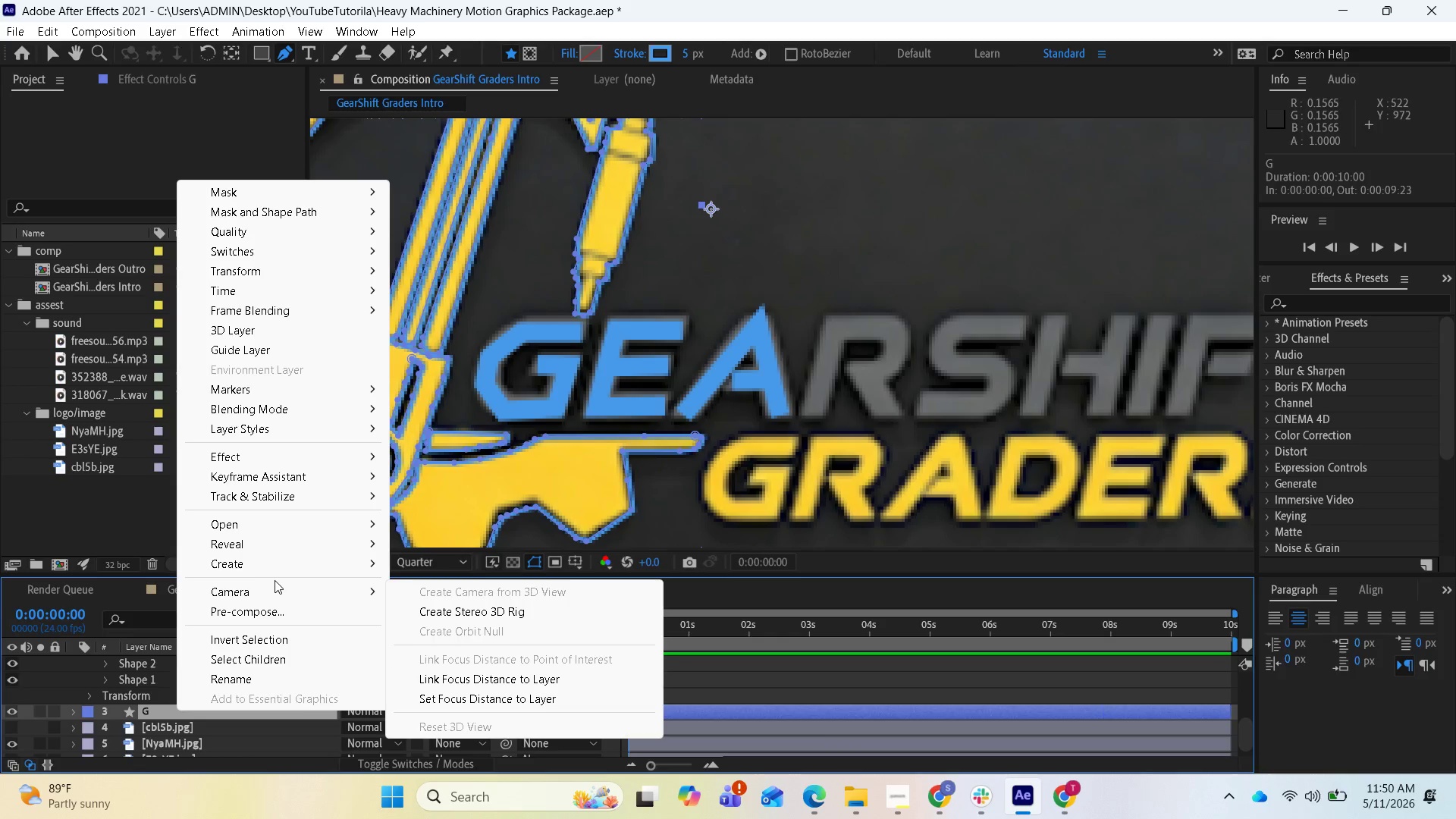 
mouse_move([309, 566])
 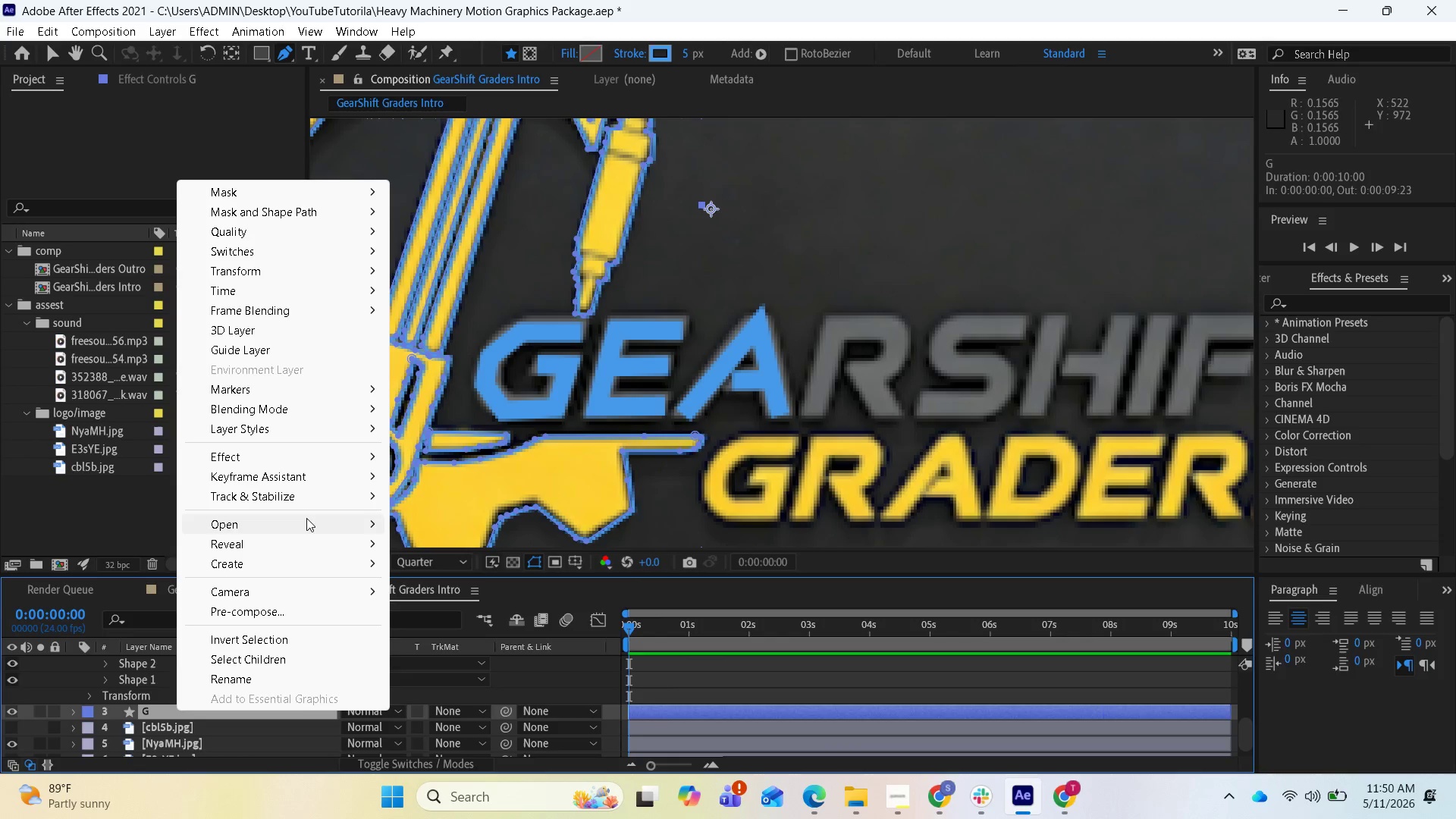 
left_click([255, 677])
 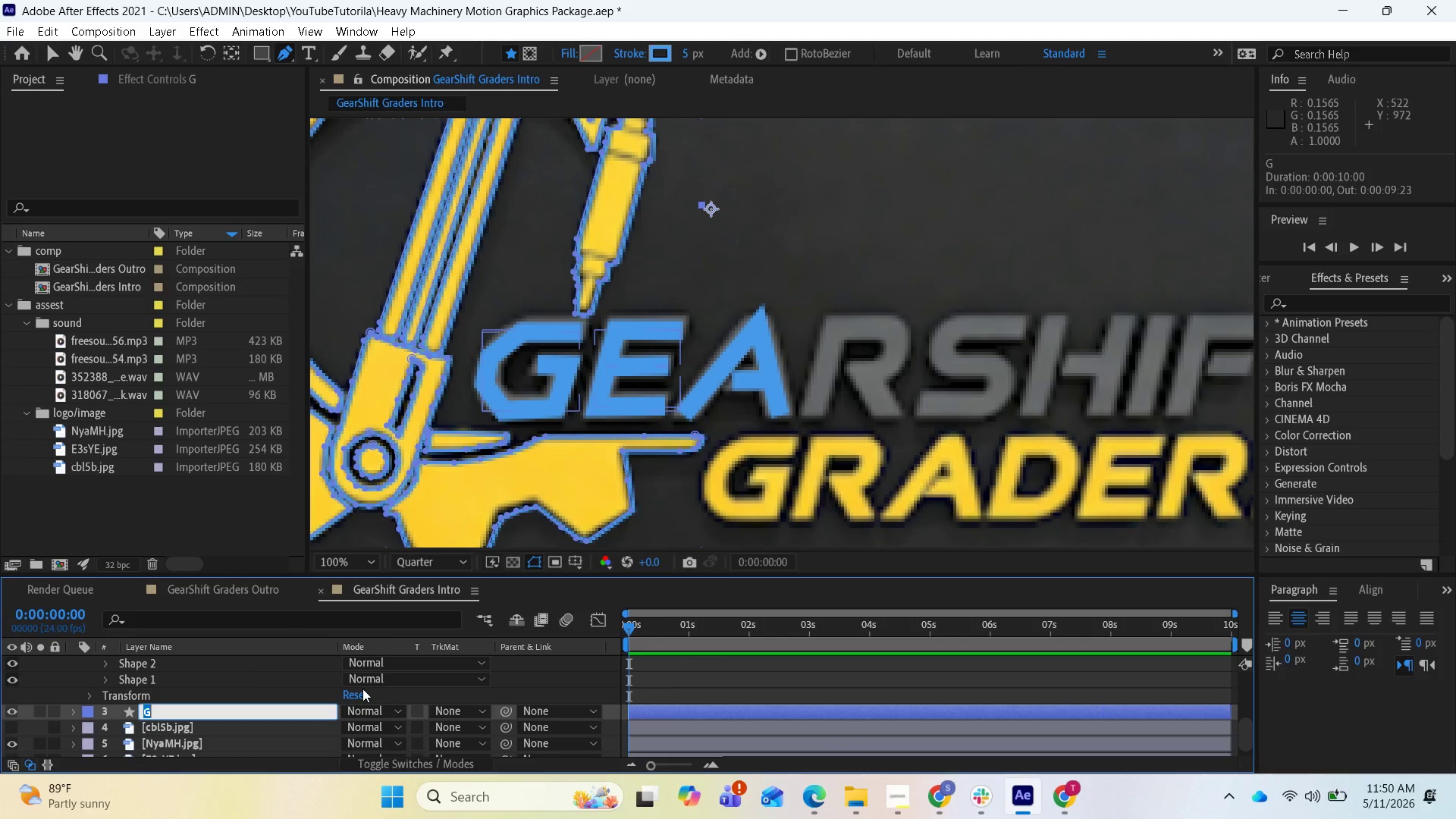 
type(pisto)
 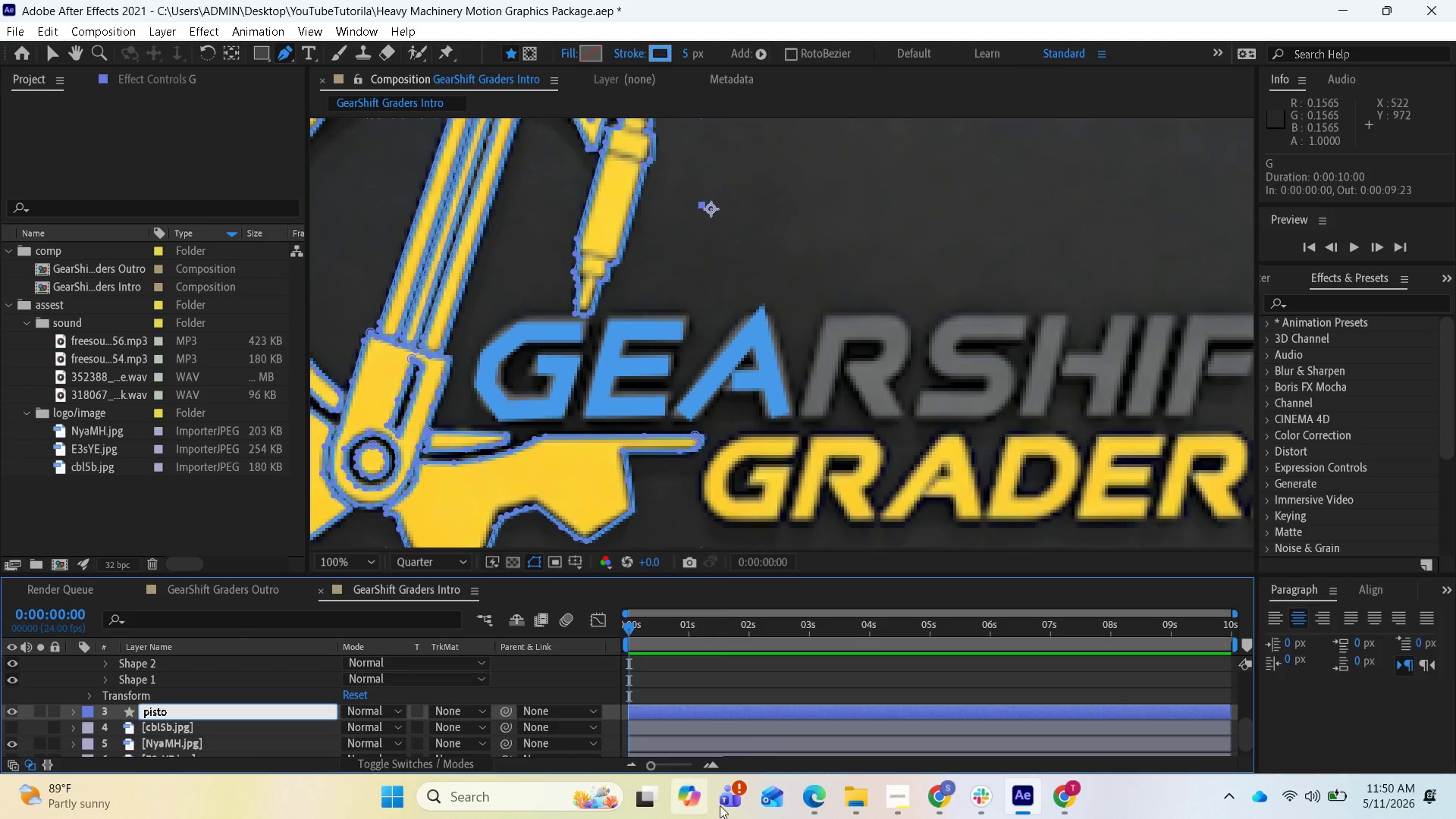 
wait(5.27)
 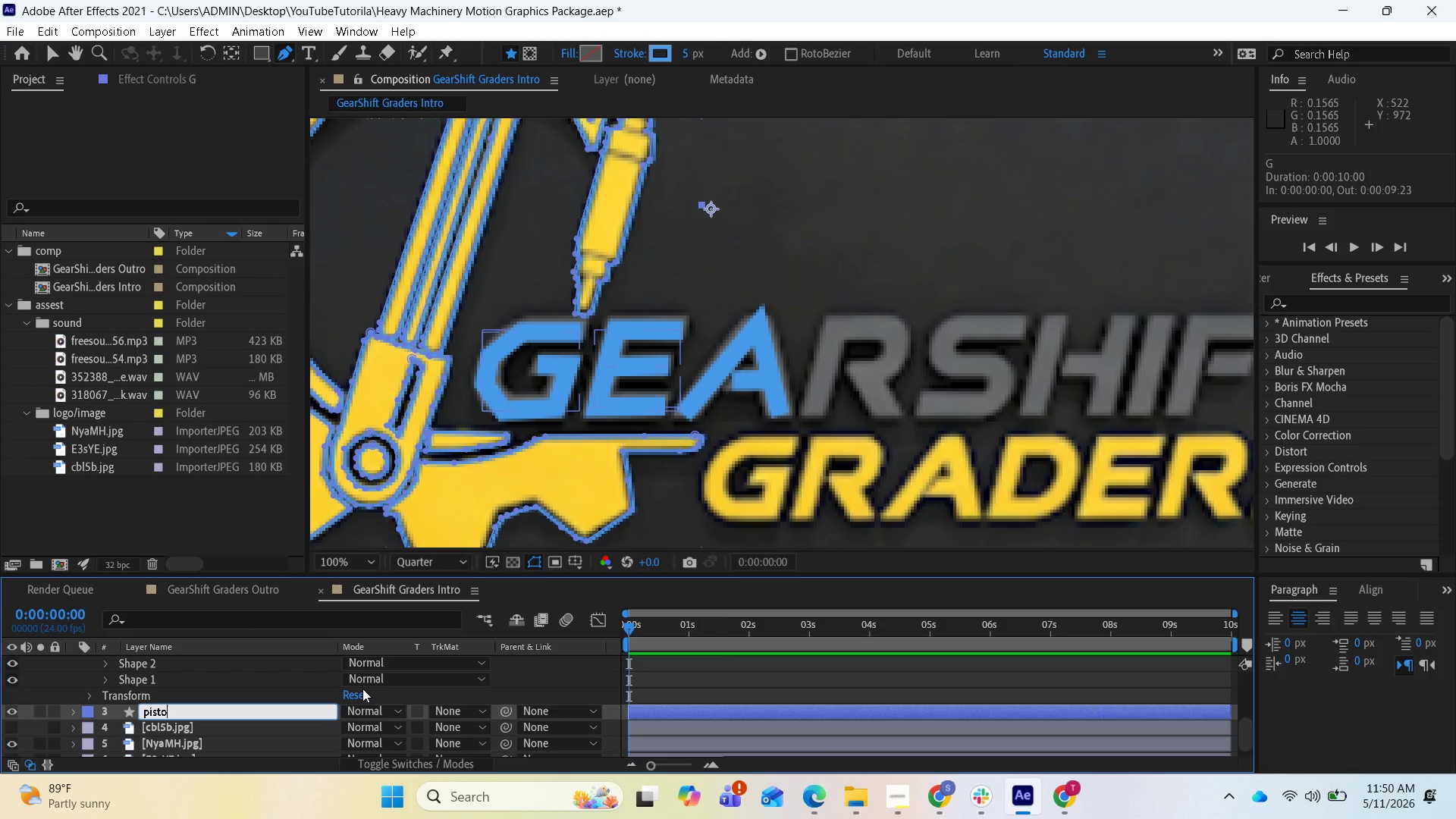 
left_click([943, 795])
 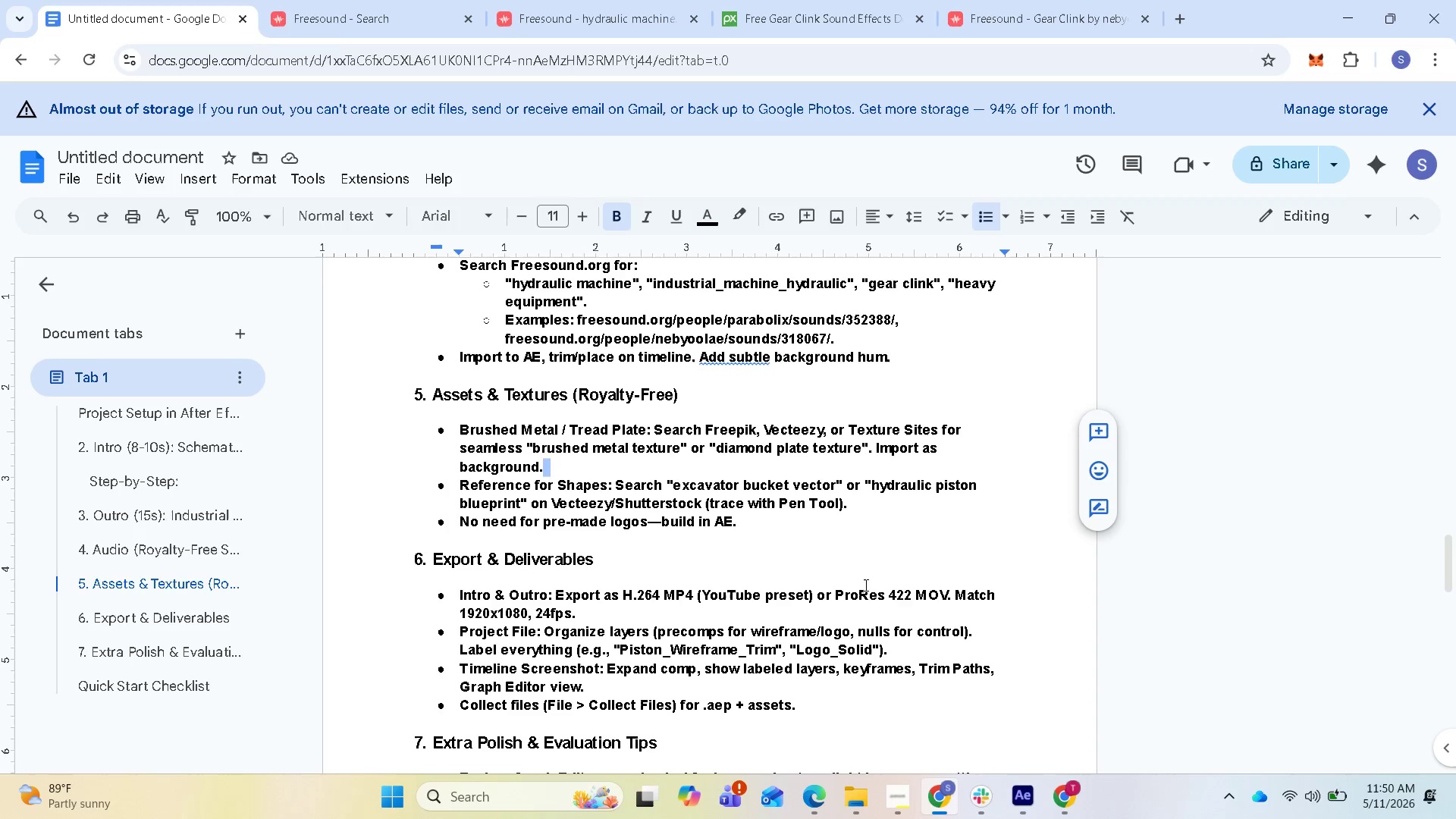 
scroll: coordinate [788, 565], scroll_direction: up, amount: 19.0
 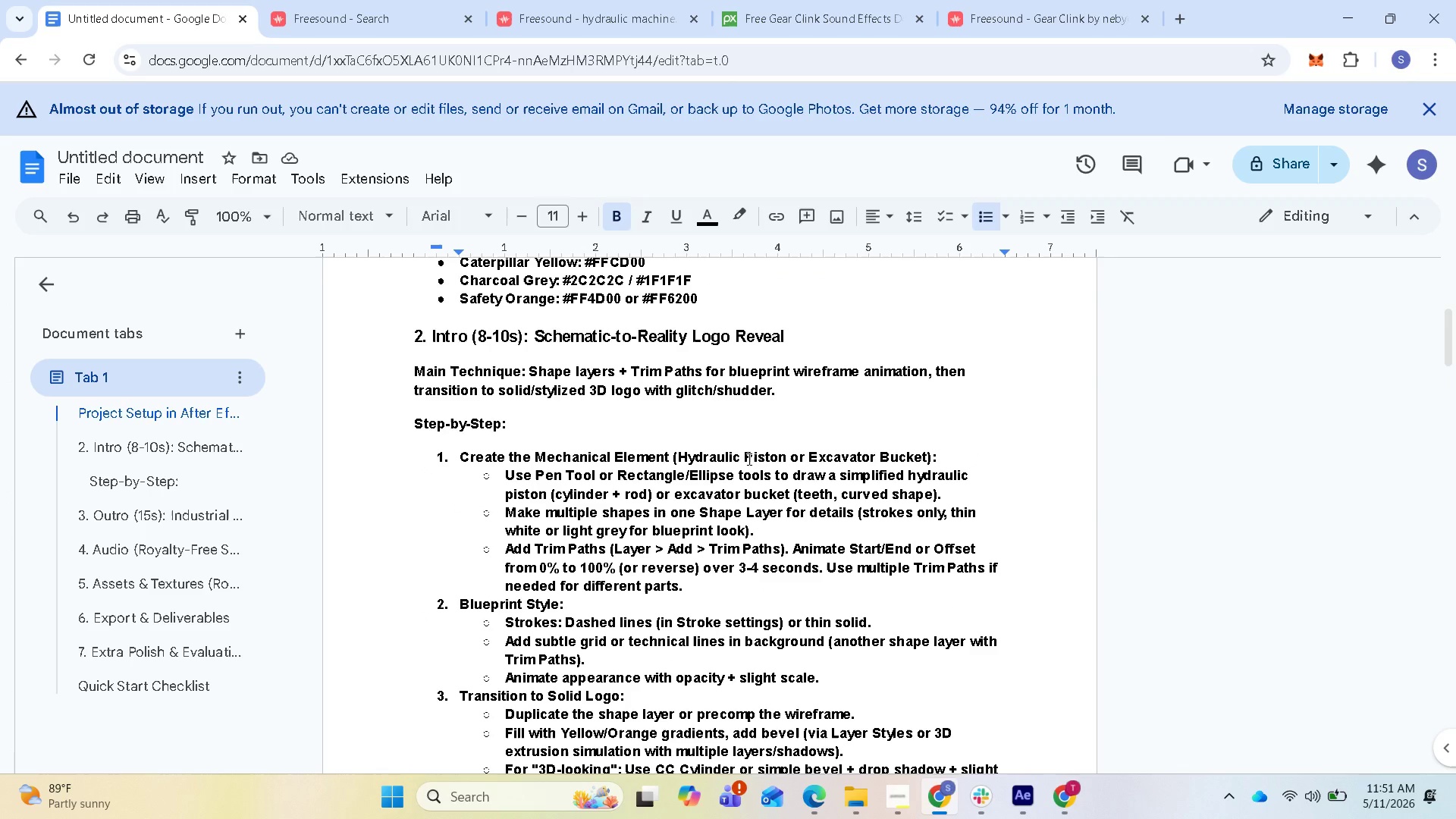 
left_click_drag(start_coordinate=[747, 458], to_coordinate=[788, 453])
 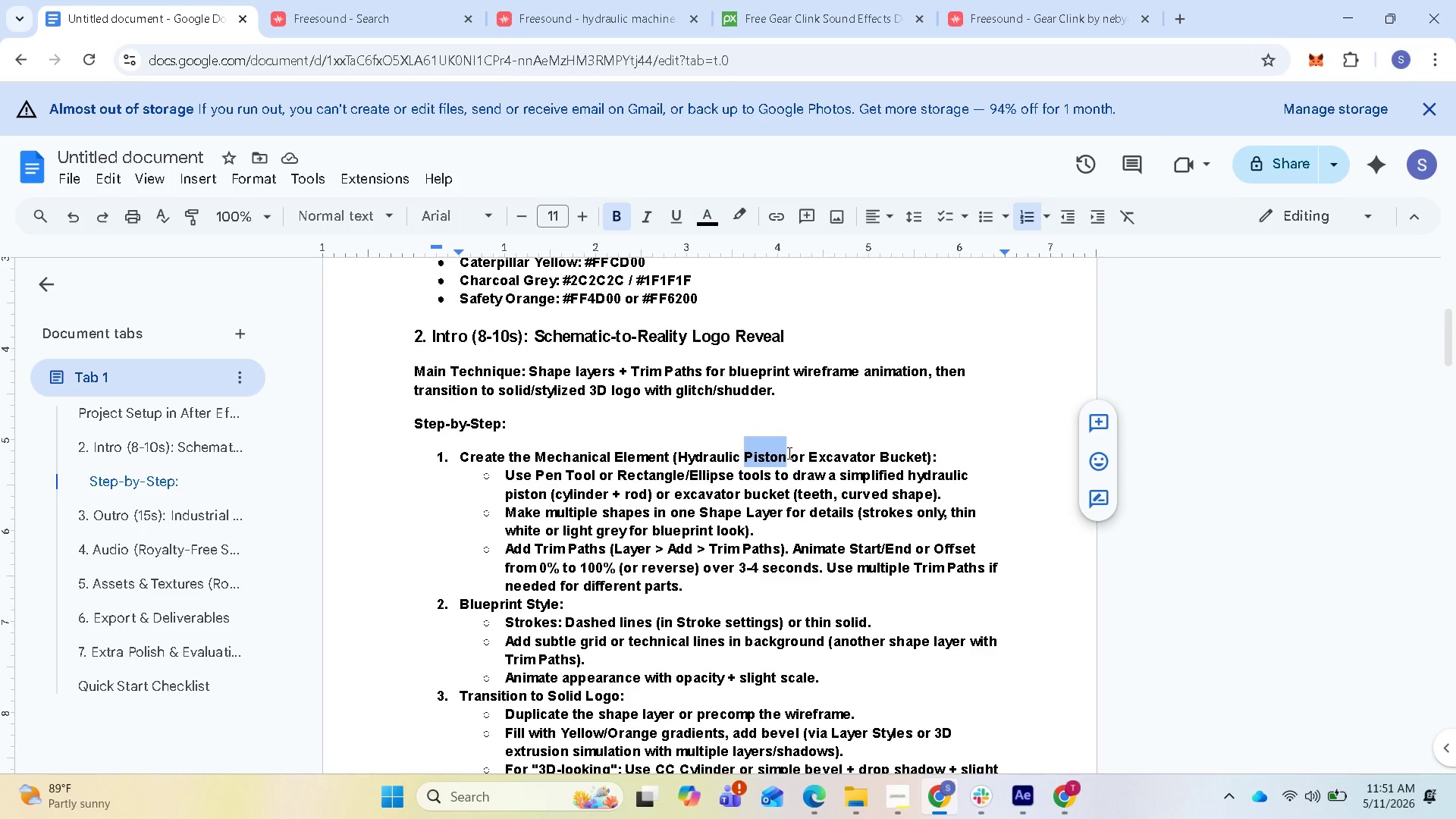 
key(Control+C)
 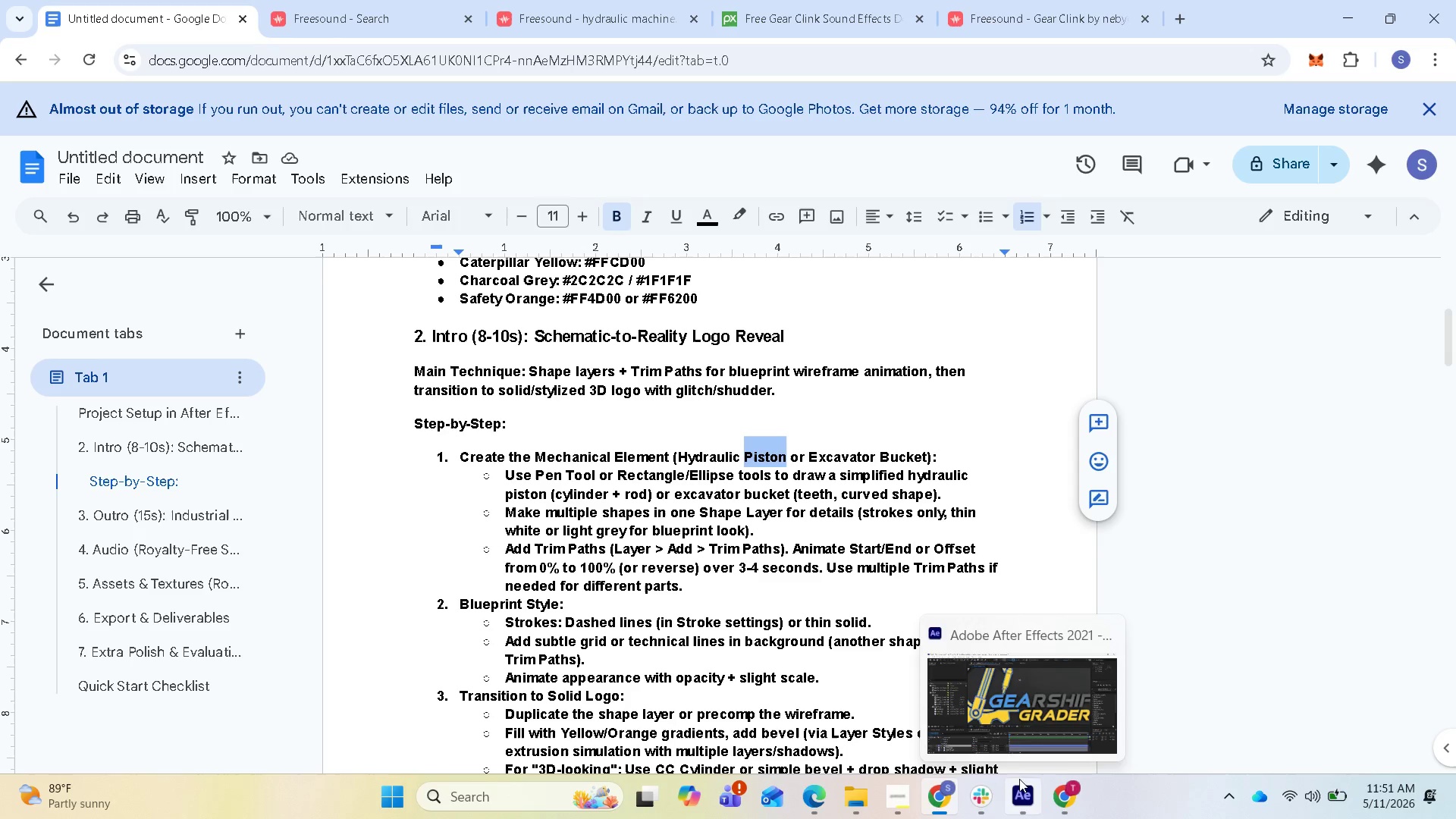 
left_click([1009, 714])
 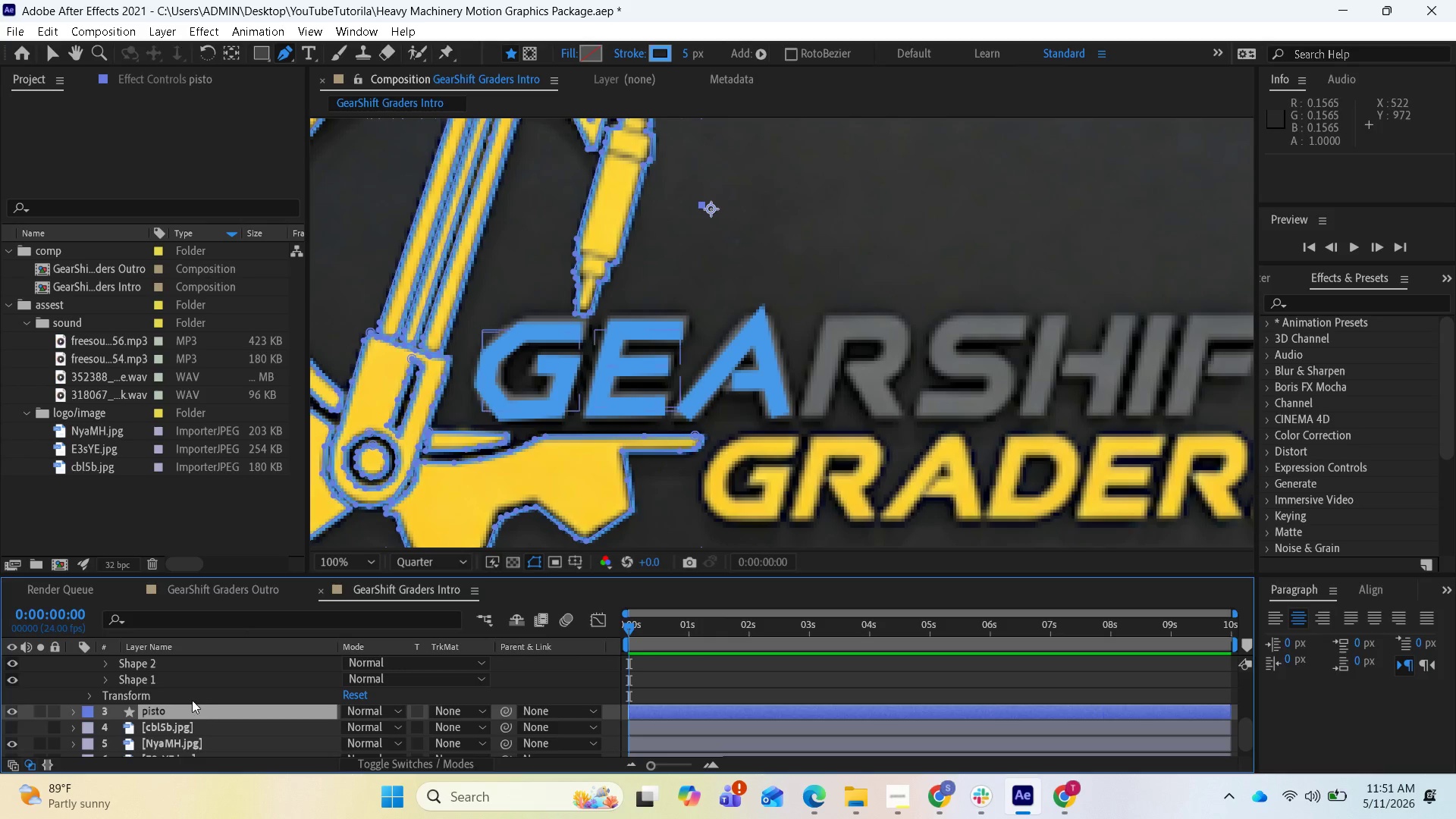 
left_click([171, 707])
 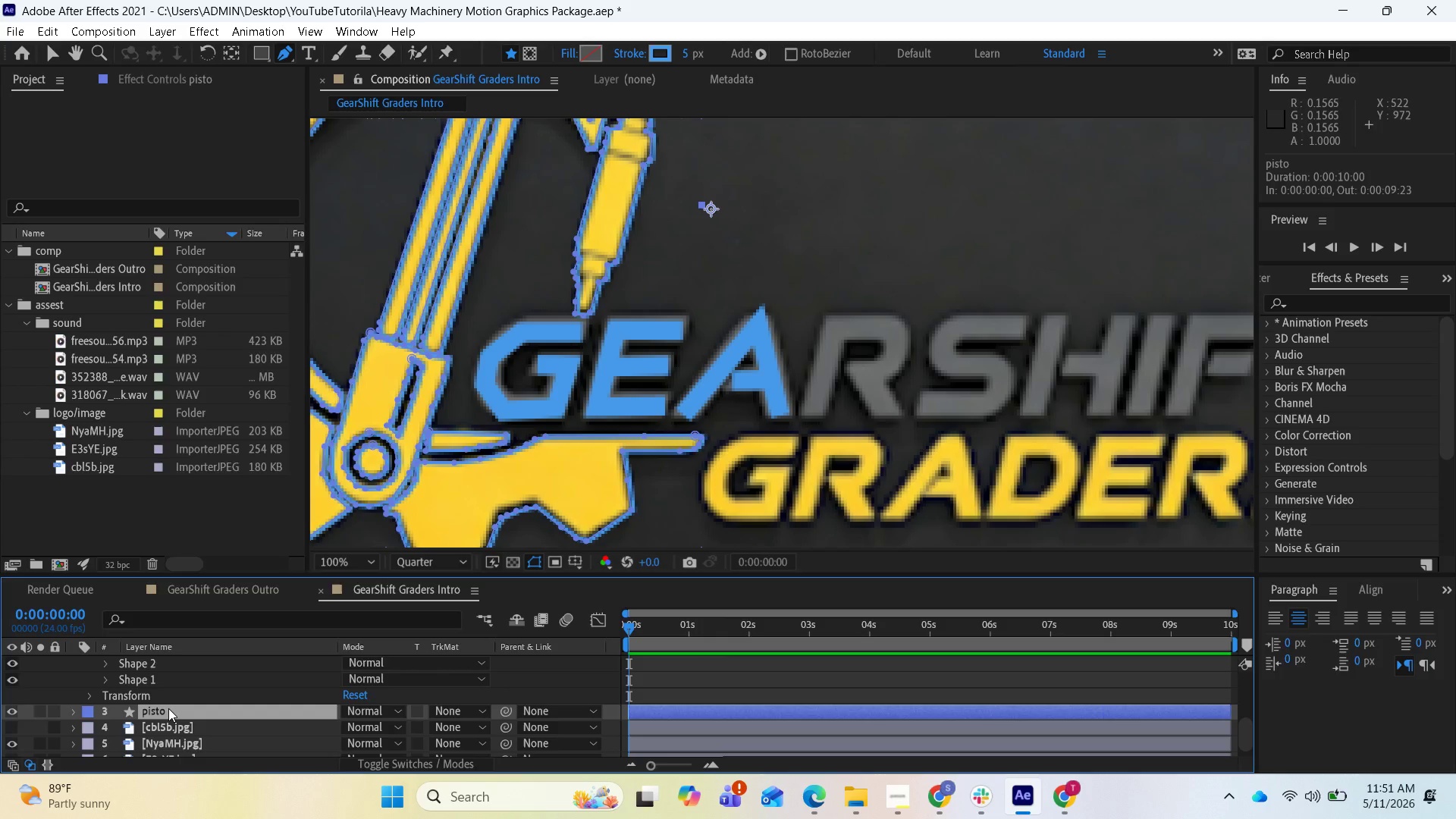 
right_click([168, 708])
 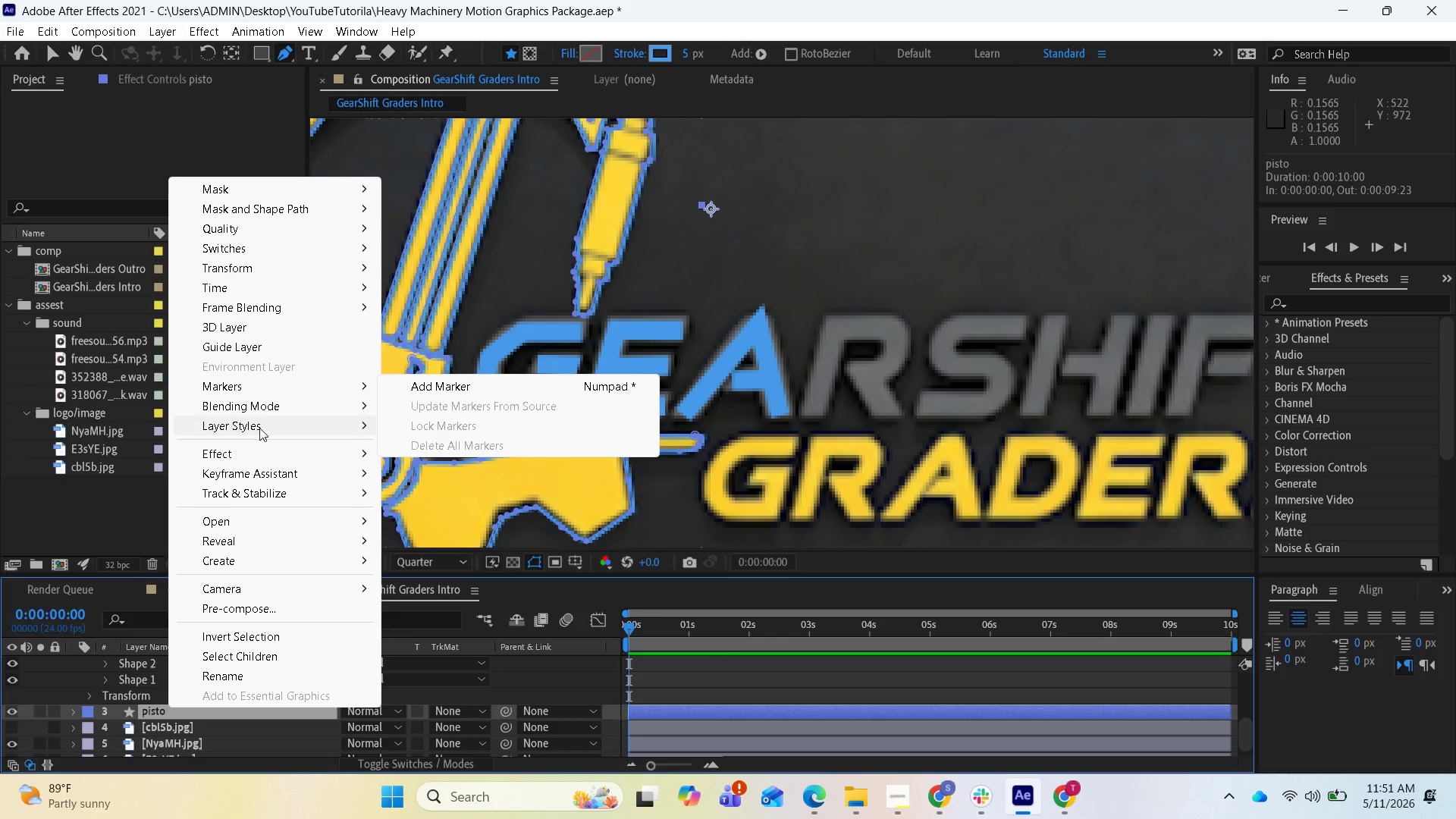 
left_click([237, 671])
 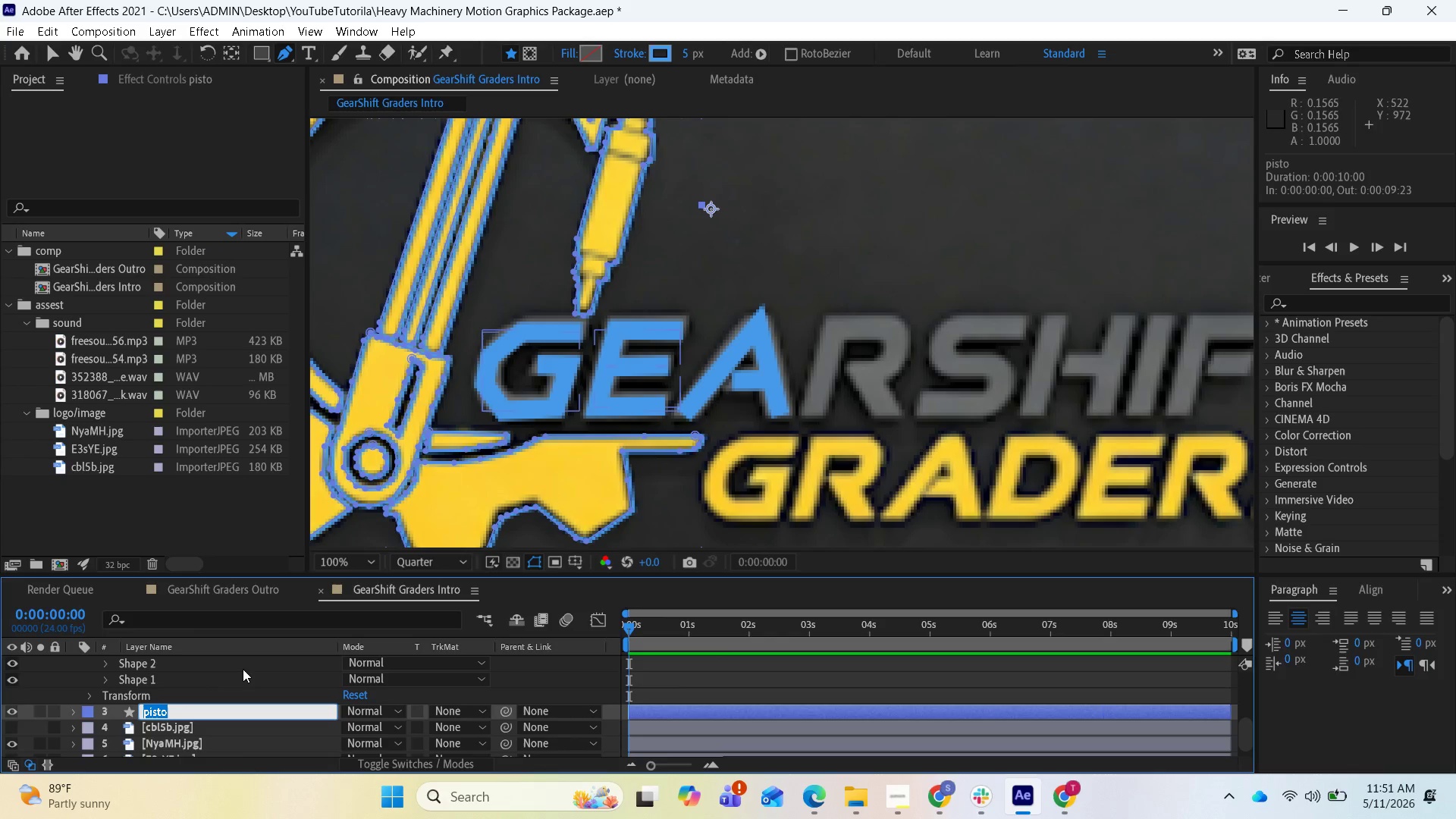 
key(Control+V)
 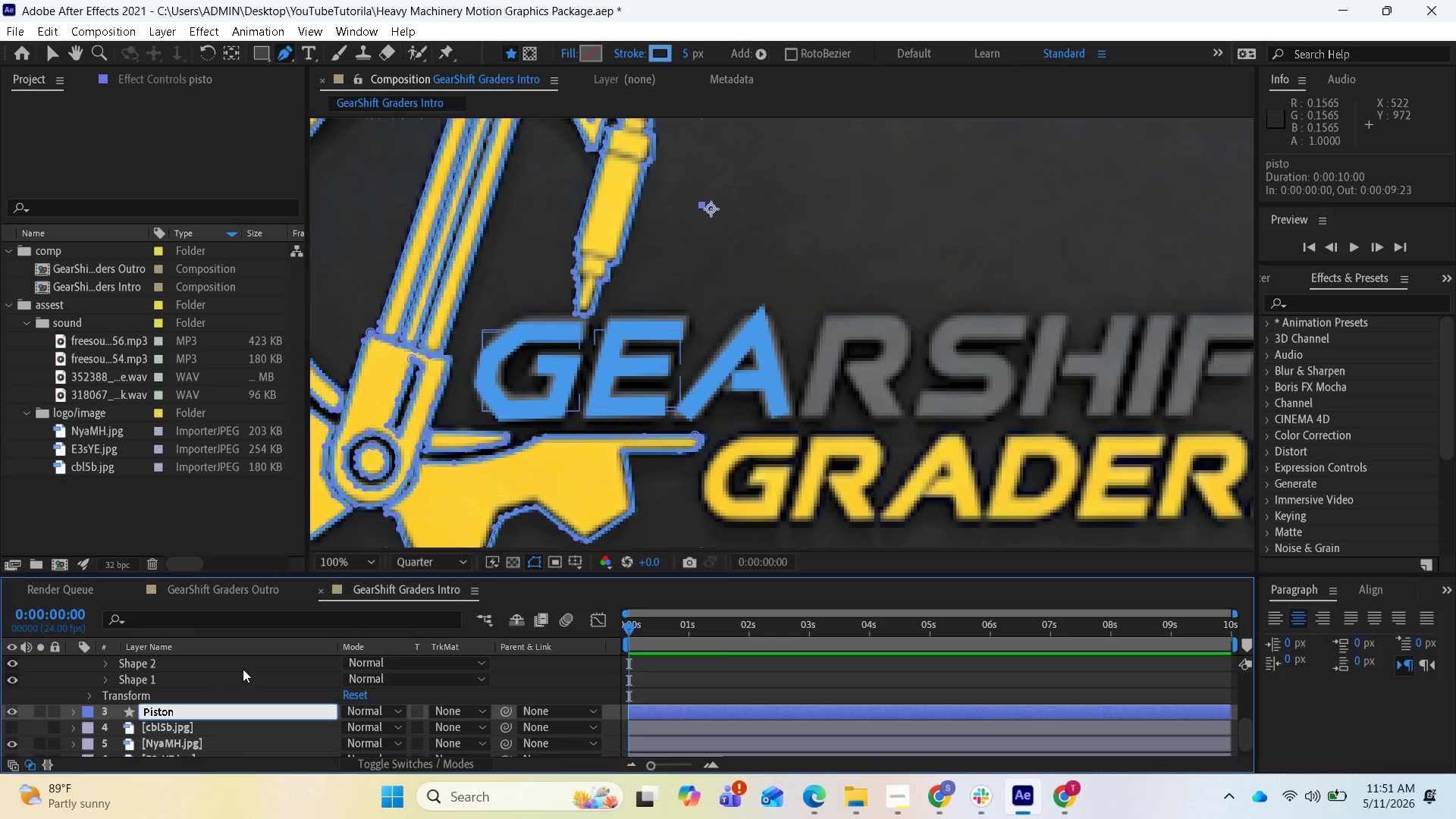 
key(Enter)
 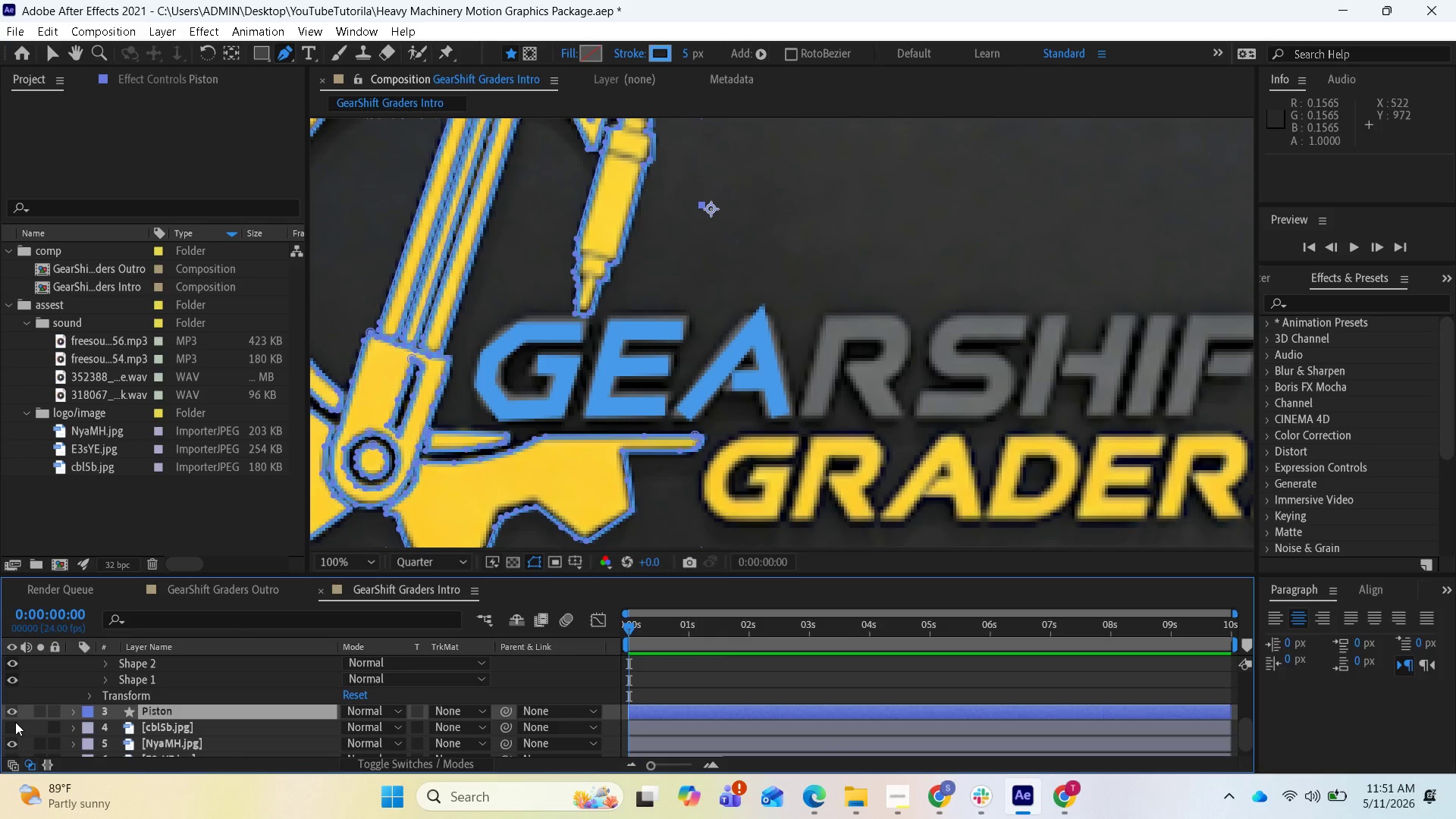 
left_click([14, 711])
 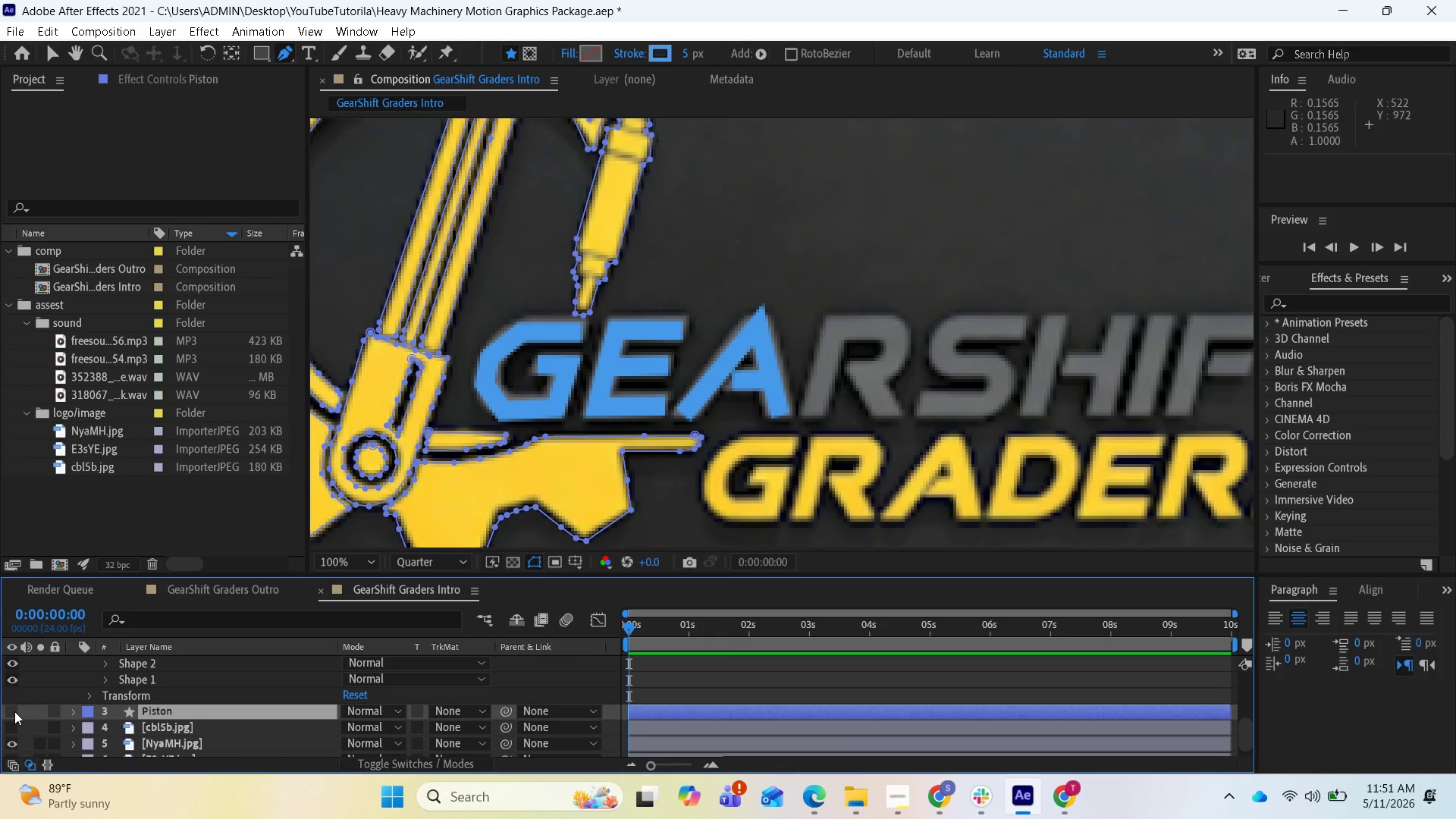 
left_click([14, 711])
 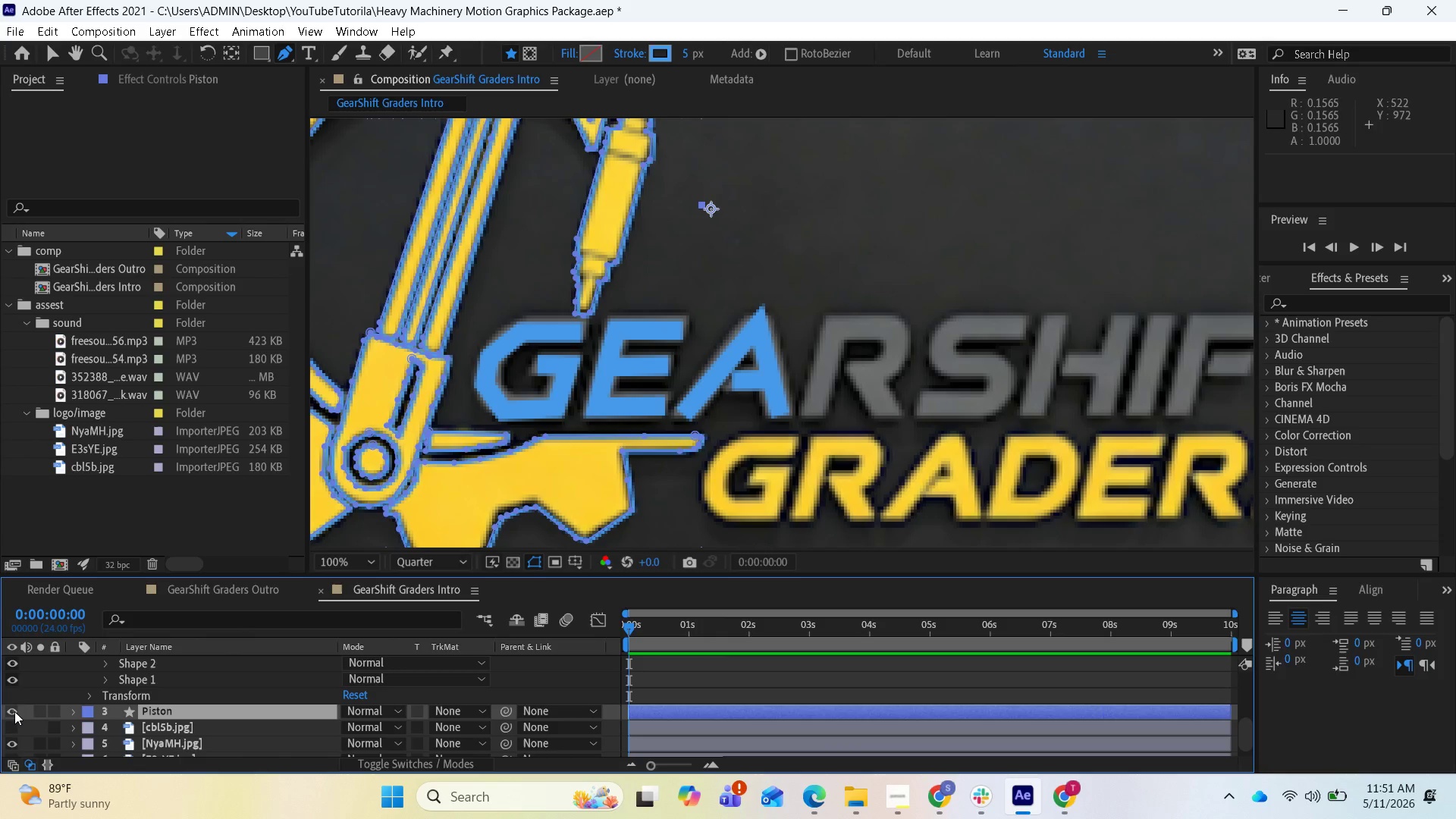 
left_click([14, 711])
 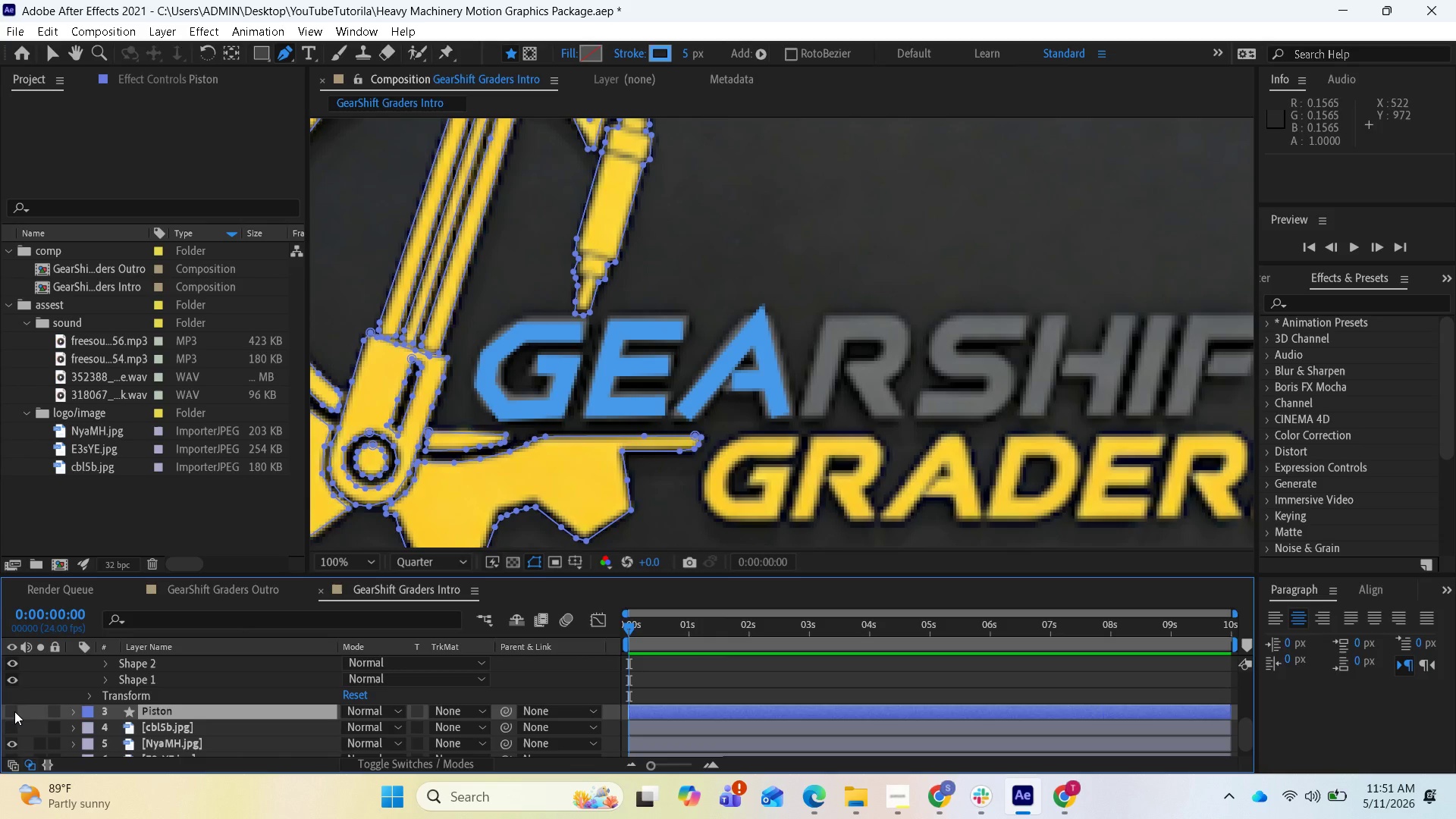 
left_click([14, 711])
 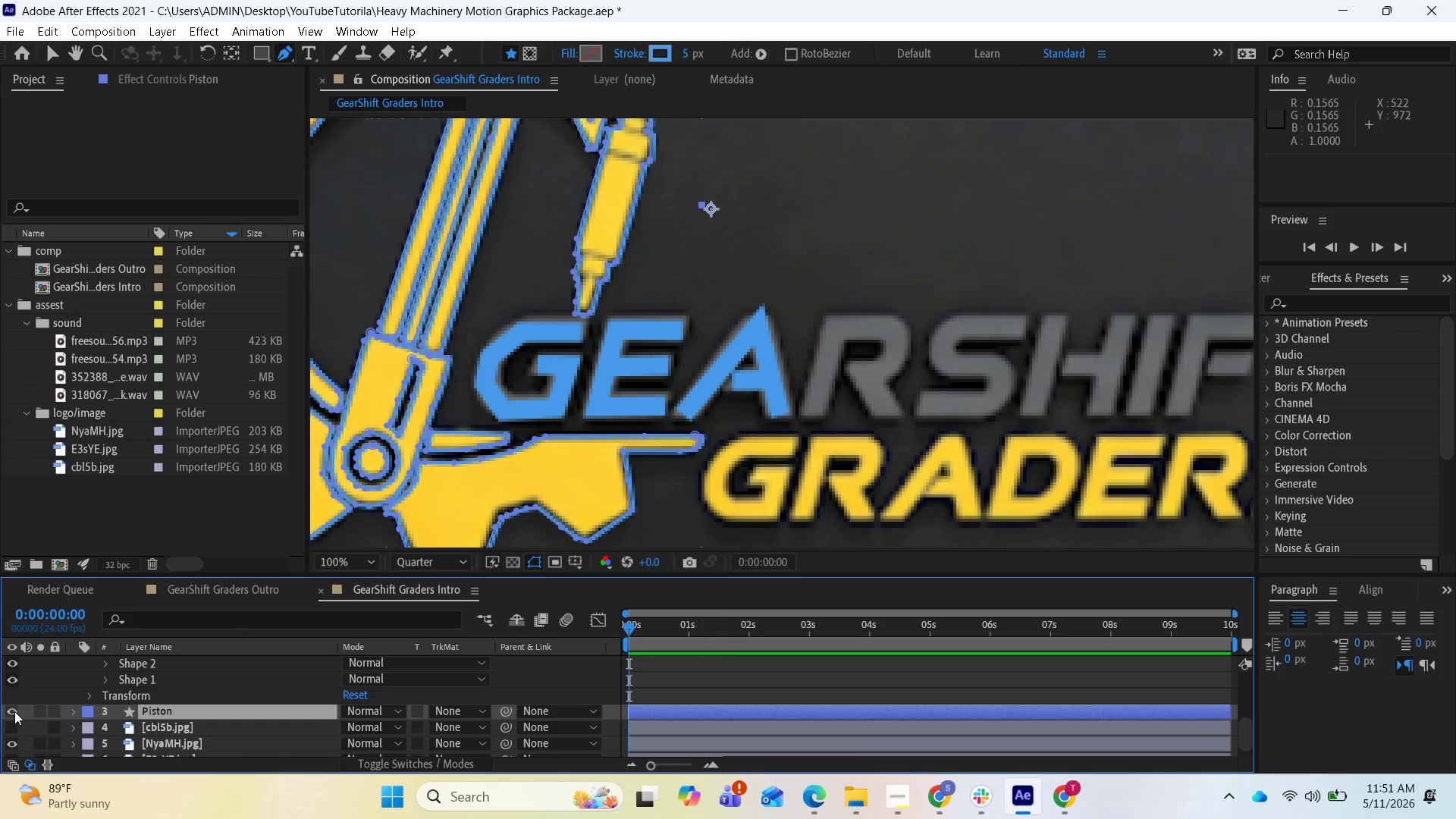 
left_click([14, 711])
 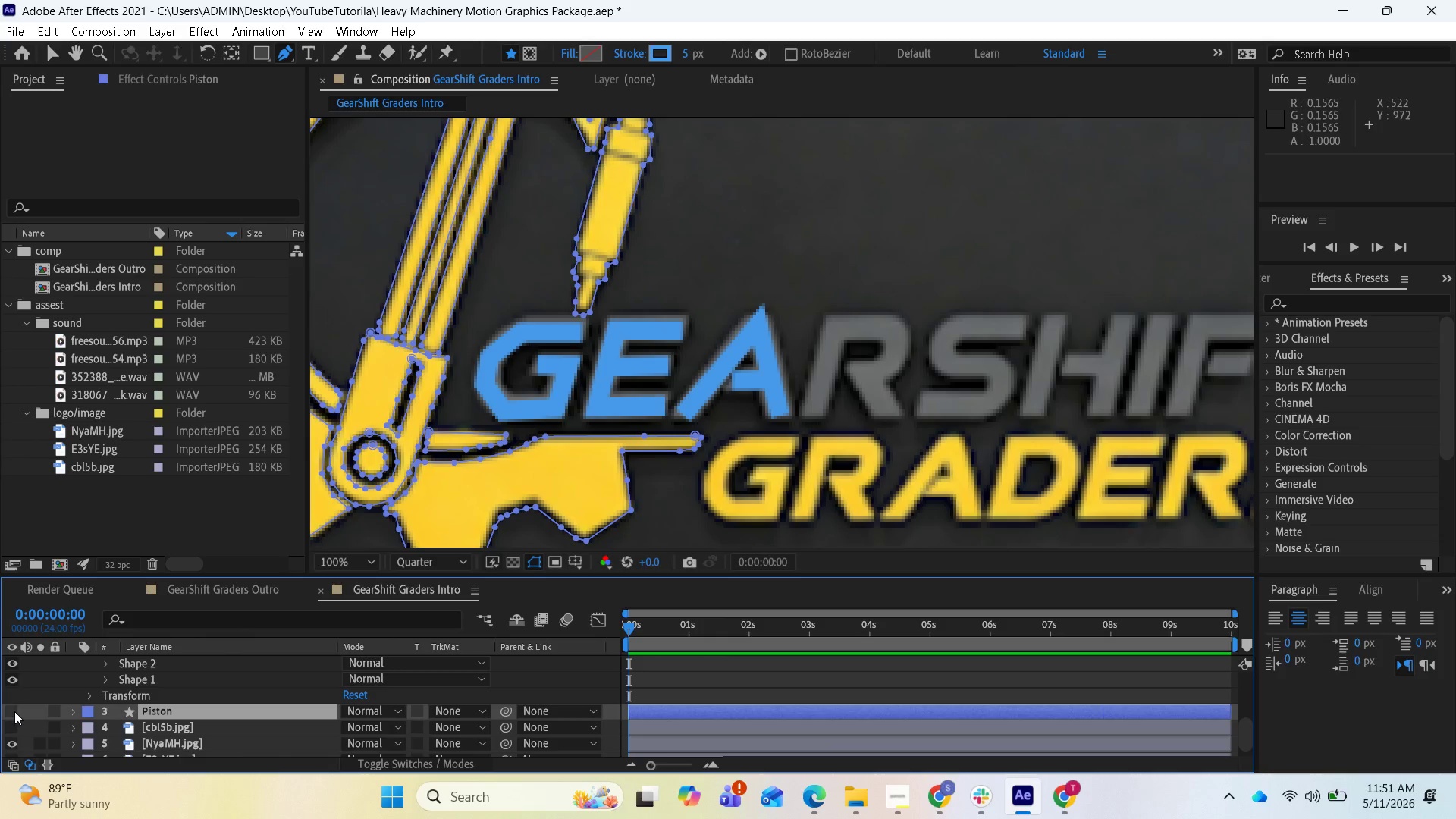 
left_click([14, 711])
 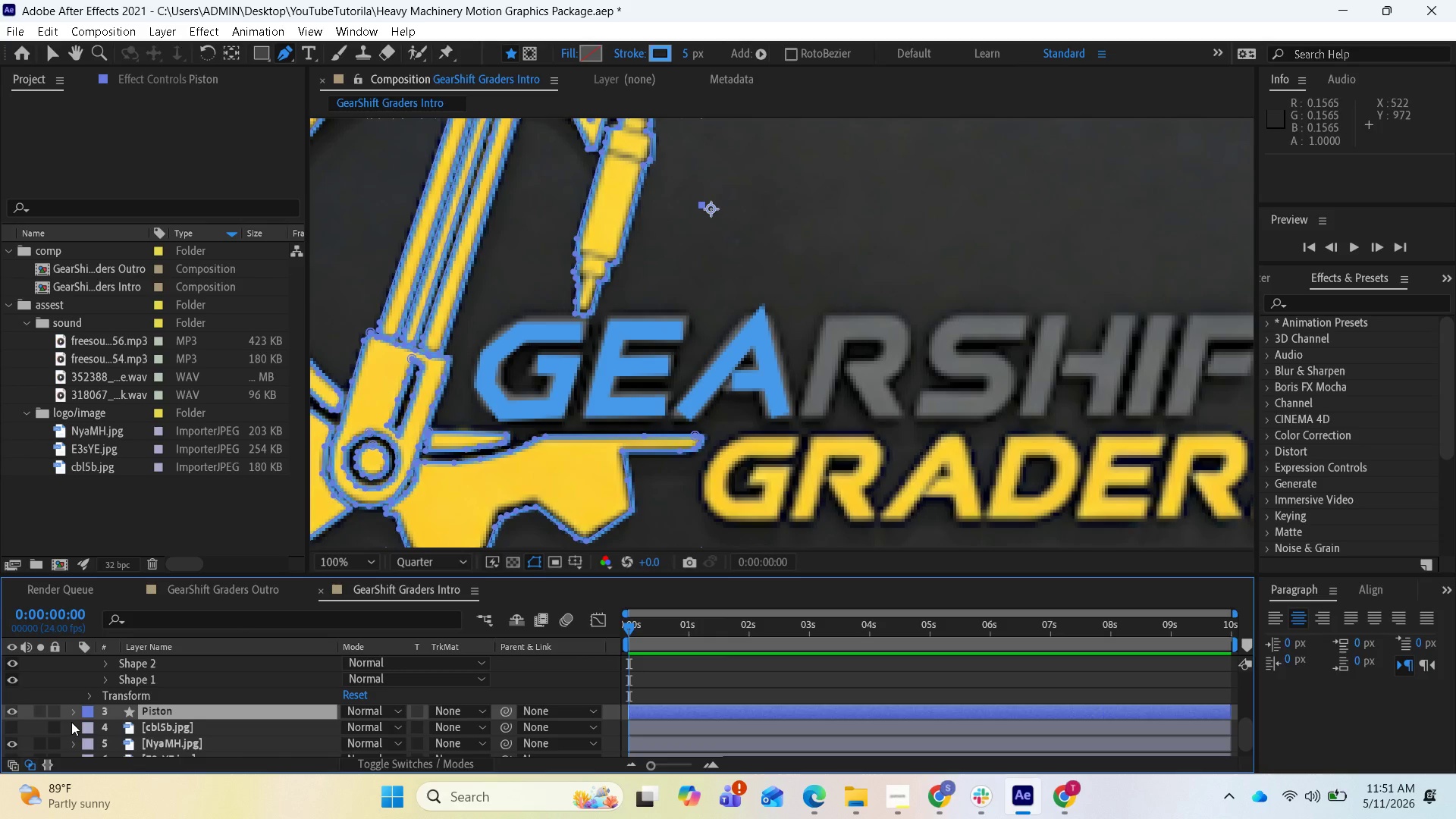 
left_click([71, 714])
 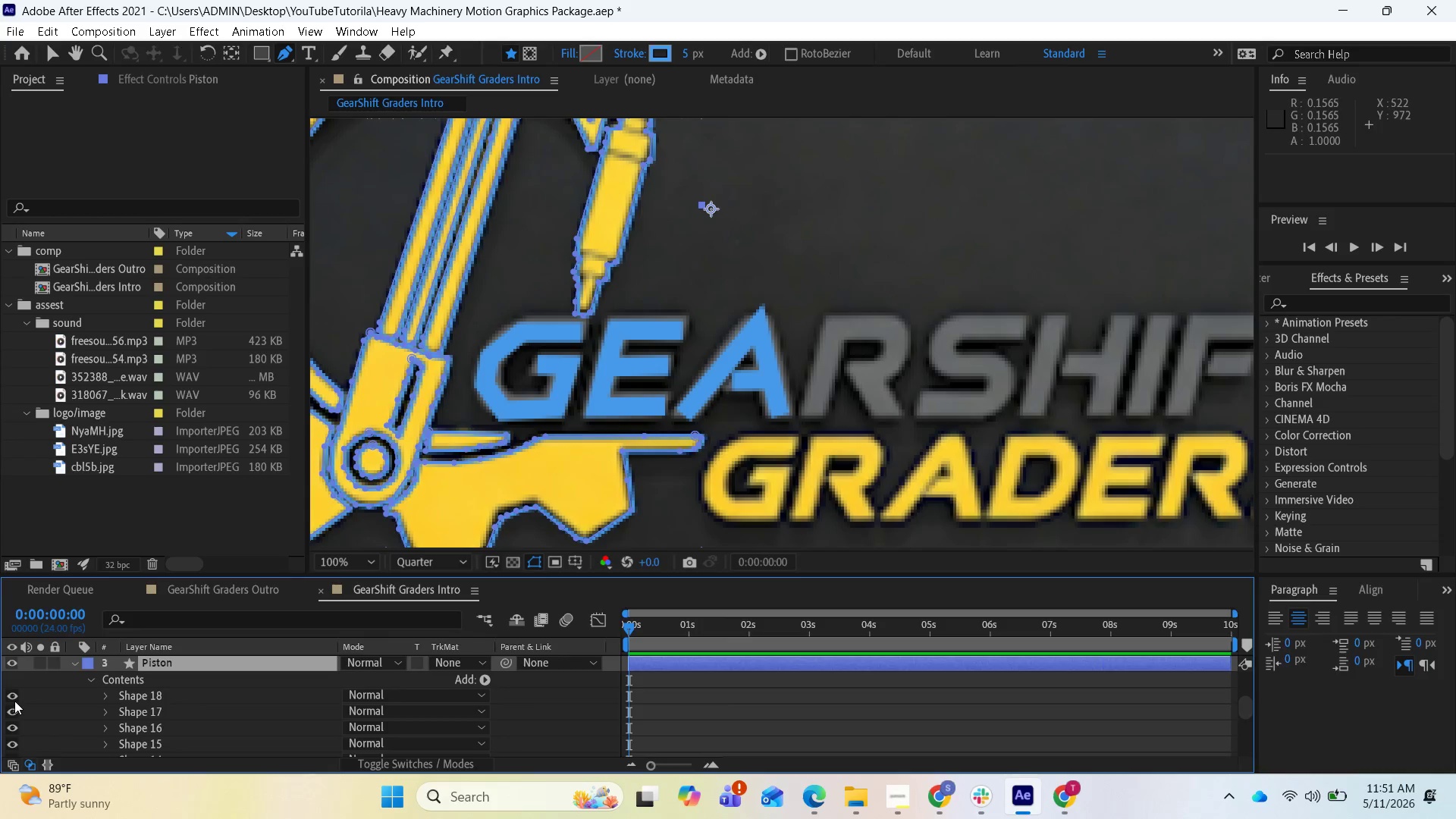 
scroll: coordinate [101, 678], scroll_direction: down, amount: 10.0
 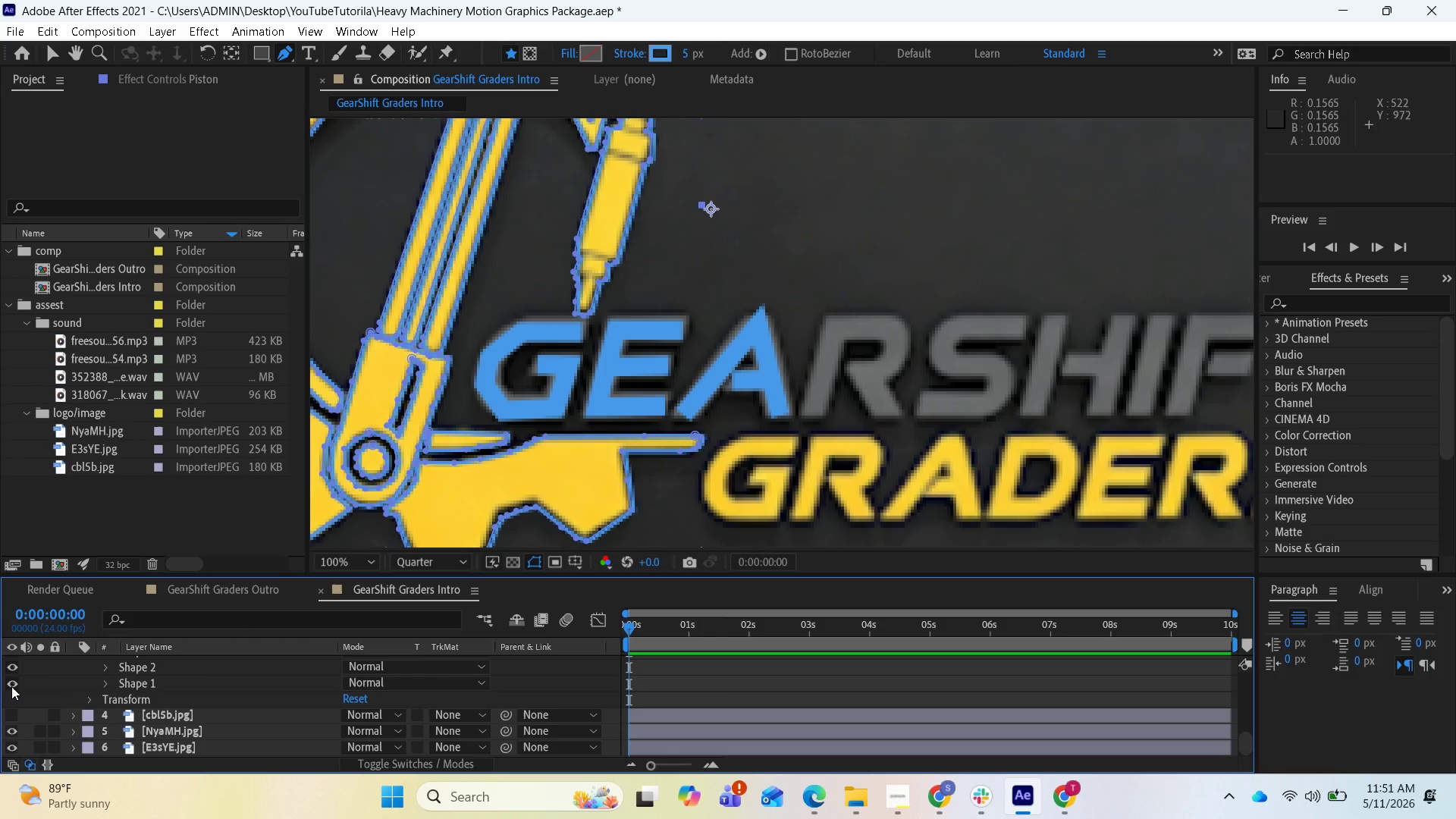 
left_click([11, 686])
 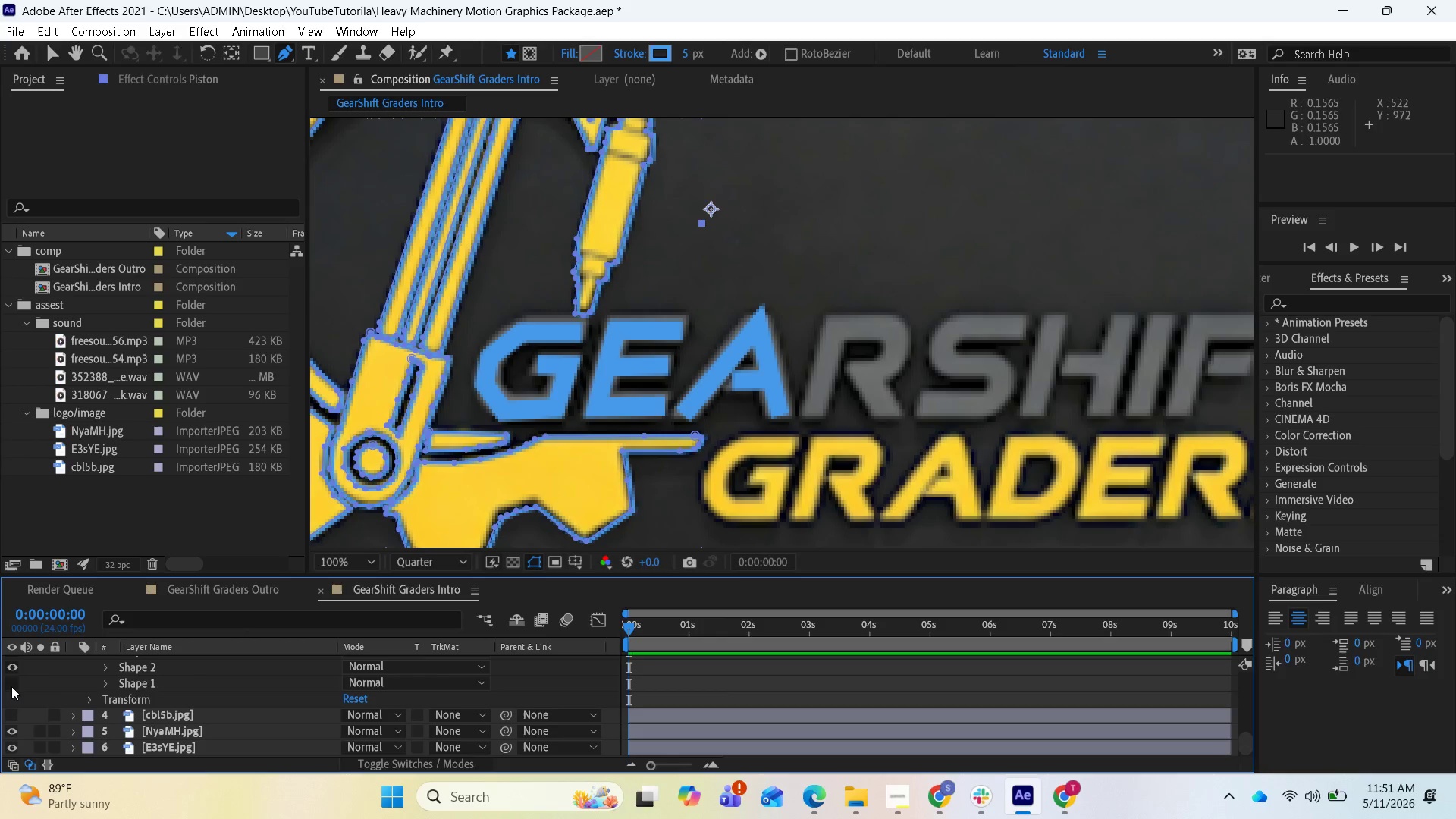 
left_click([11, 686])
 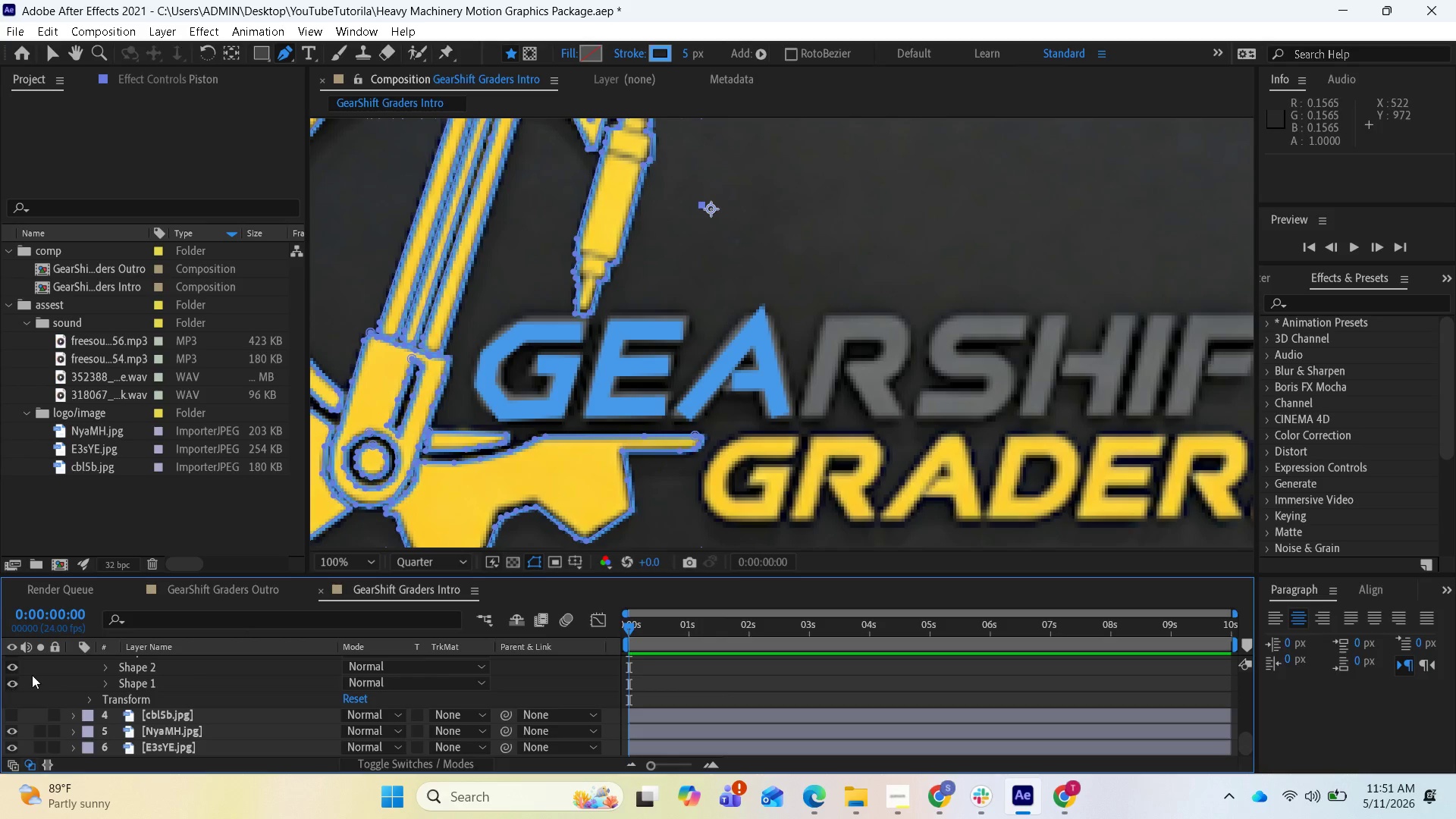 
scroll: coordinate [57, 673], scroll_direction: up, amount: 8.0
 